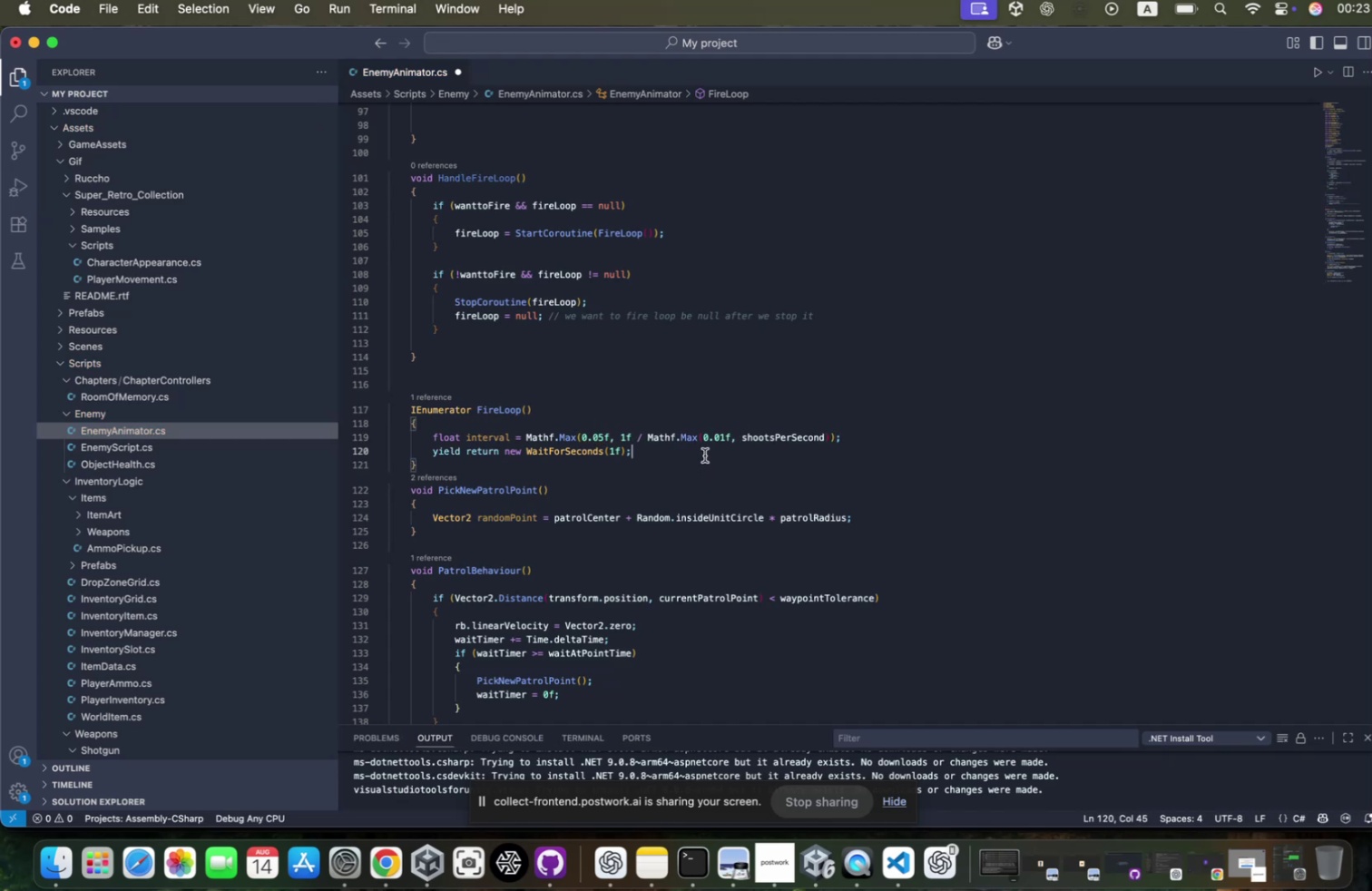 
hold_key(key=ShiftLeft, duration=1.8)
 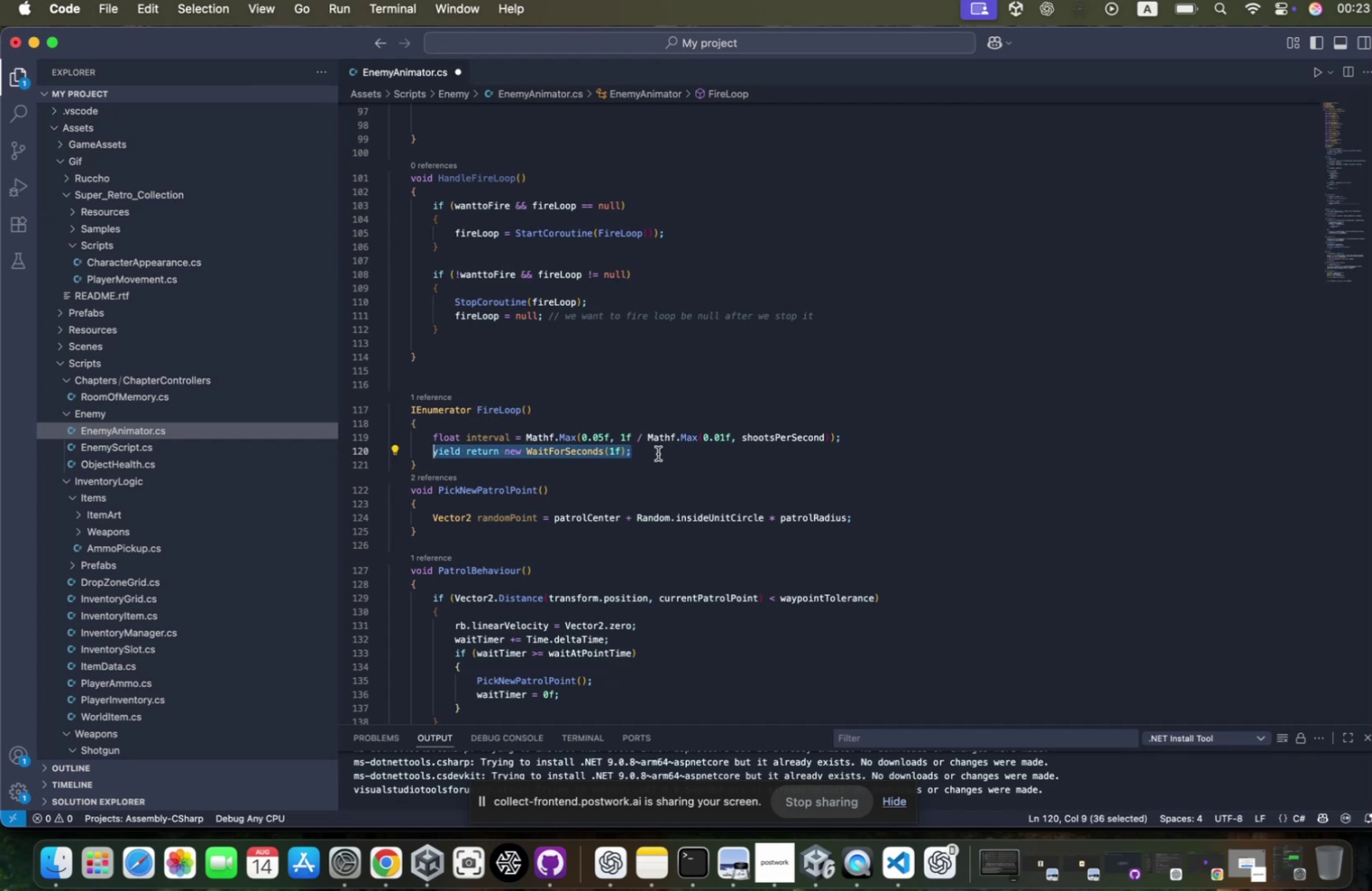 
type(white)
key(Backspace)
key(Backspace)
type(le(tru)
key(Tab)
 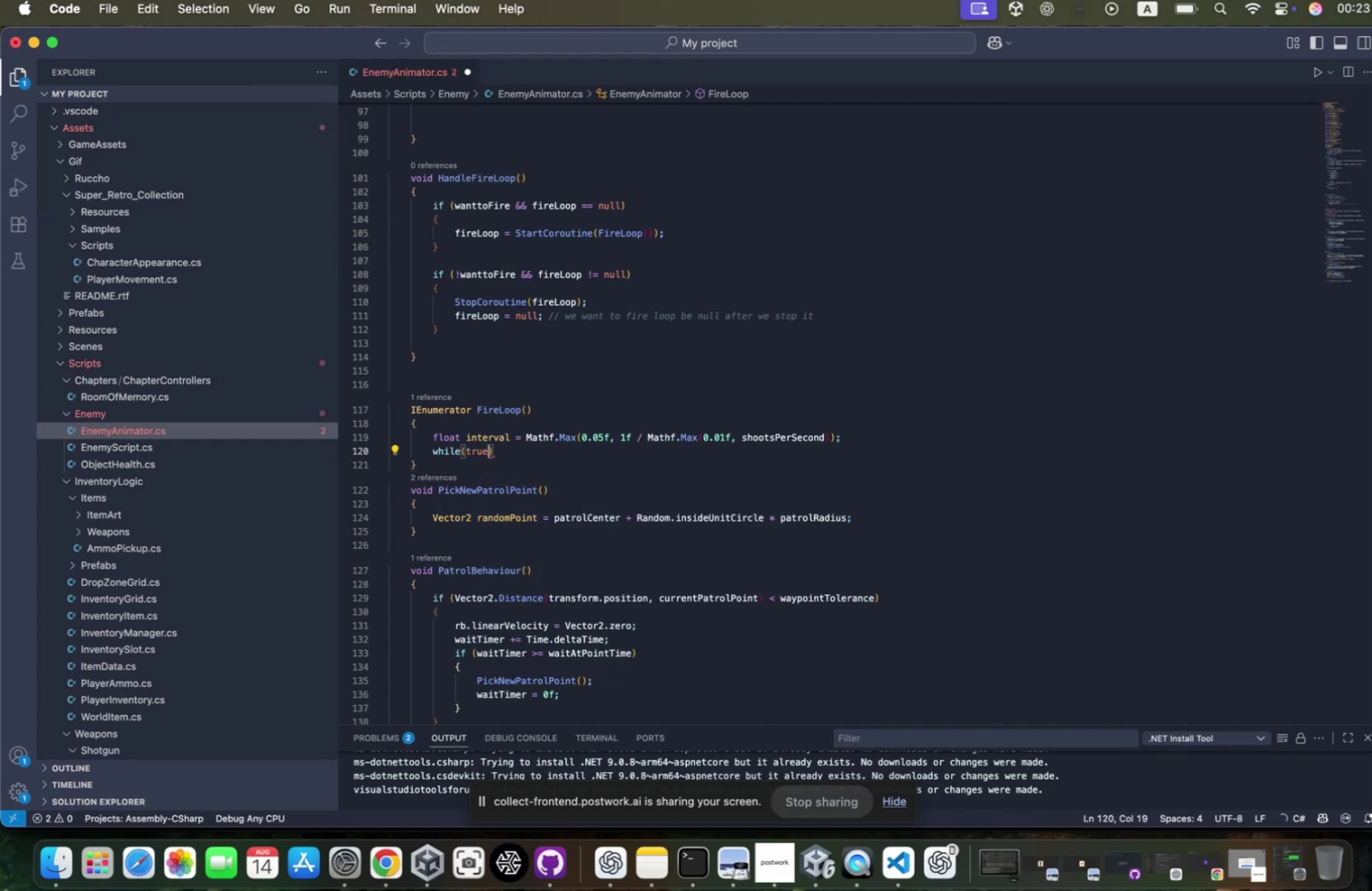 
key(ArrowRight)
 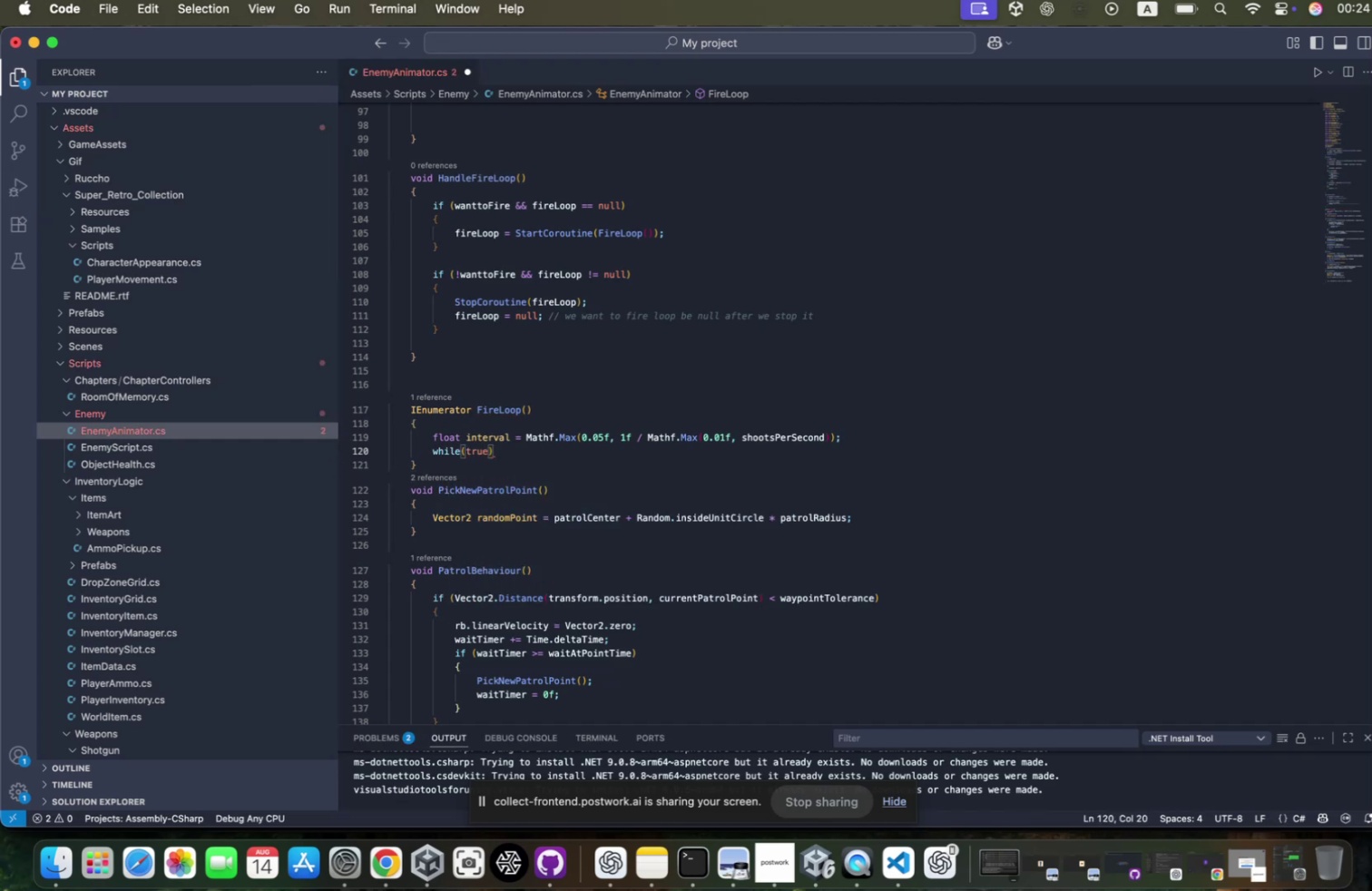 
key(Enter)
 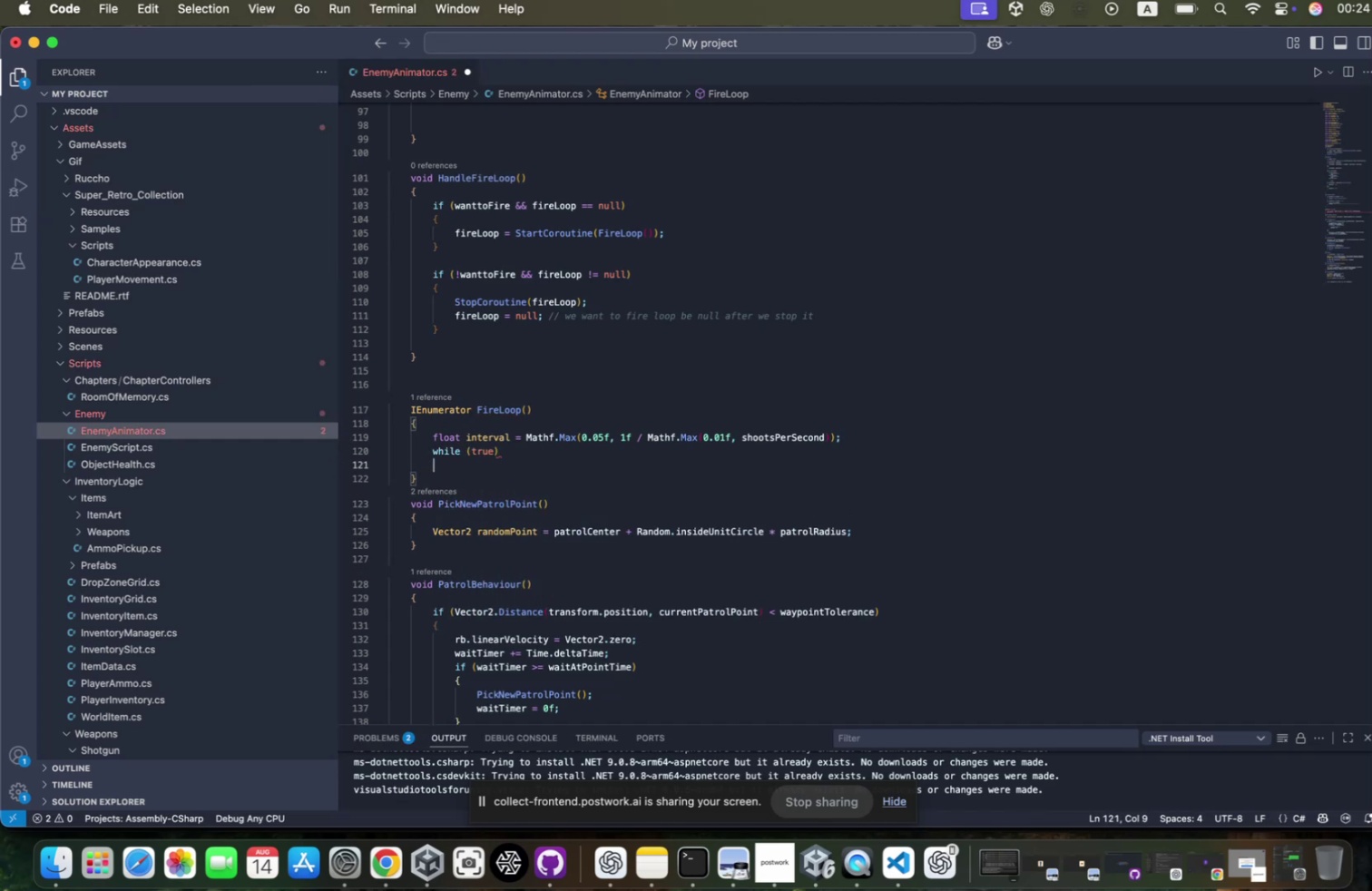 
key(Shift+ShiftRight)
 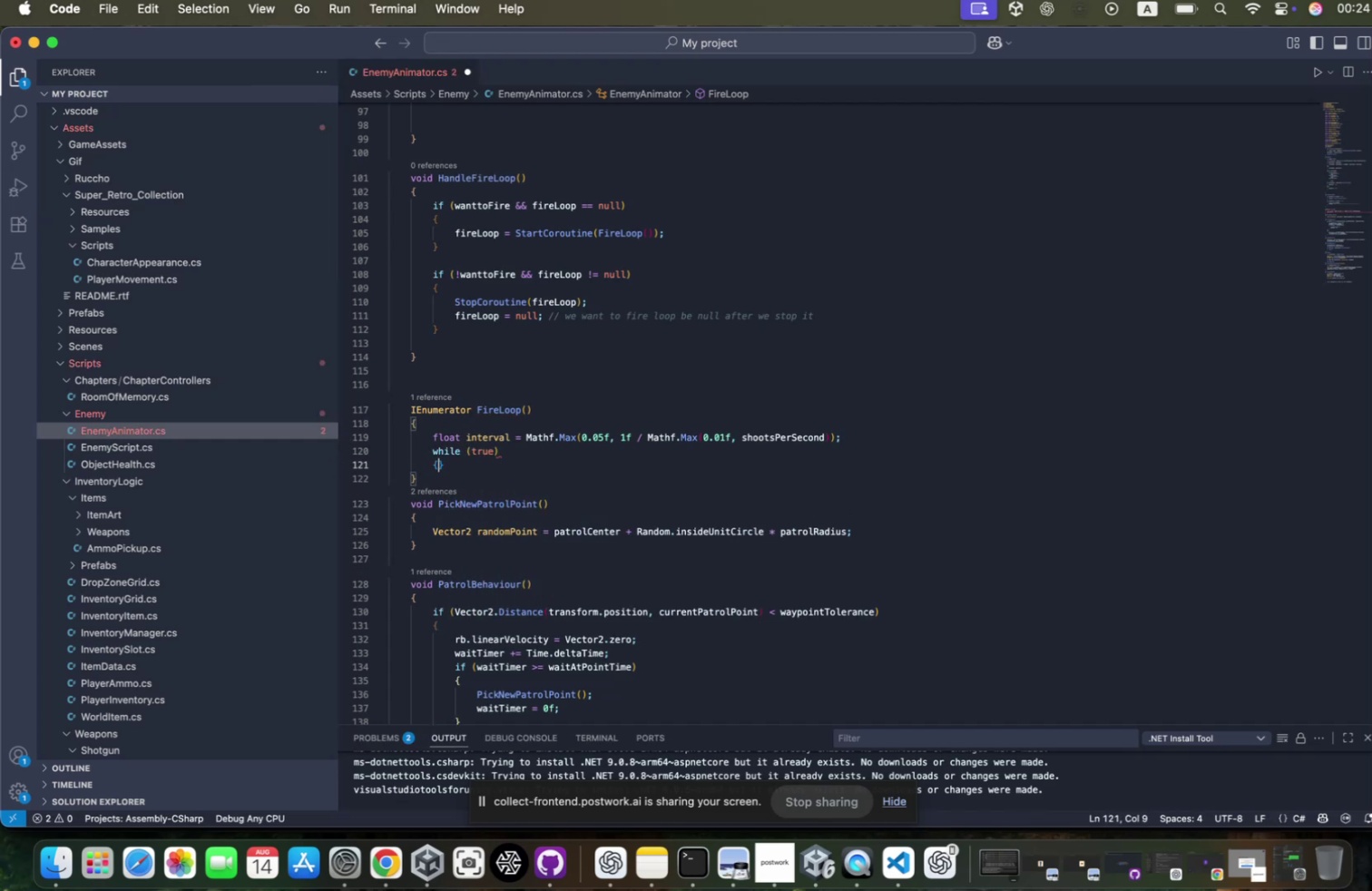 
key(Shift+BracketLeft)
 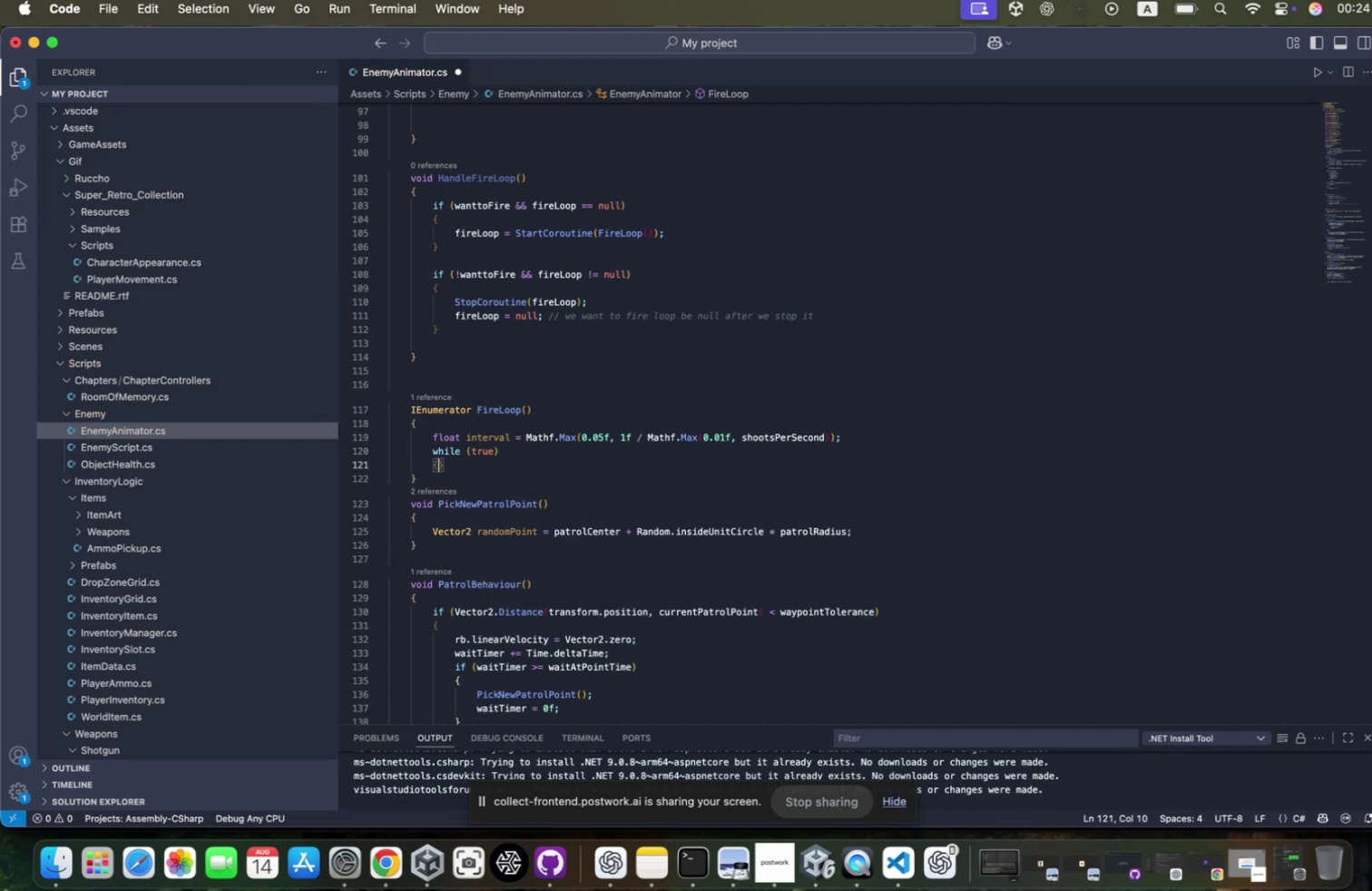 
key(Enter)
 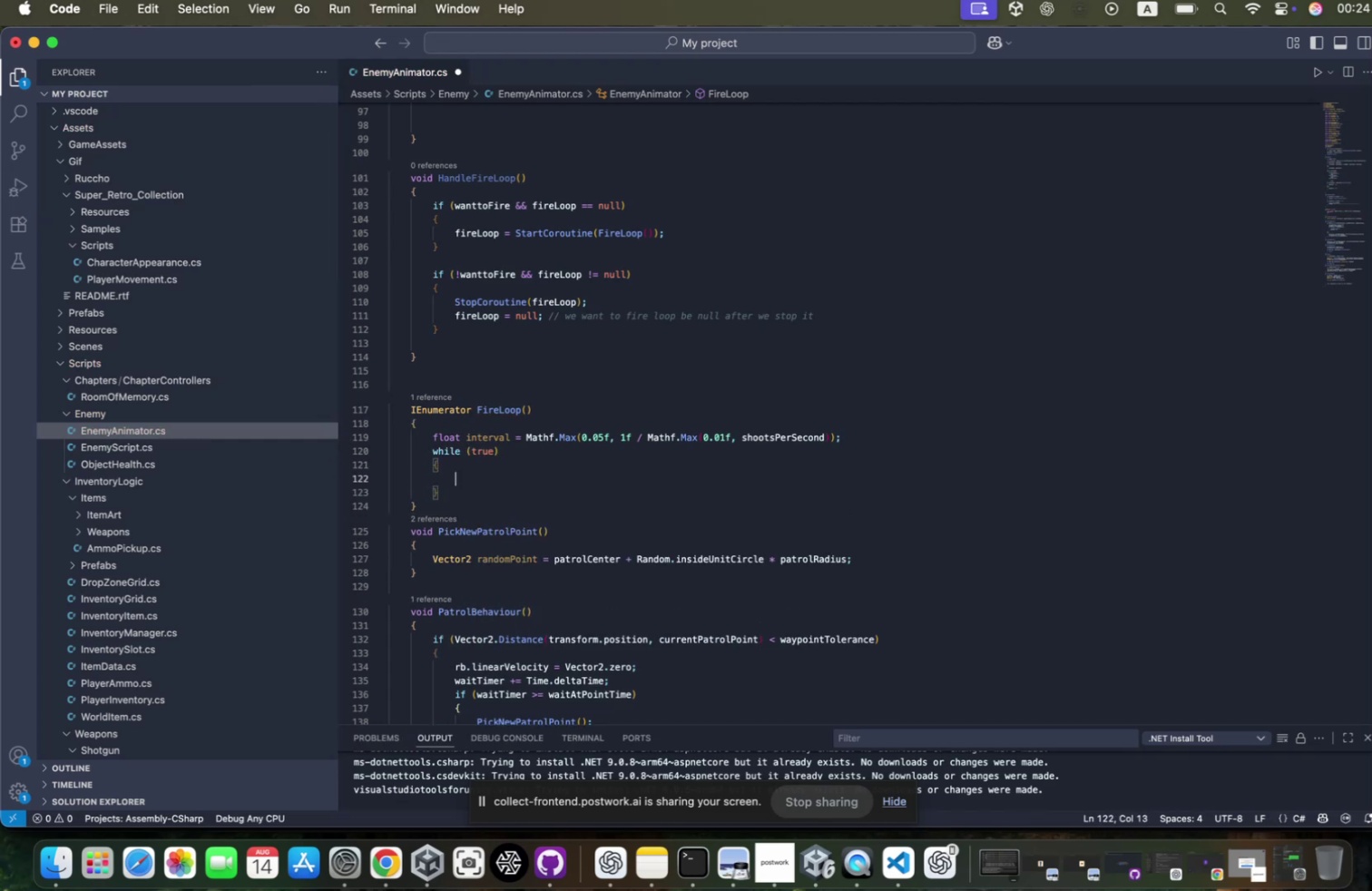 
type(Shoot)
key(Tab)
type(();)
 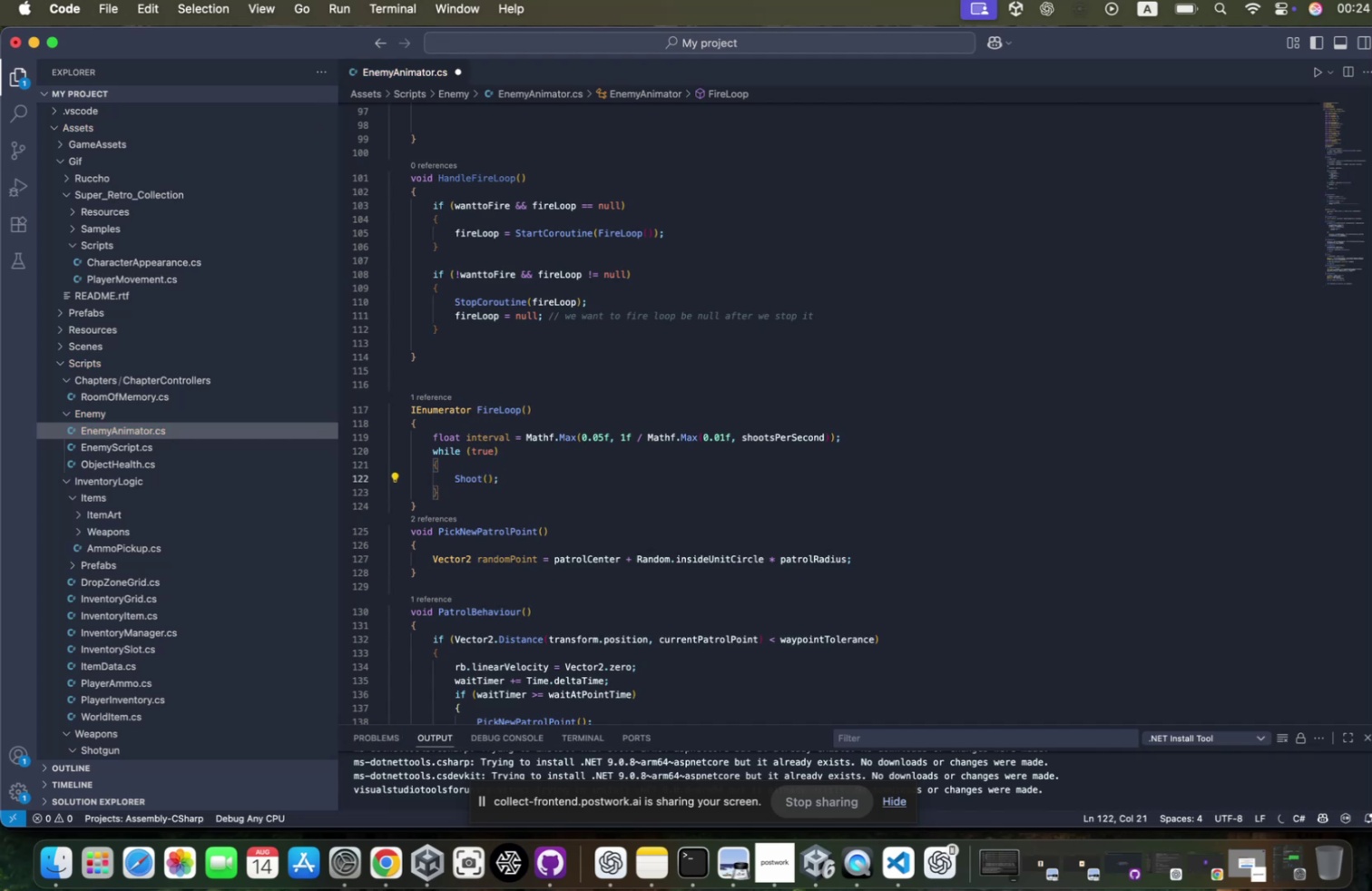 
key(Enter)
 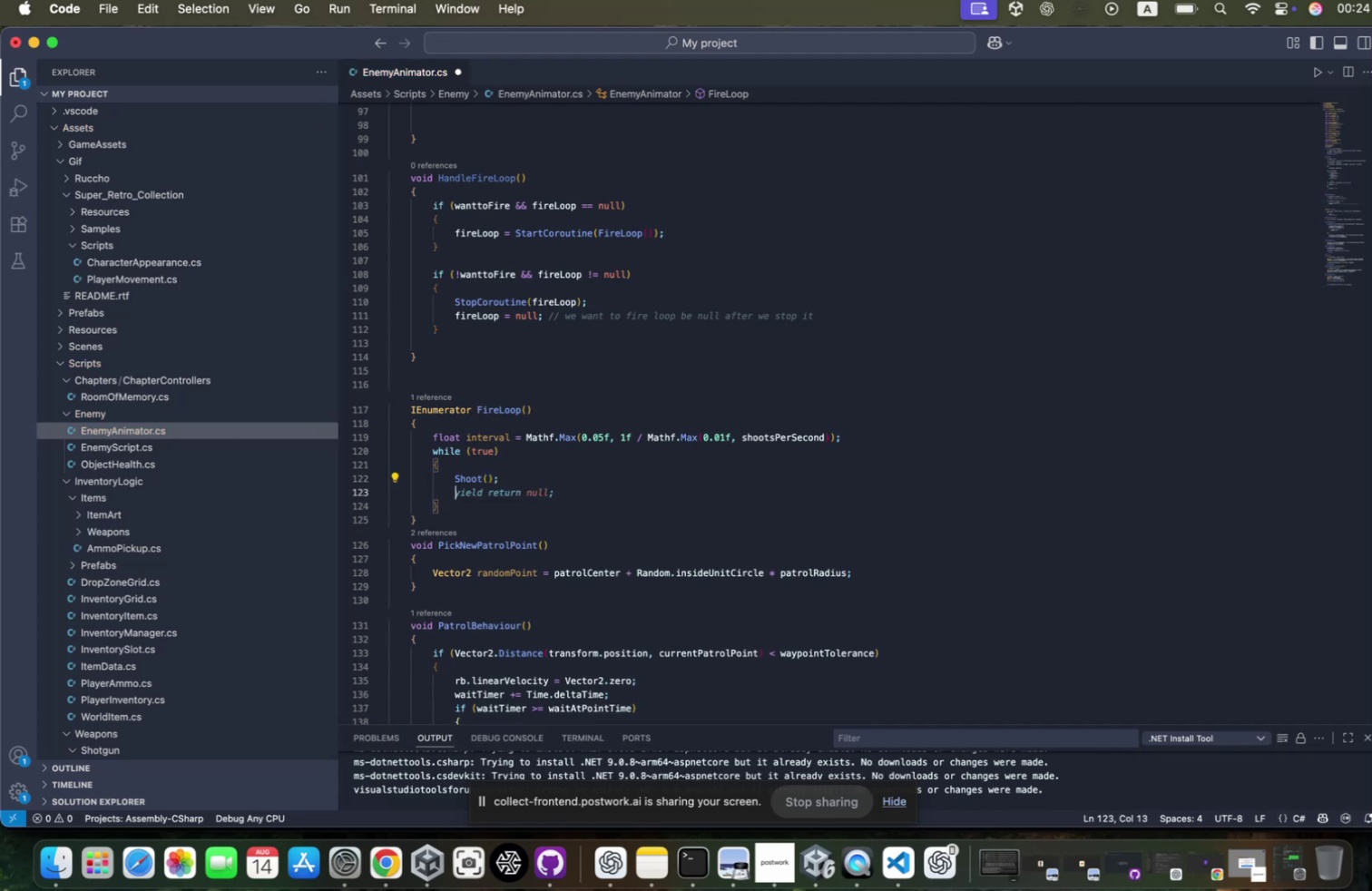 
type(yi)
key(Tab)
type( re)
key(Tab)
type( new)
key(Tab)
type( Waitforse)
key(Tab)
type((intera)
key(Tab)
 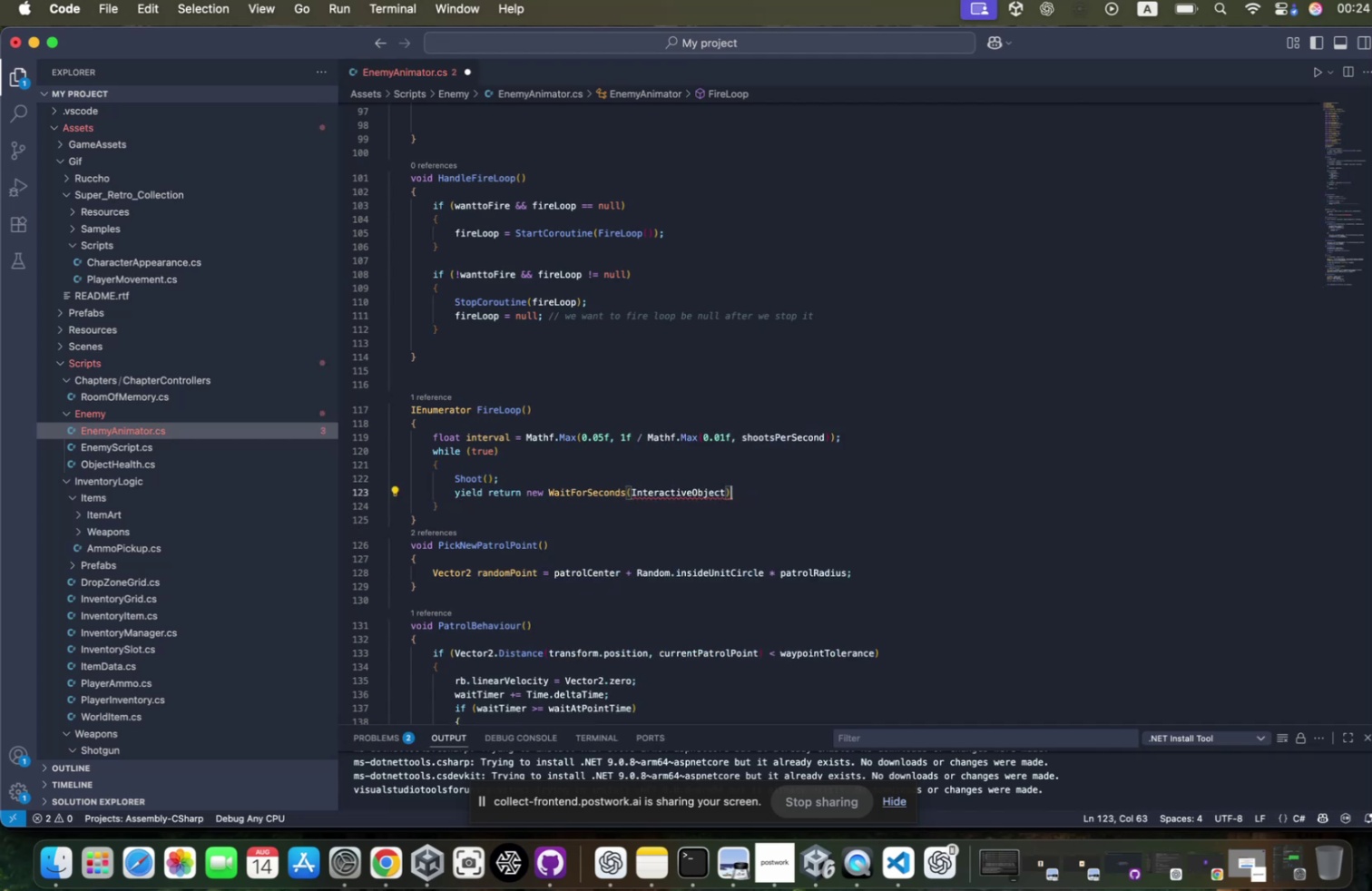 
 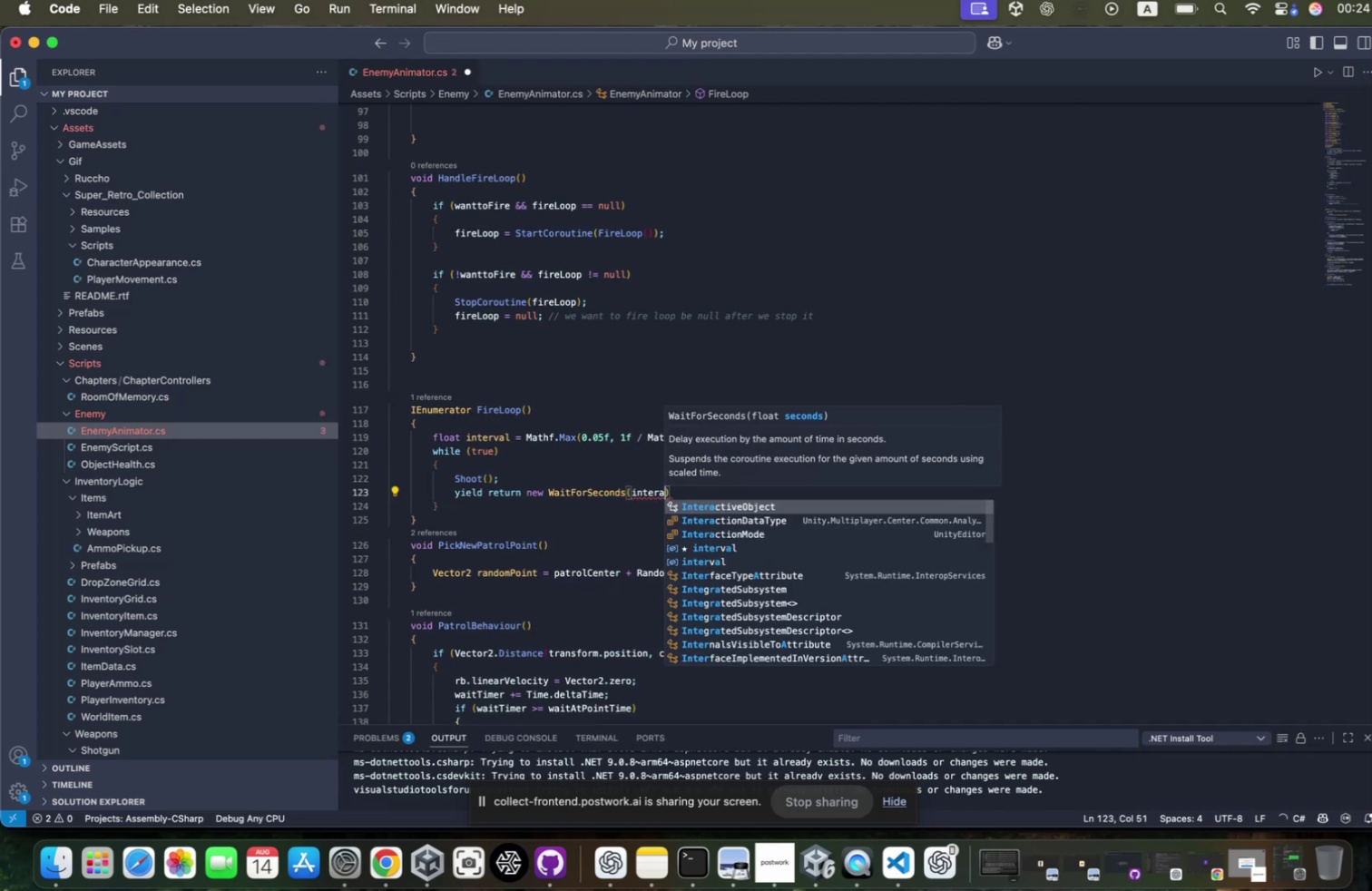 
key(ArrowRight)
 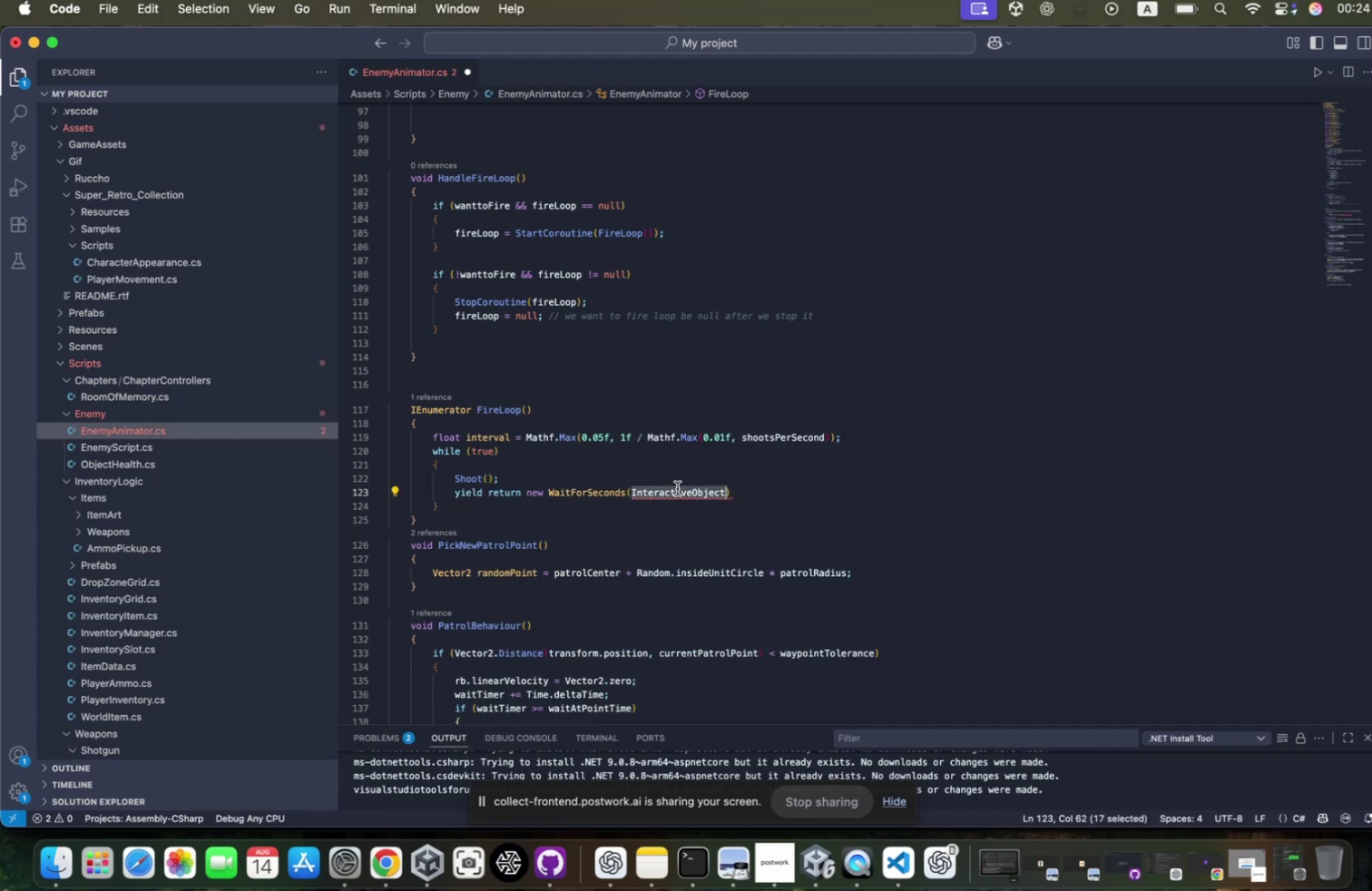 
type(interval)
key(Tab)
 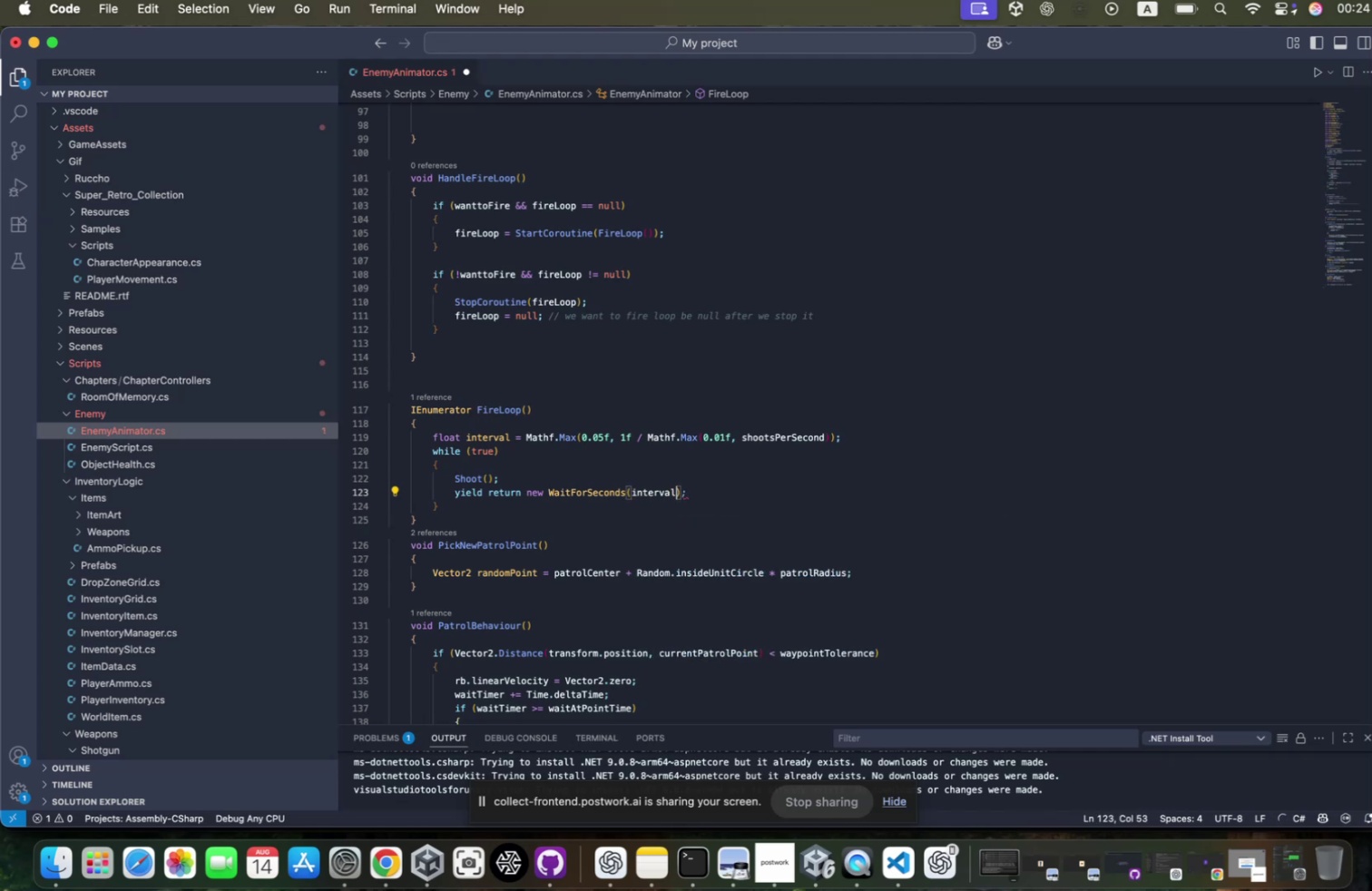 
key(ArrowRight)
 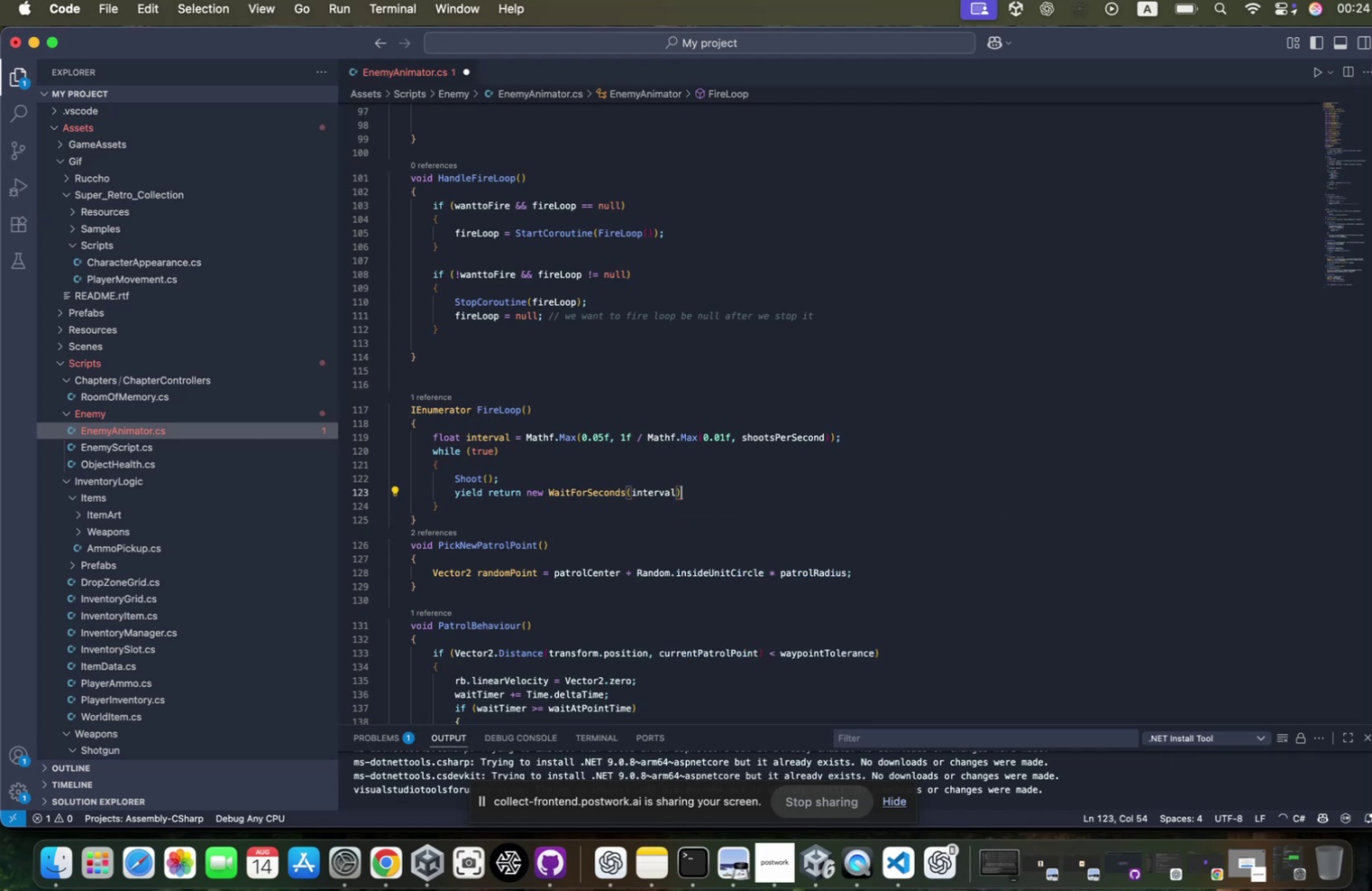 
key(Semicolon)
 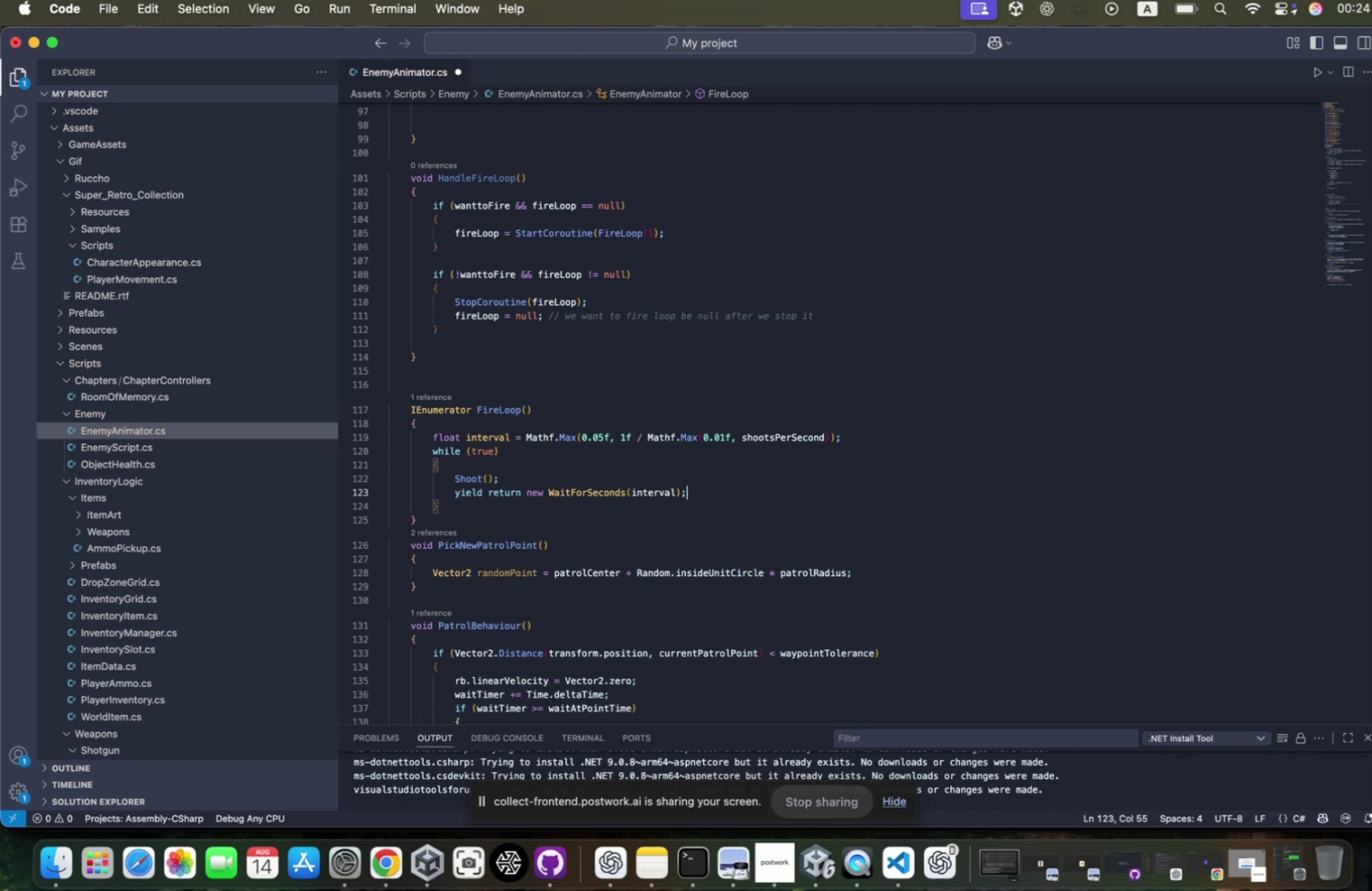 
key(Control+S)
 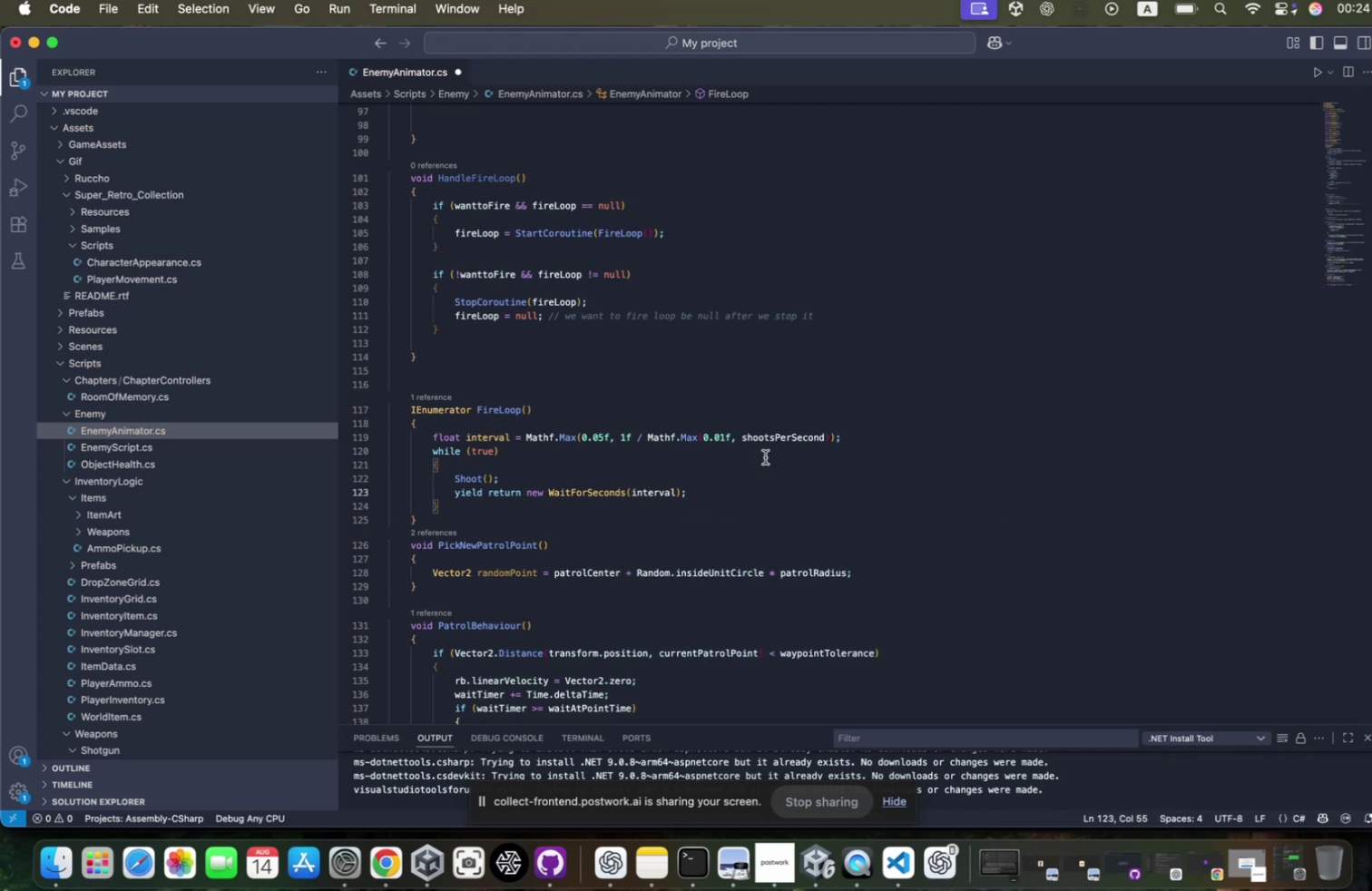 
key(Control+S)
 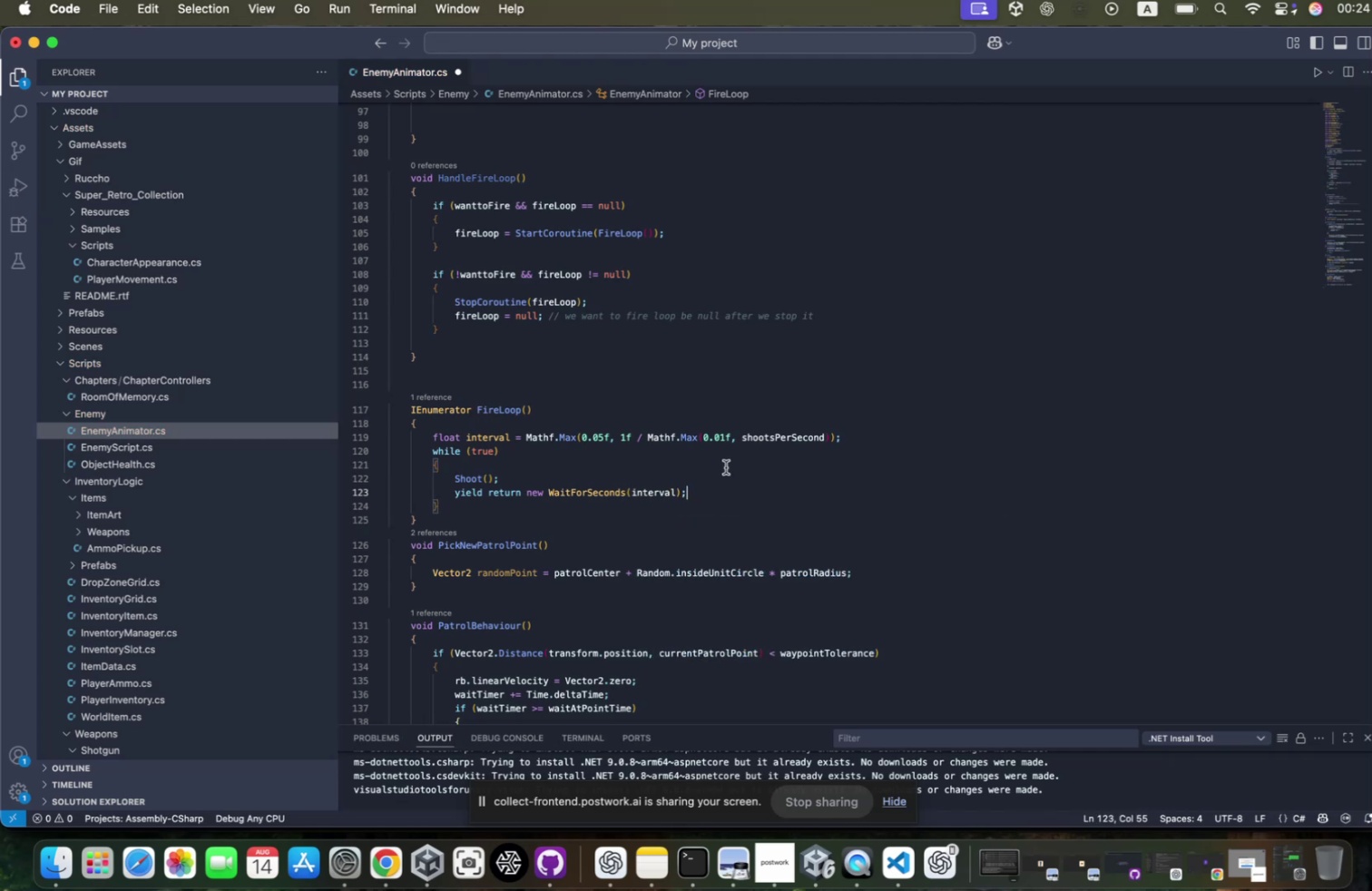 
key(Meta+CommandLeft)
 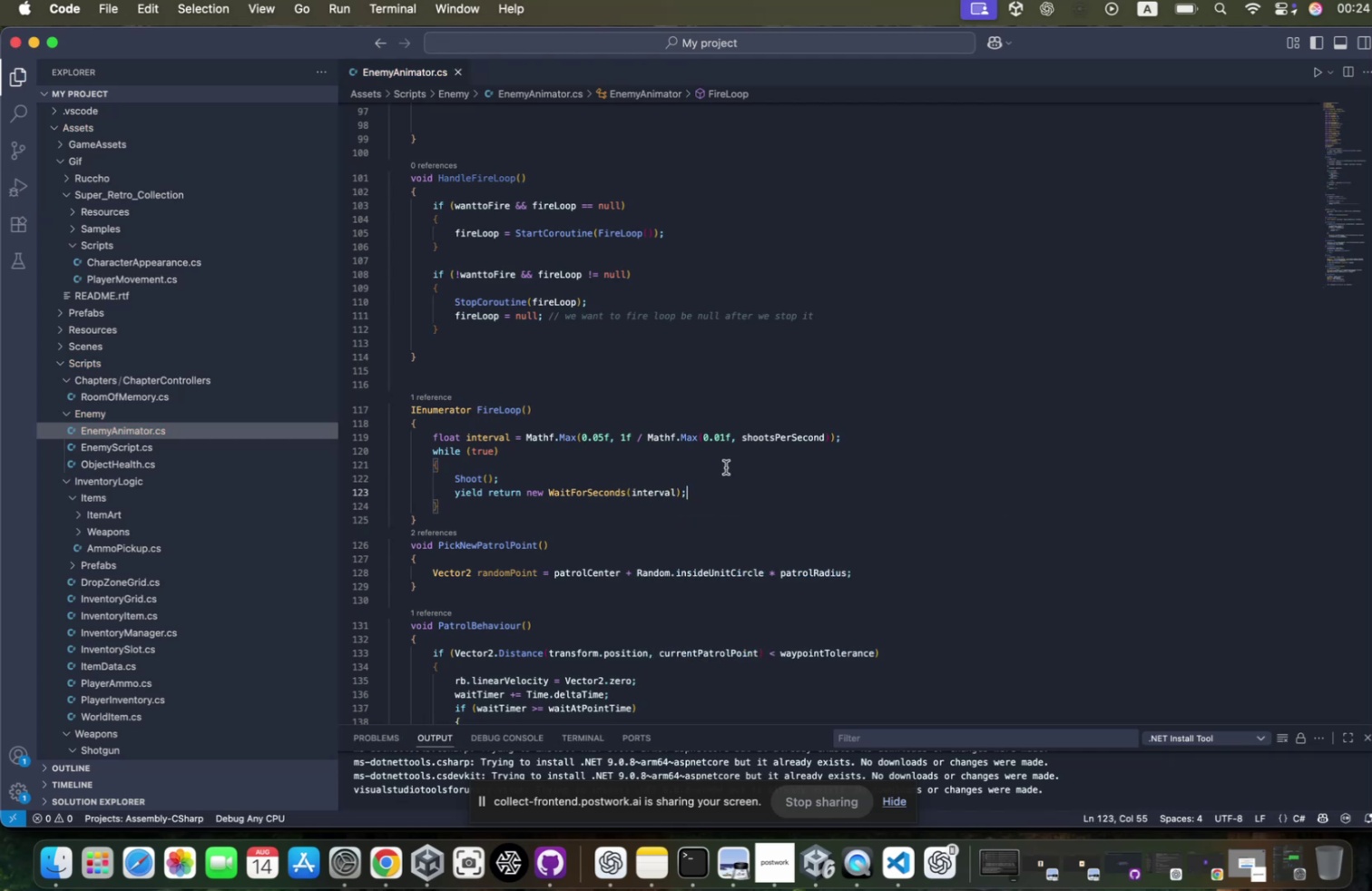 
key(Meta+S)
 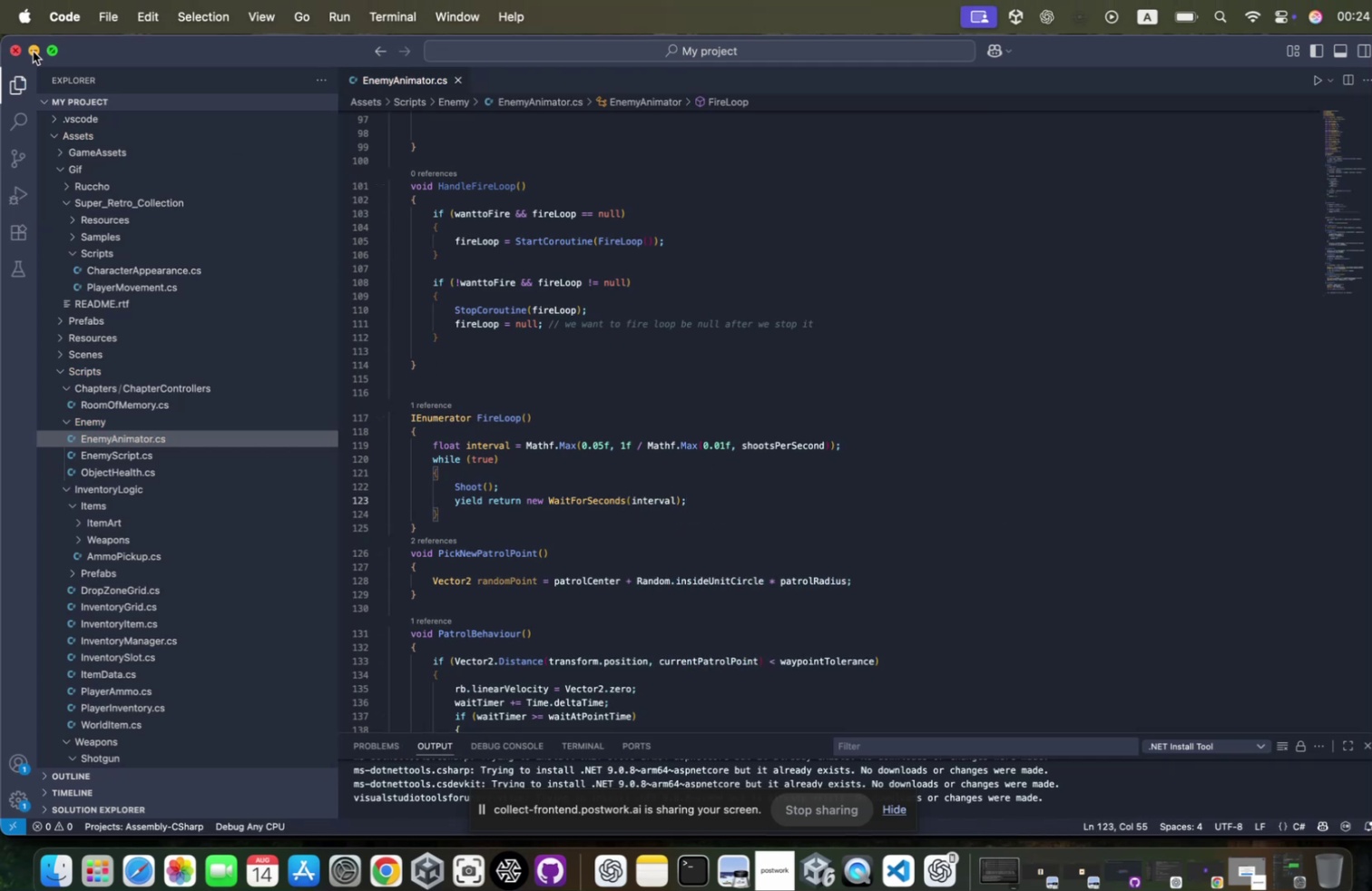 
left_click([33, 50])
 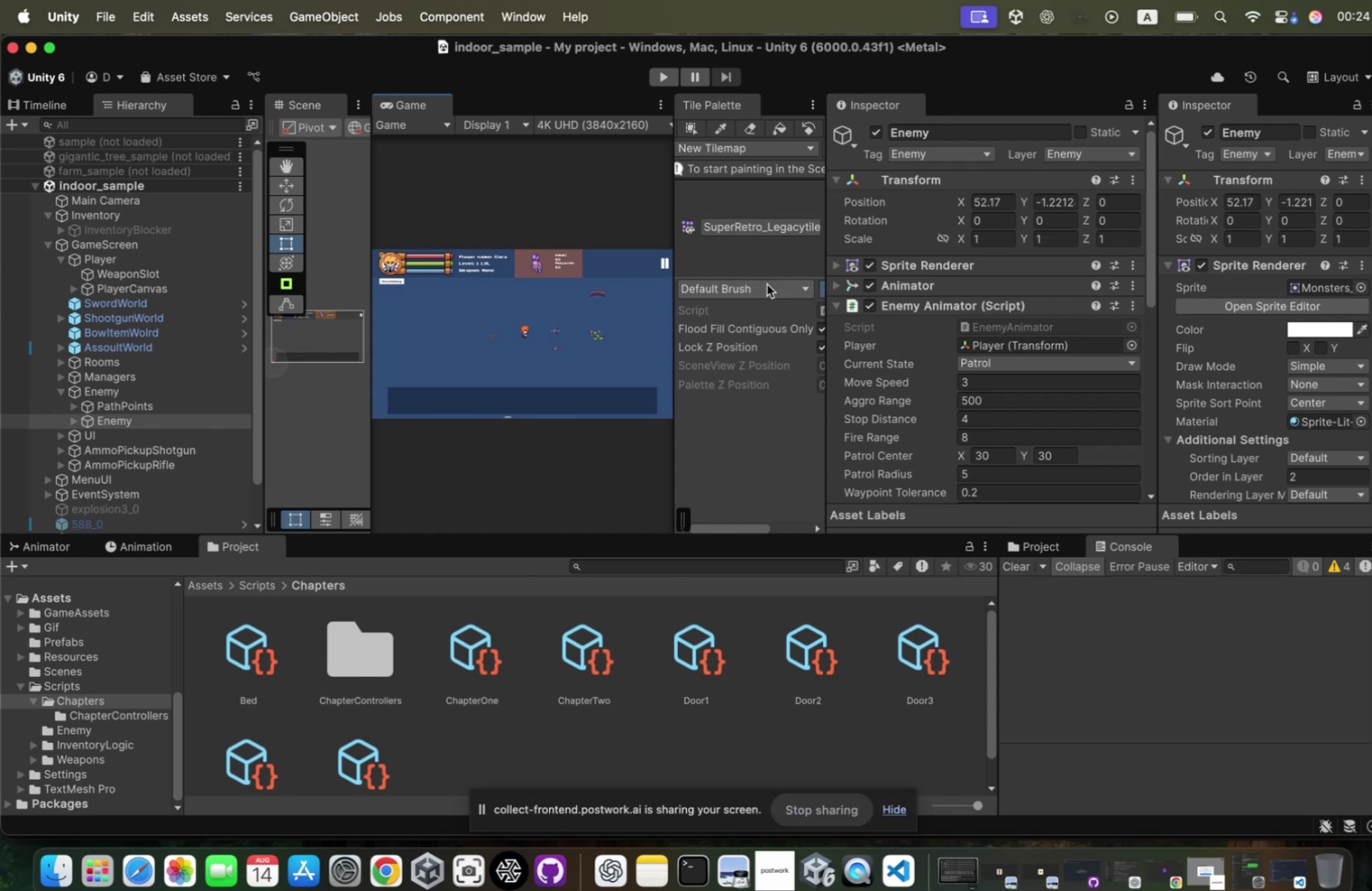 
wait(26.58)
 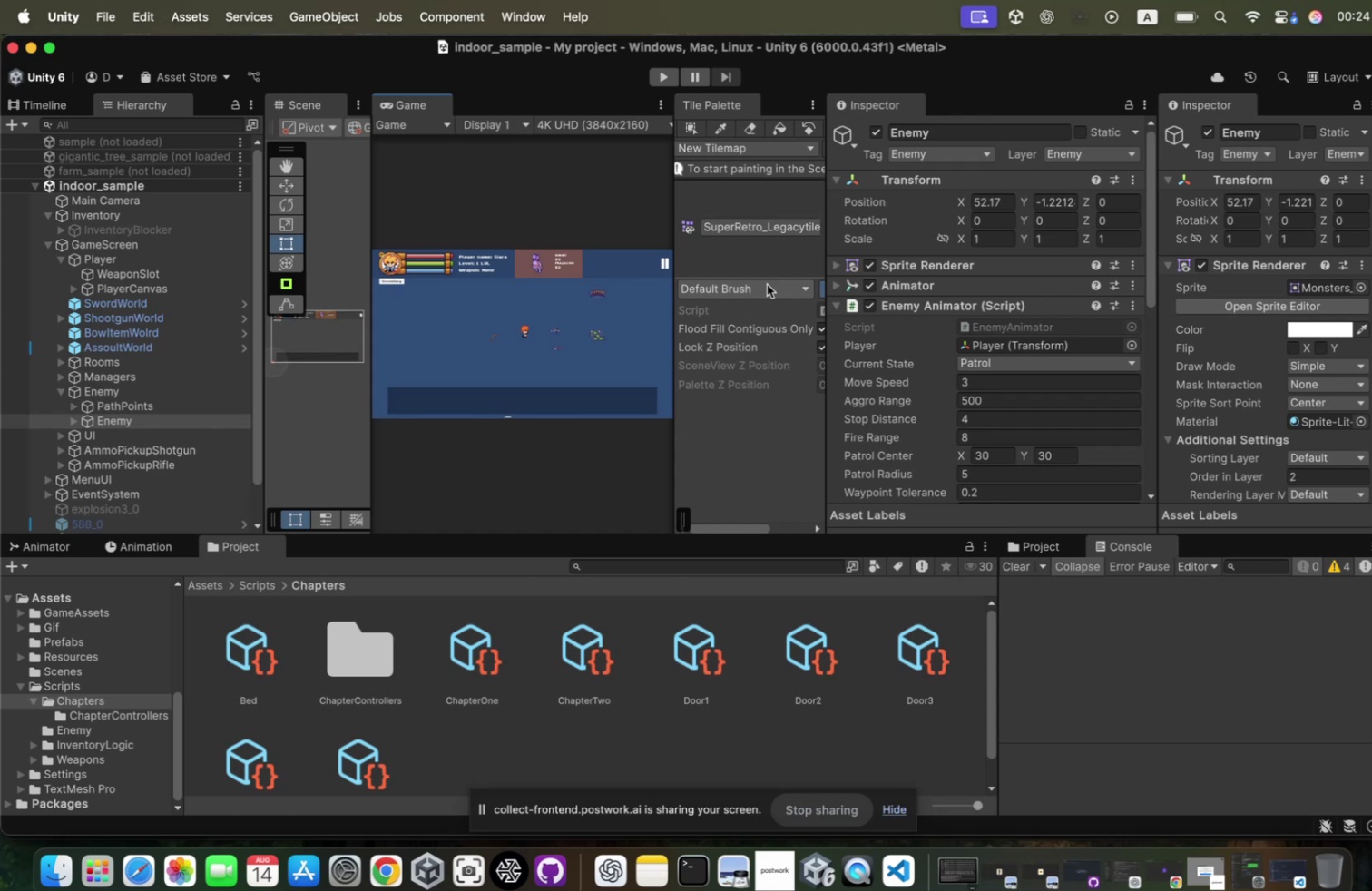 
left_click([649, 75])
 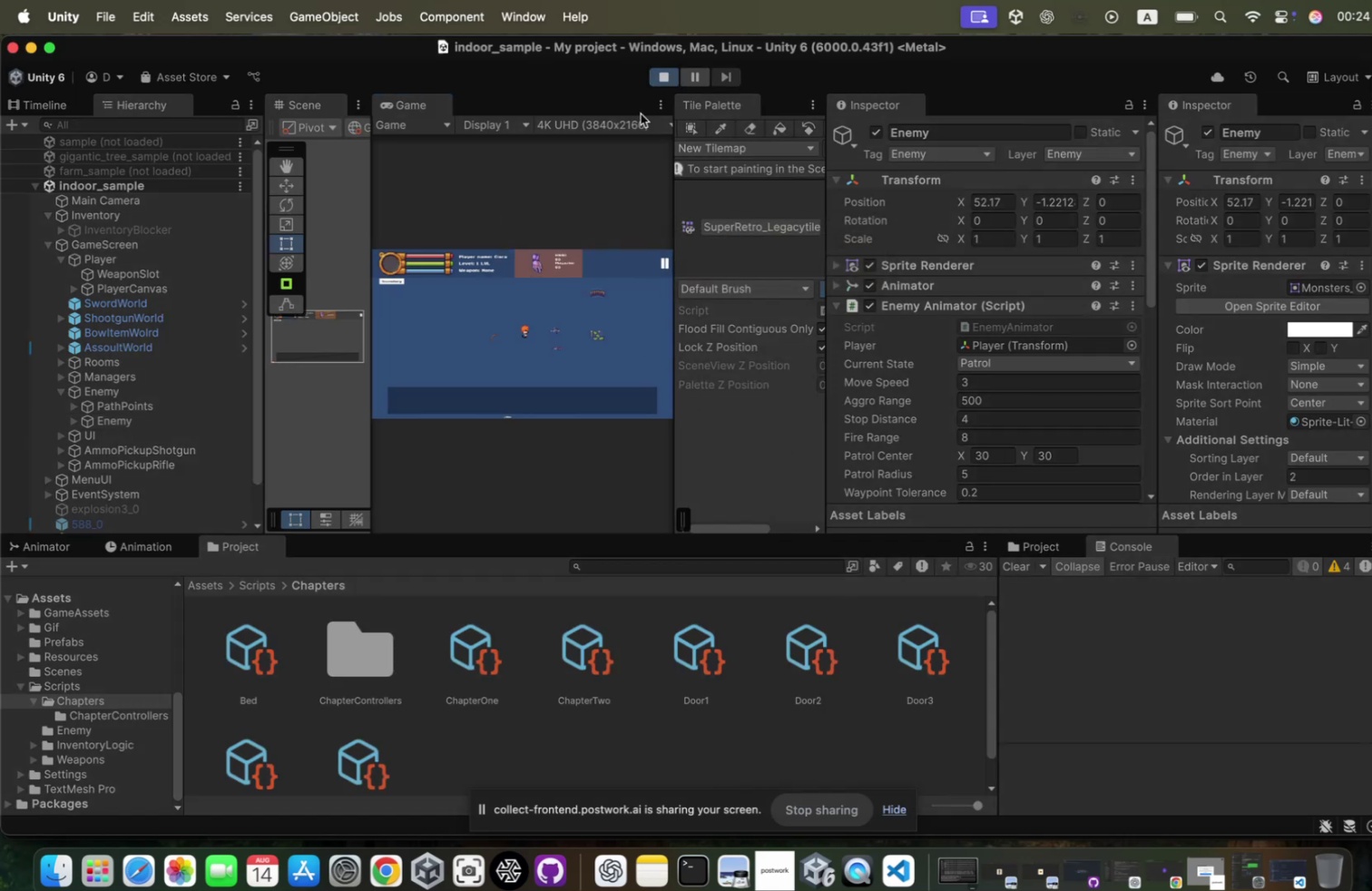 
wait(5.08)
 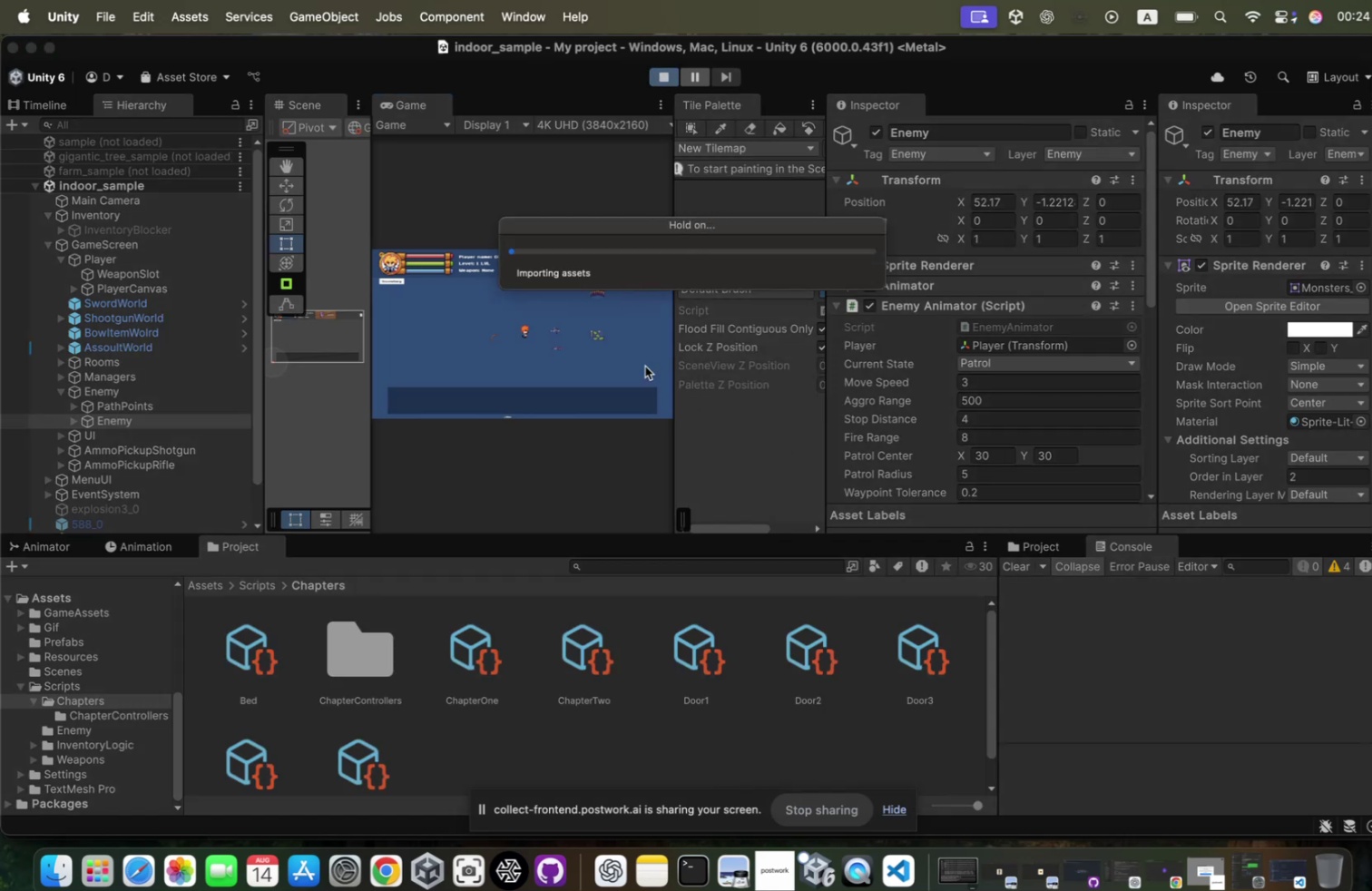 
left_click([659, 105])
 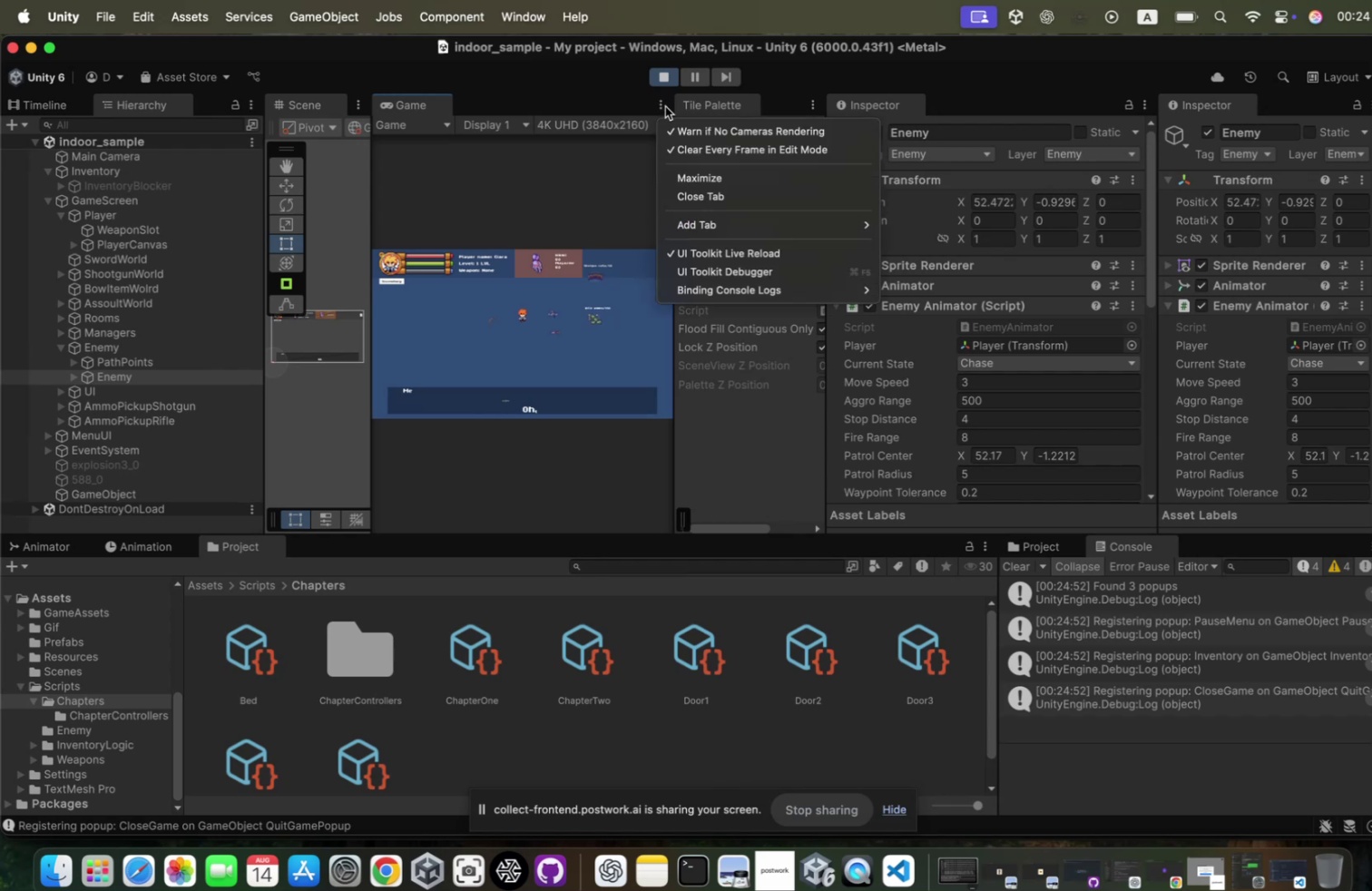 
key(VolumeDown)
 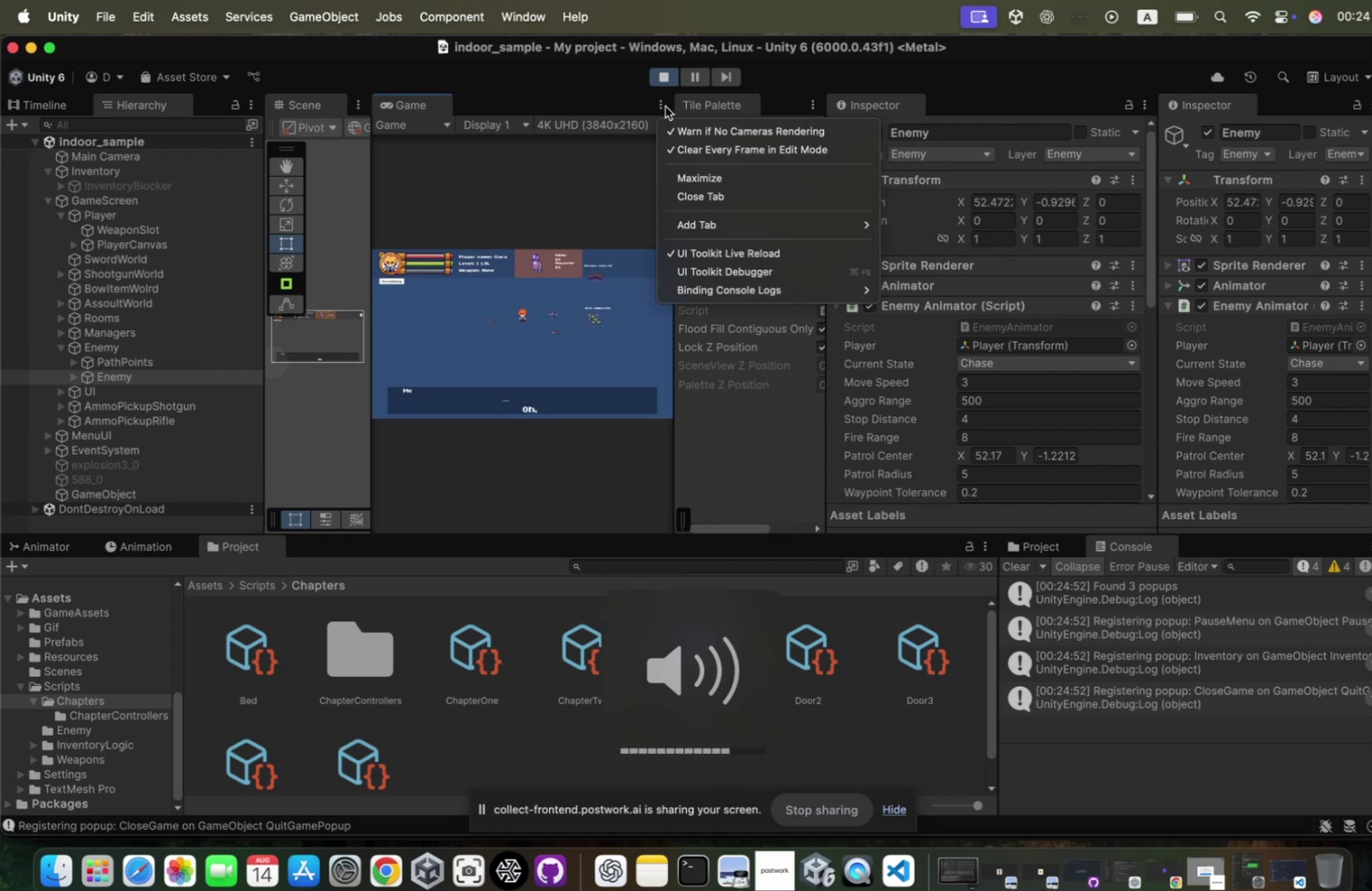 
key(VolumeDown)
 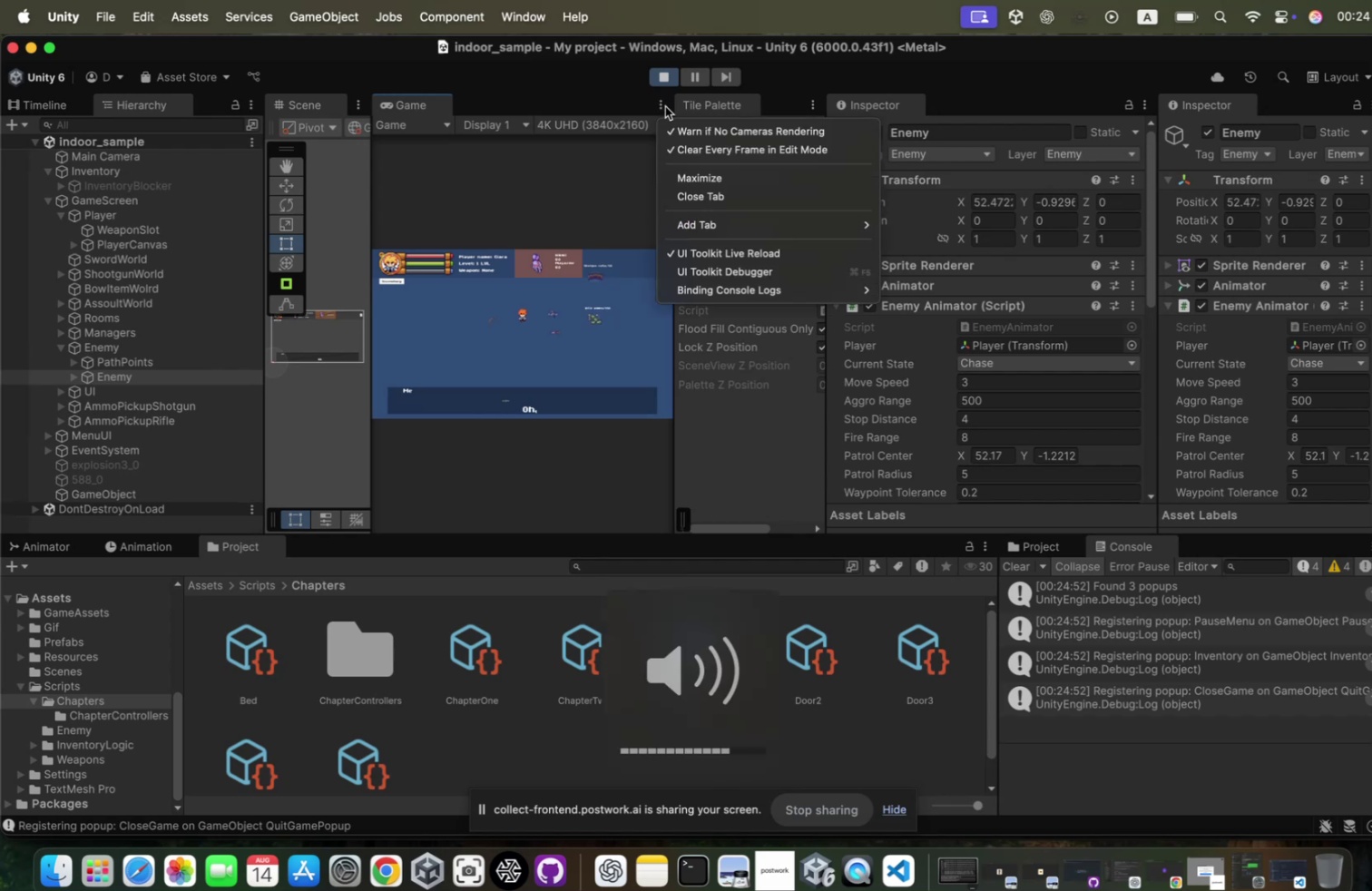 
key(VolumeDown)
 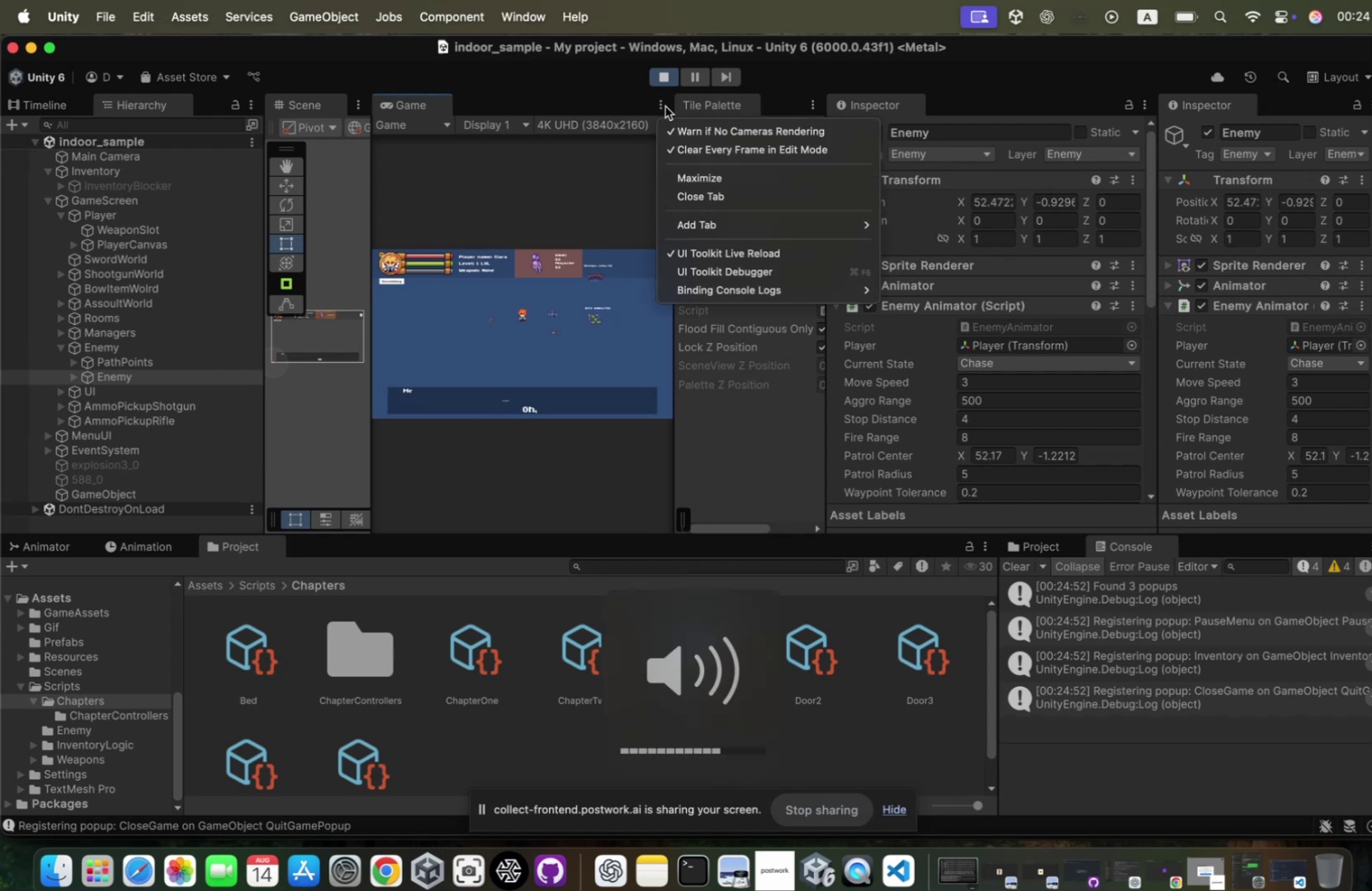 
key(VolumeDown)
 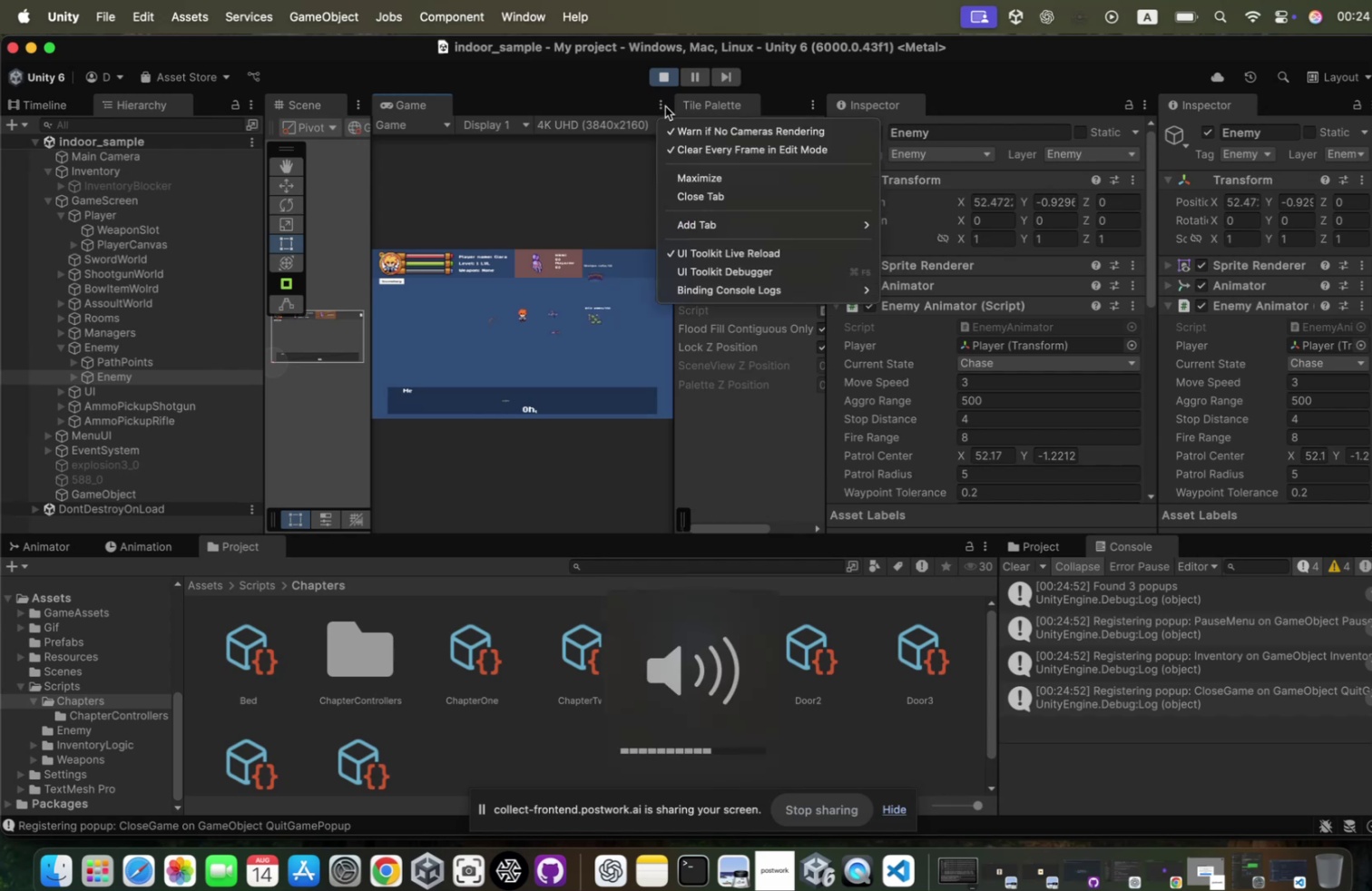 
key(VolumeDown)
 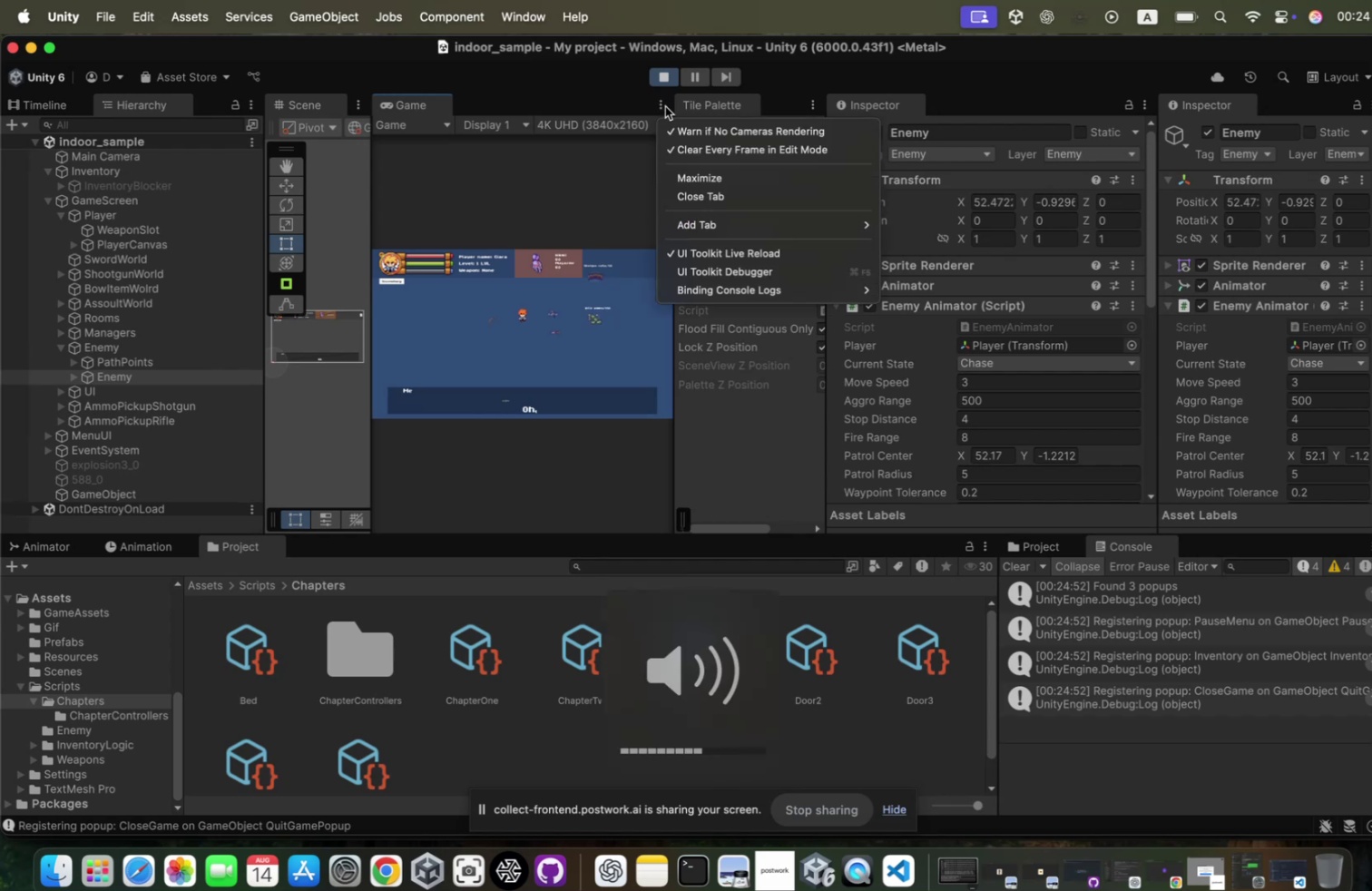 
key(VolumeDown)
 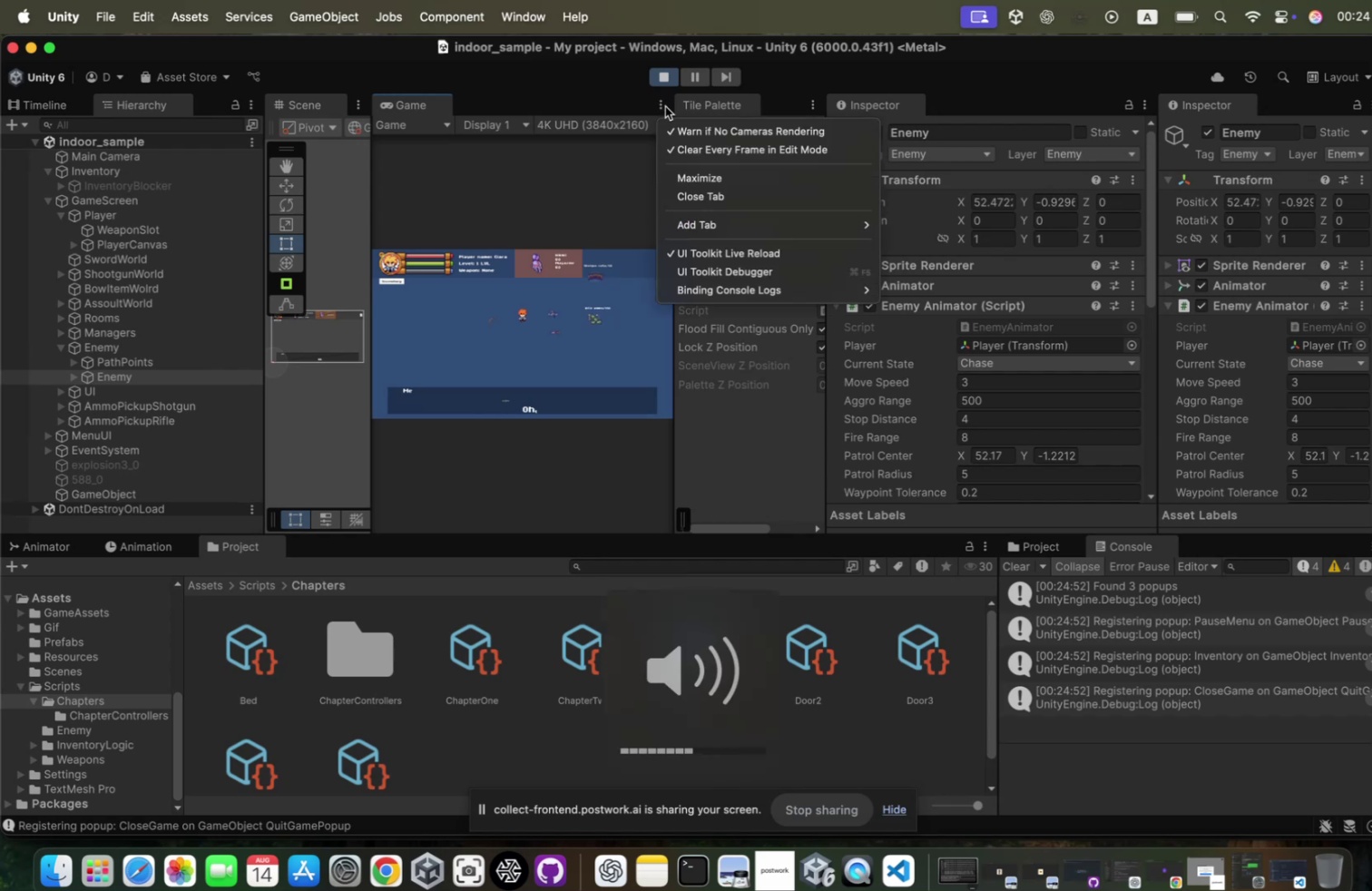 
key(VolumeDown)
 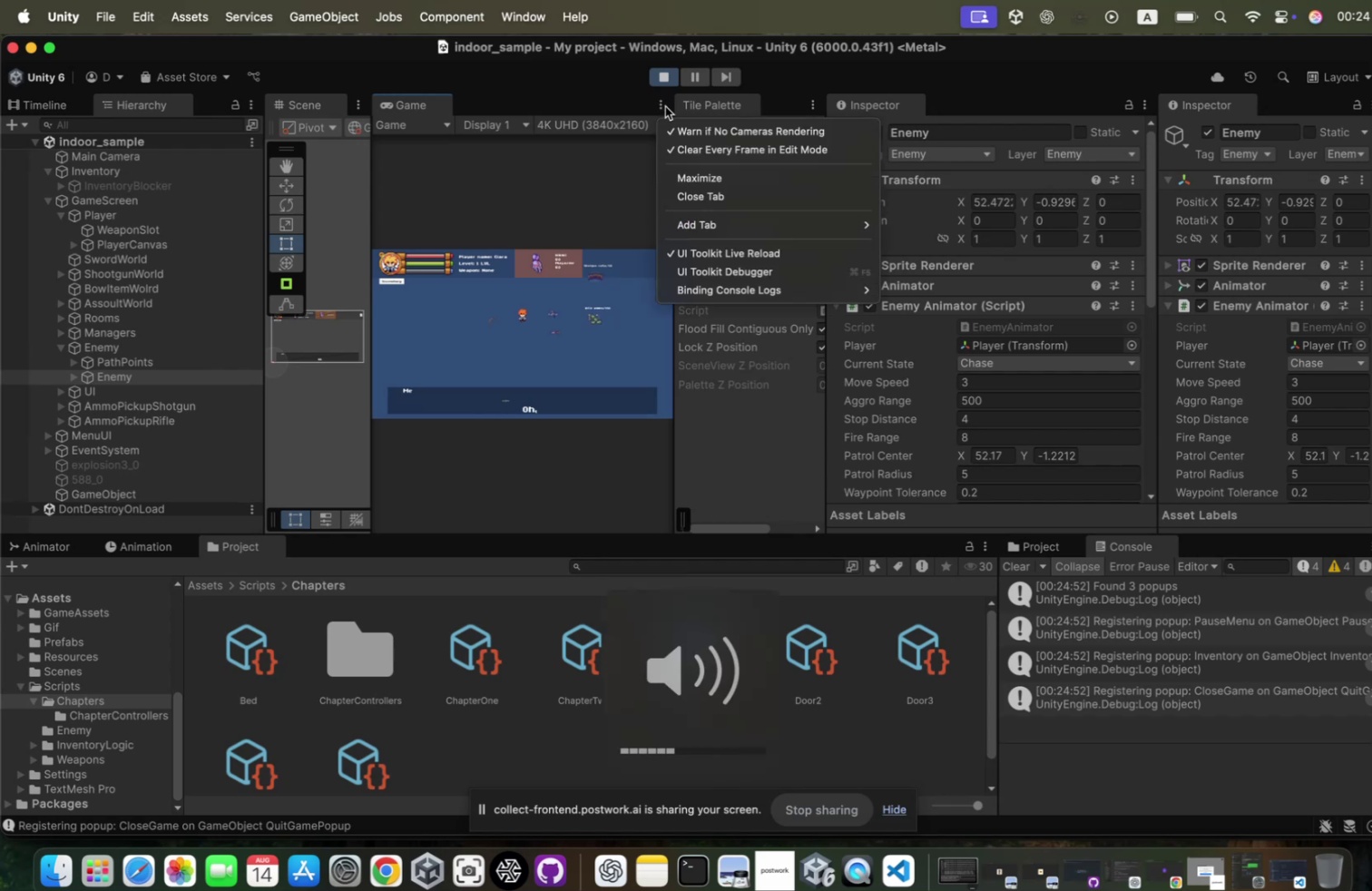 
key(VolumeDown)
 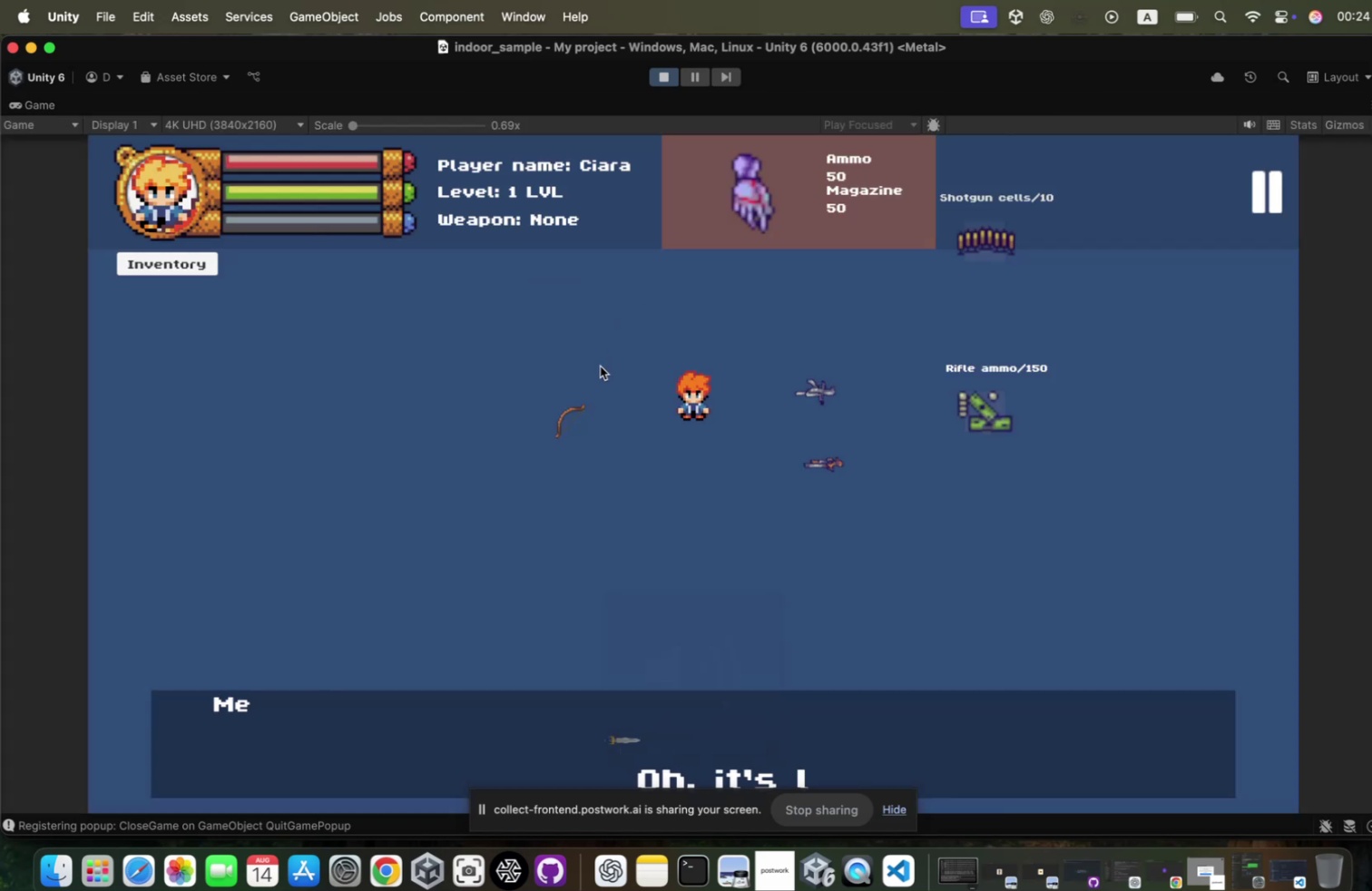 
key(Enter)
 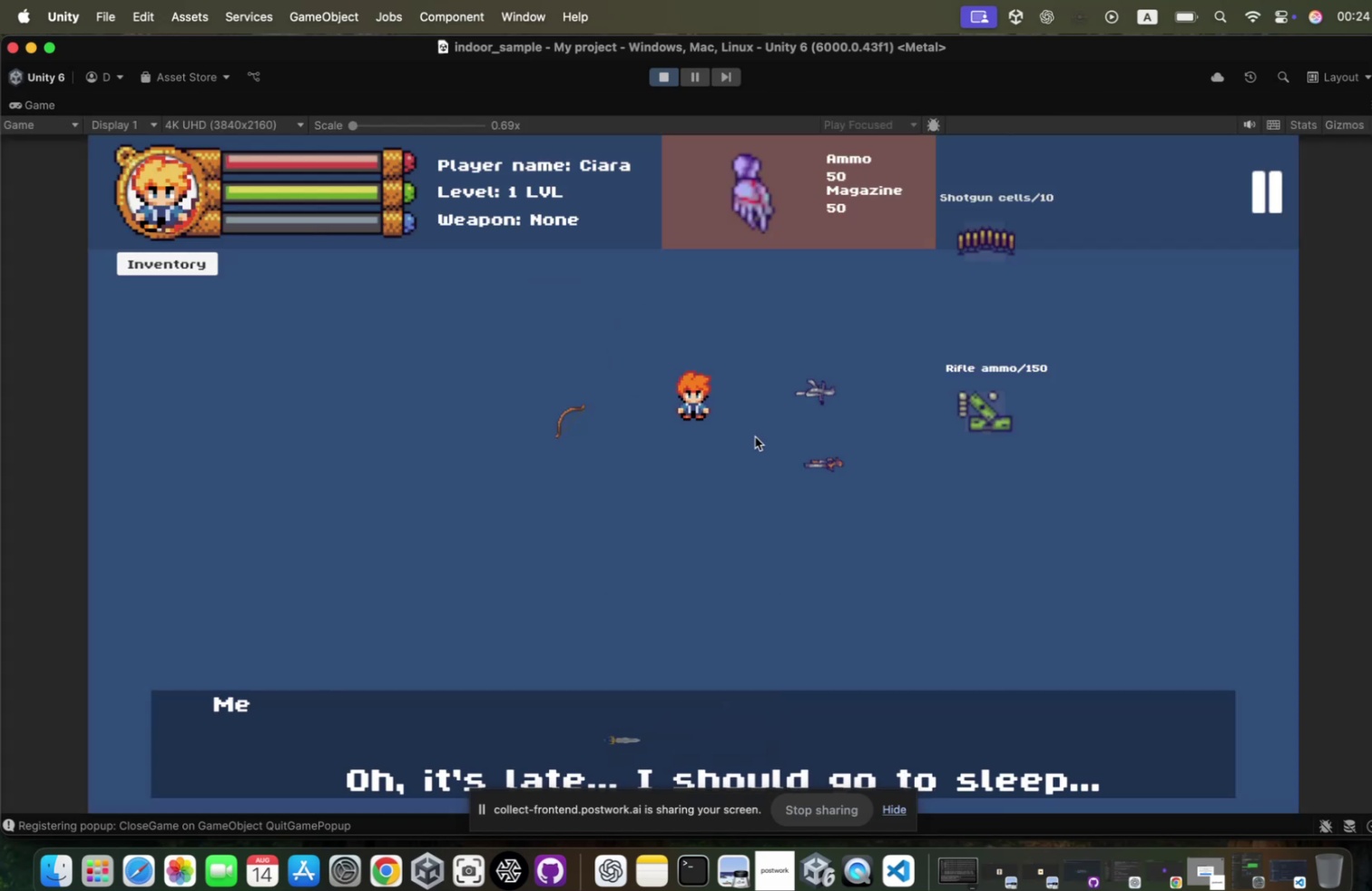 
key(Enter)
 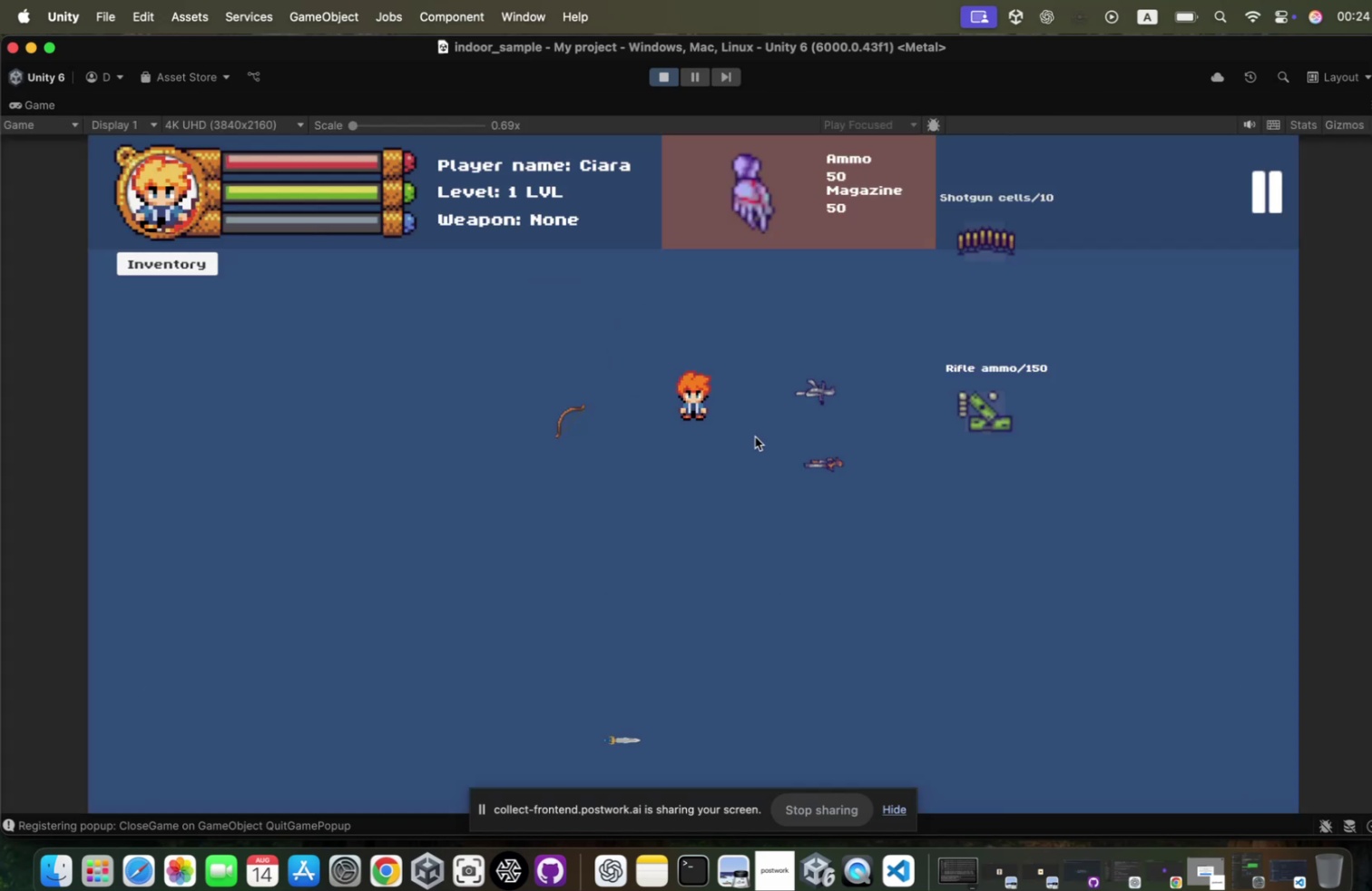 
type(sdw)
 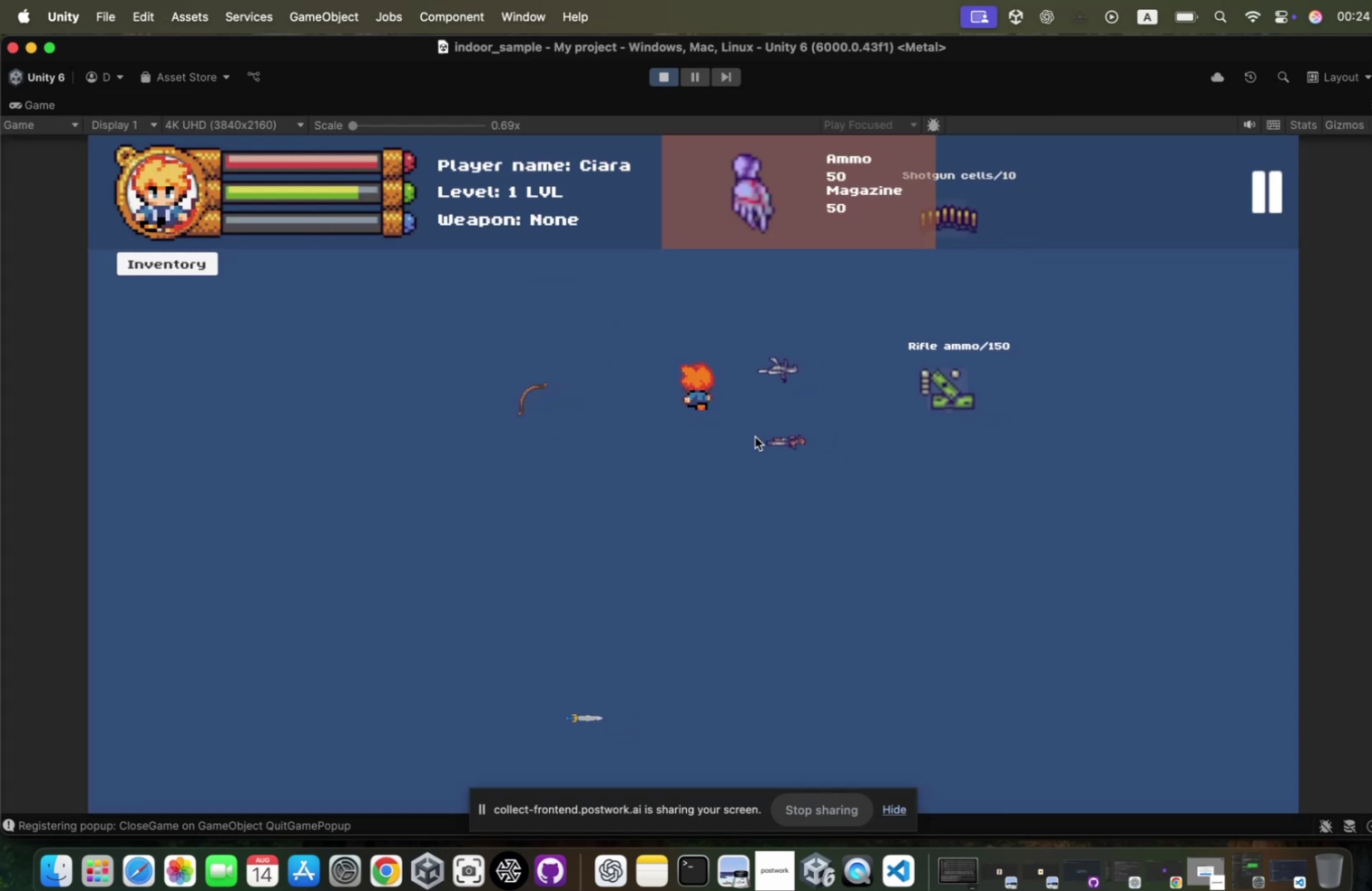 
hold_key(key=D, duration=0.38)
 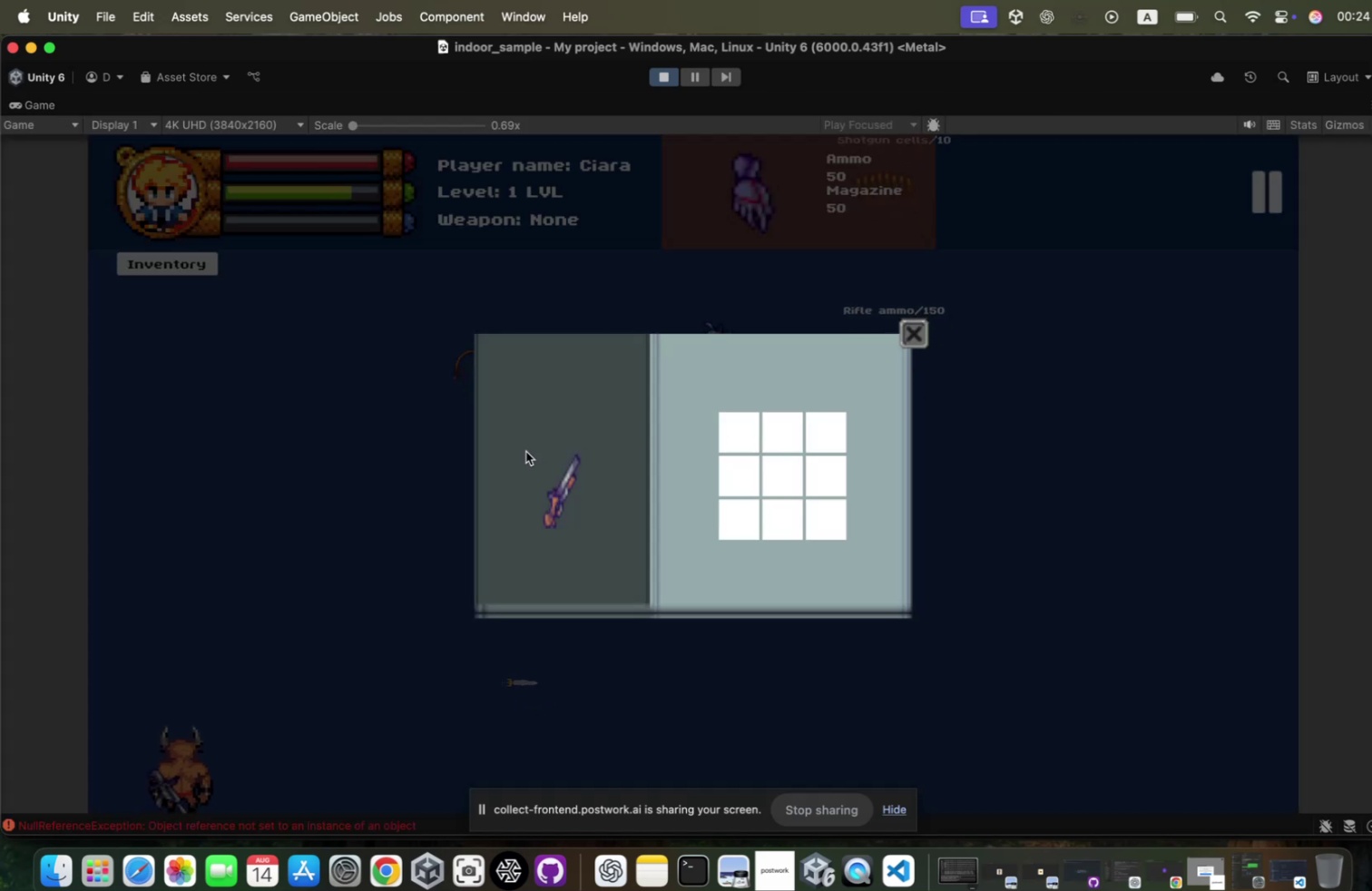 
hold_key(key=S, duration=0.33)
 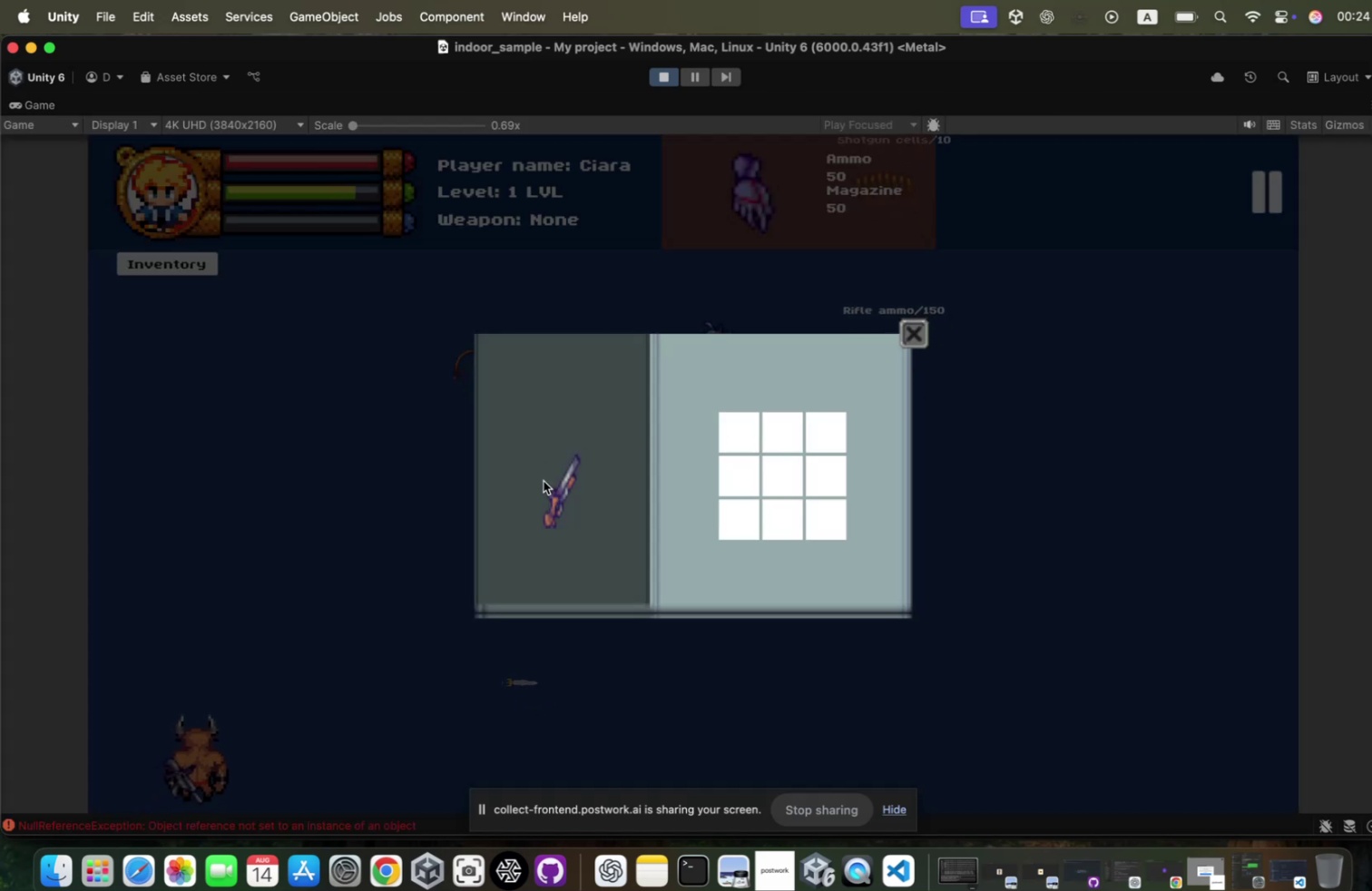 
left_click_drag(start_coordinate=[560, 494], to_coordinate=[710, 434])
 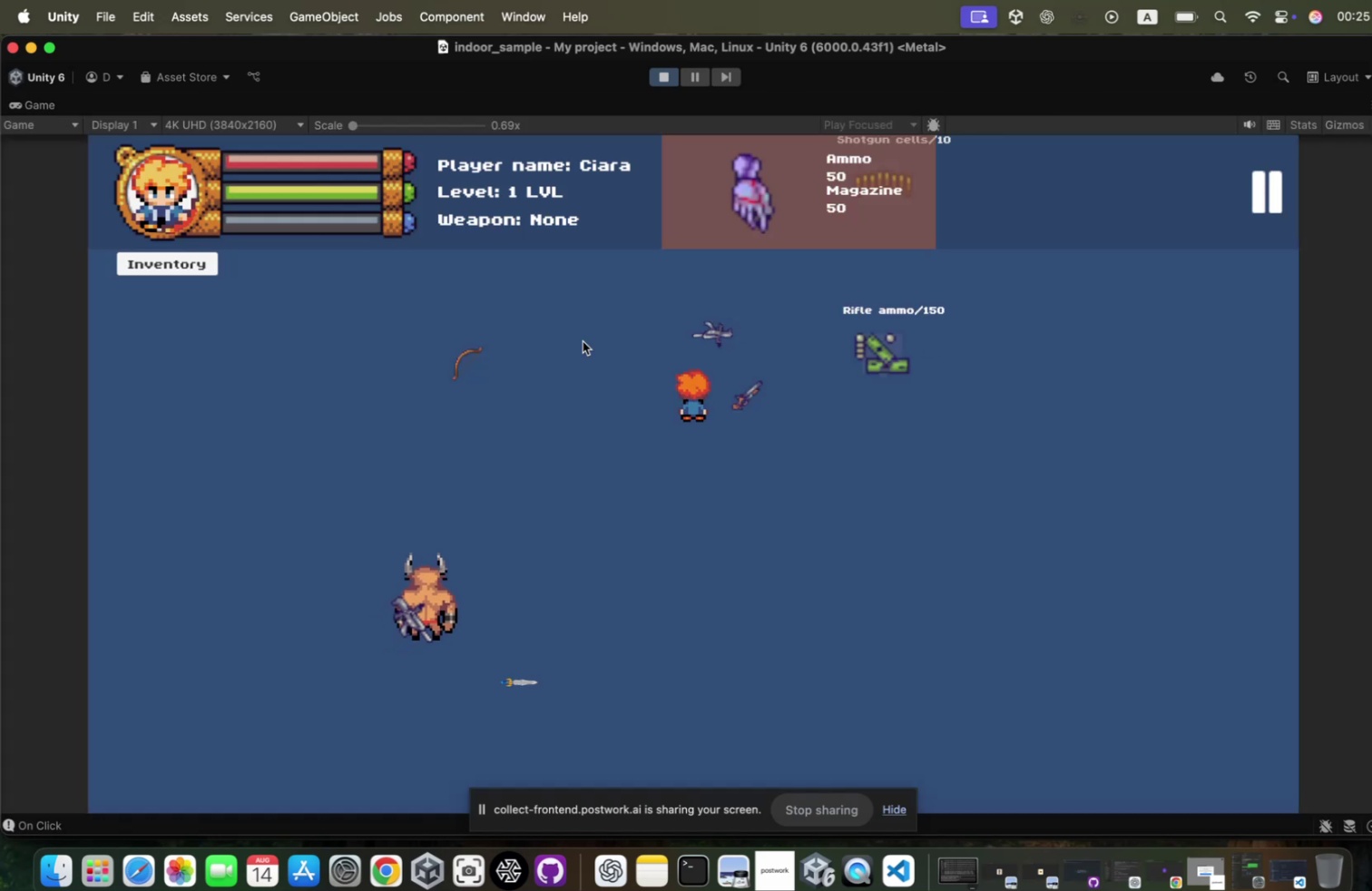 
type(adwd)
 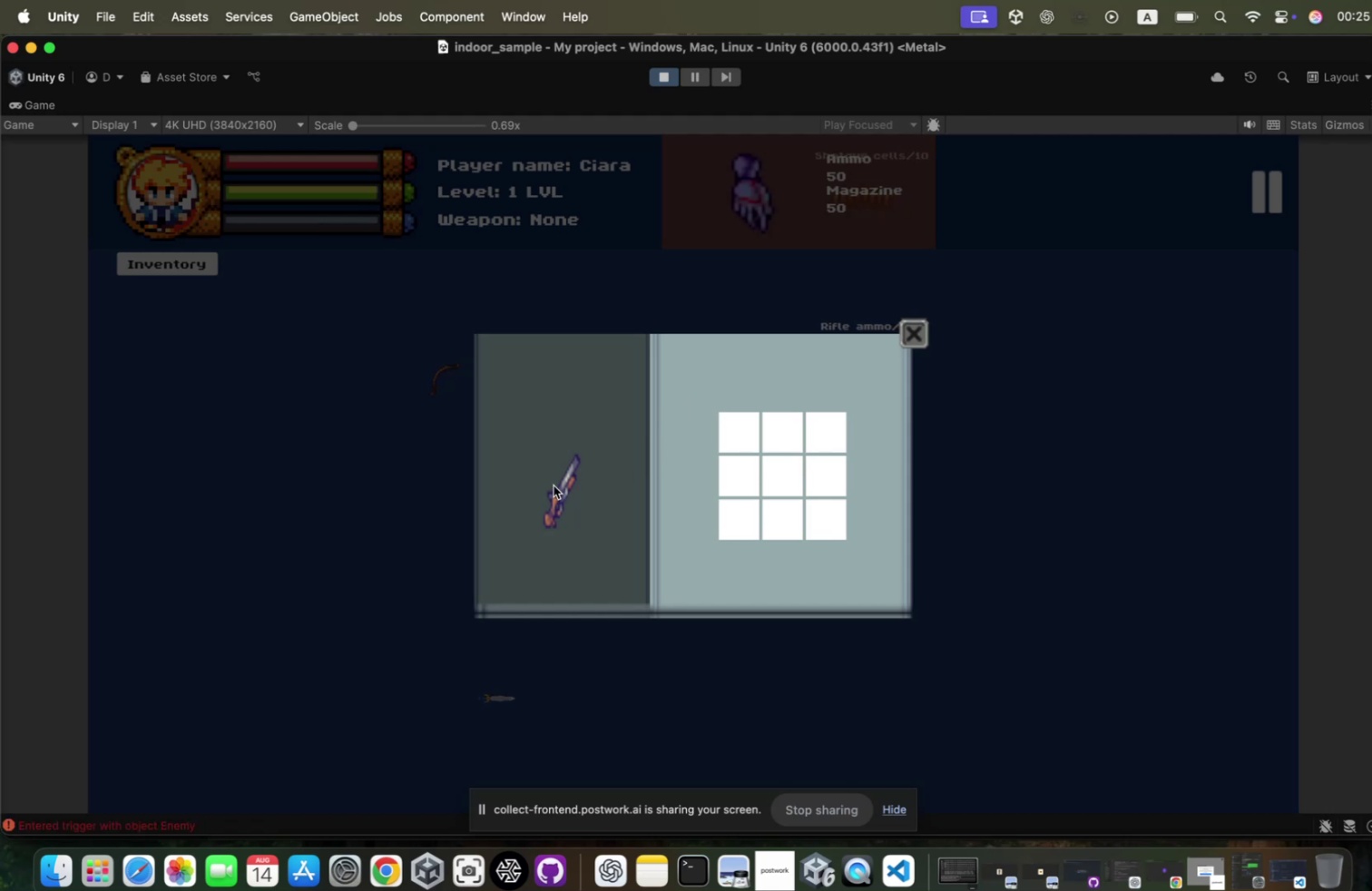 
left_click_drag(start_coordinate=[570, 480], to_coordinate=[733, 437])
 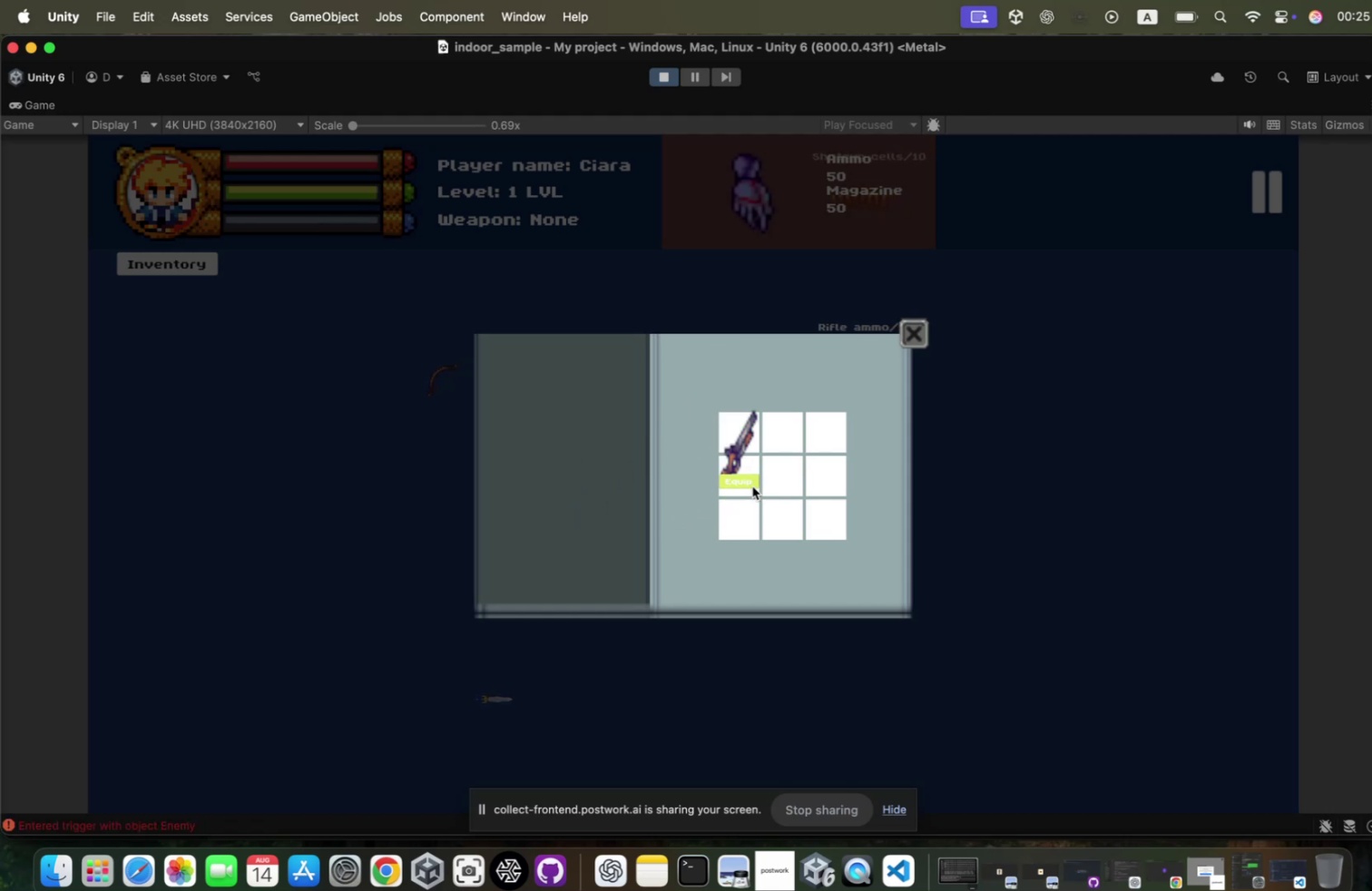 
left_click([745, 480])
 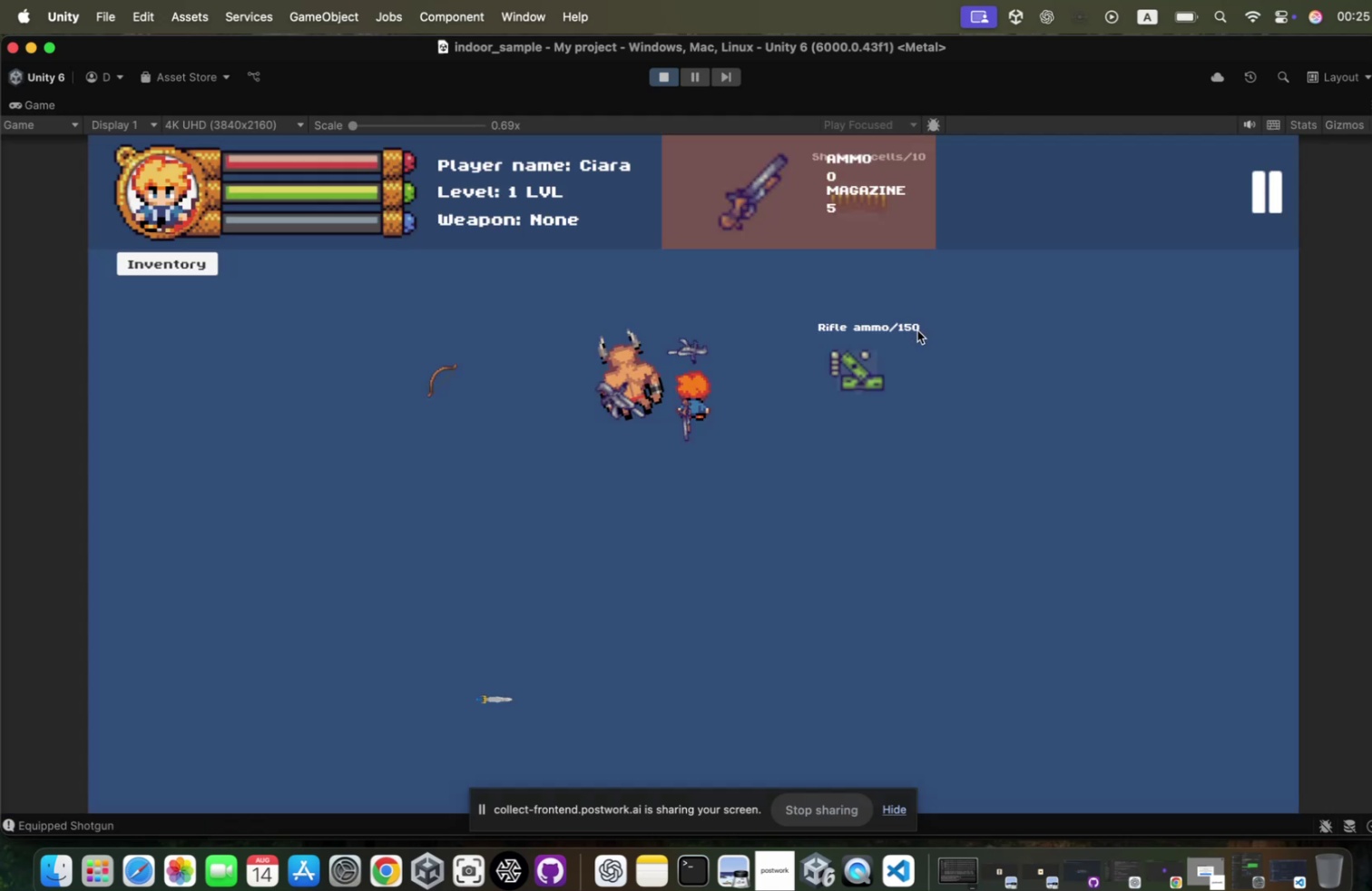 
hold_key(key=S, duration=0.6)
 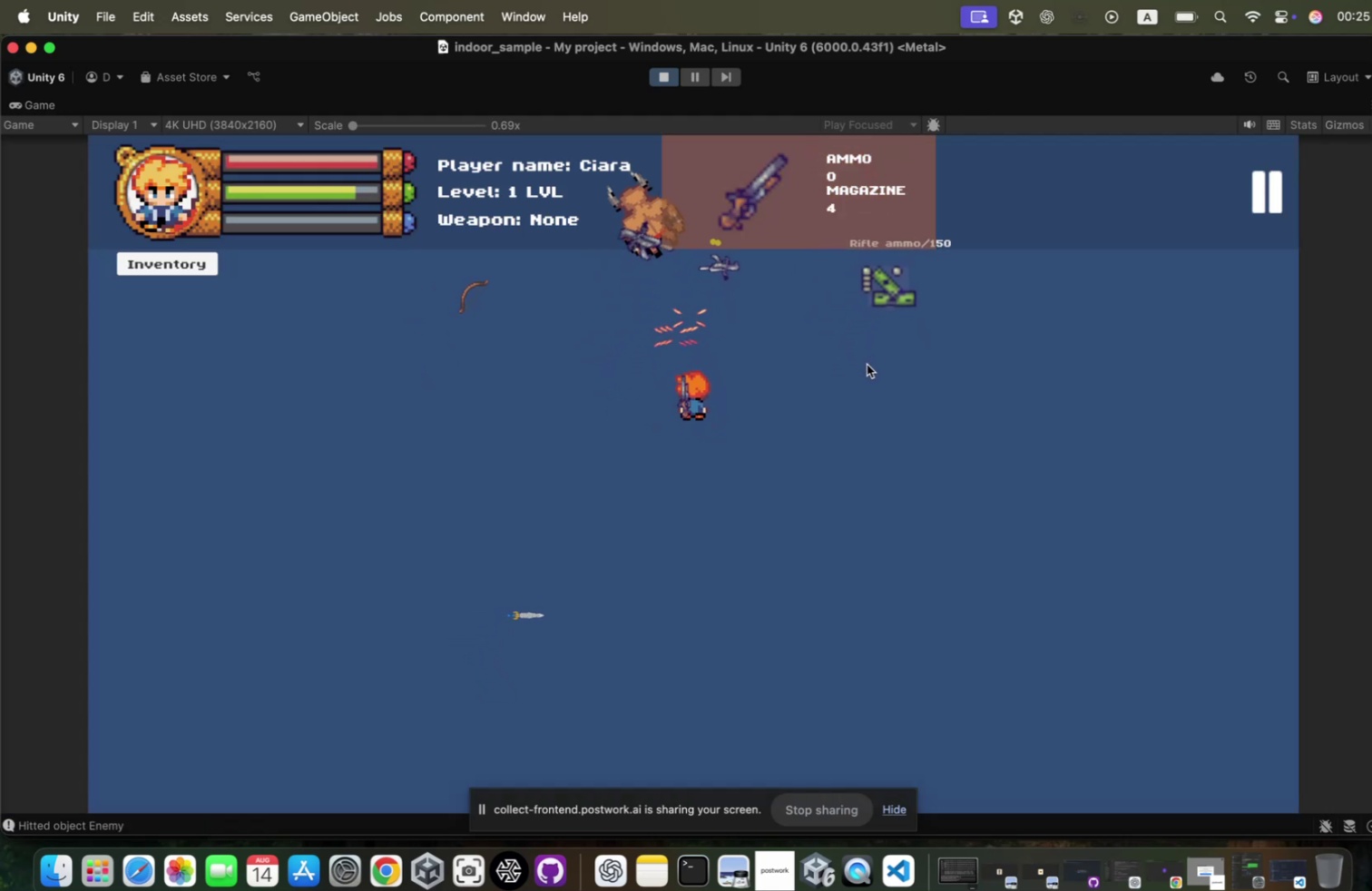 
type(dw)
 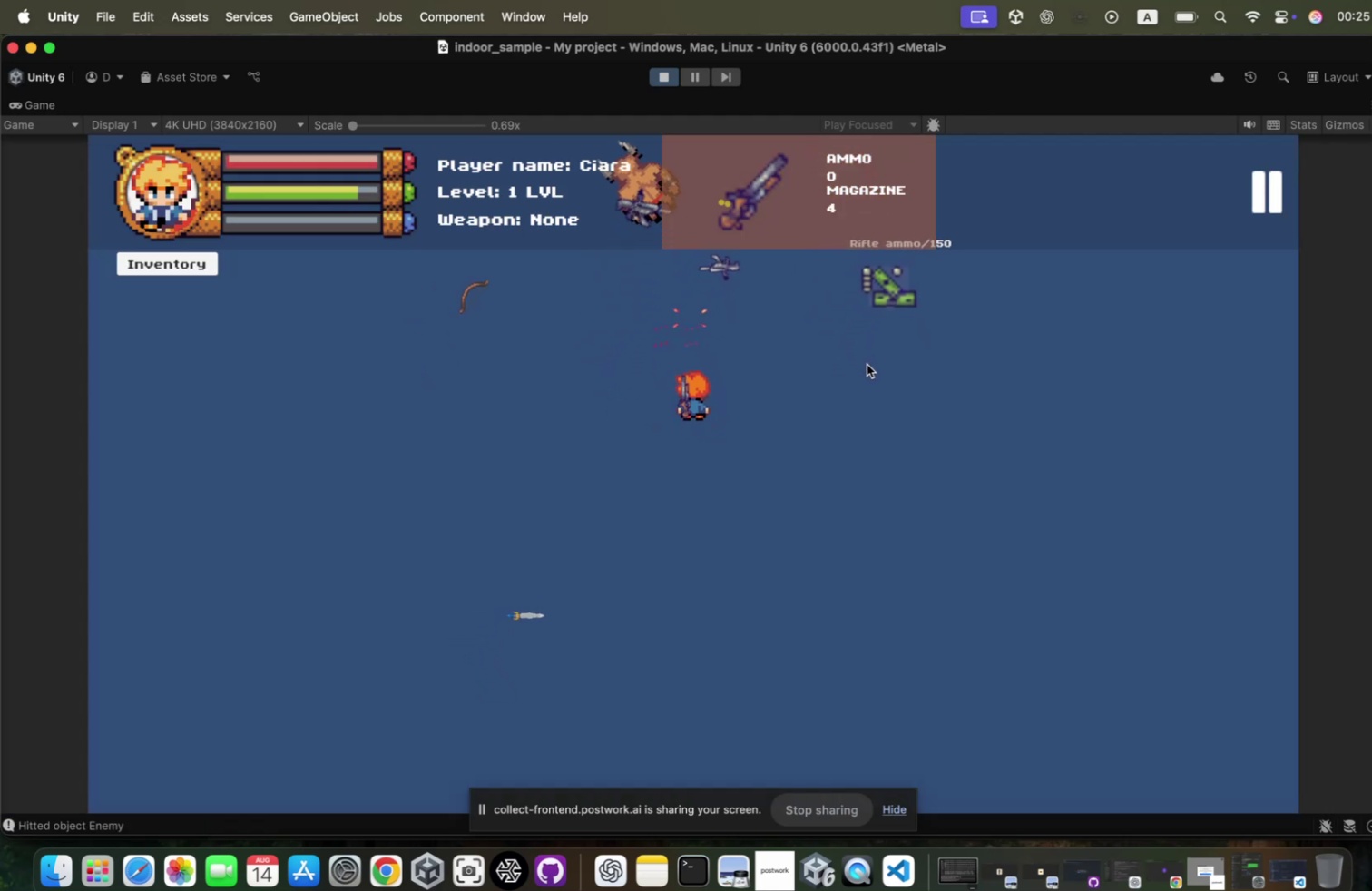 
hold_key(key=A, duration=0.35)
 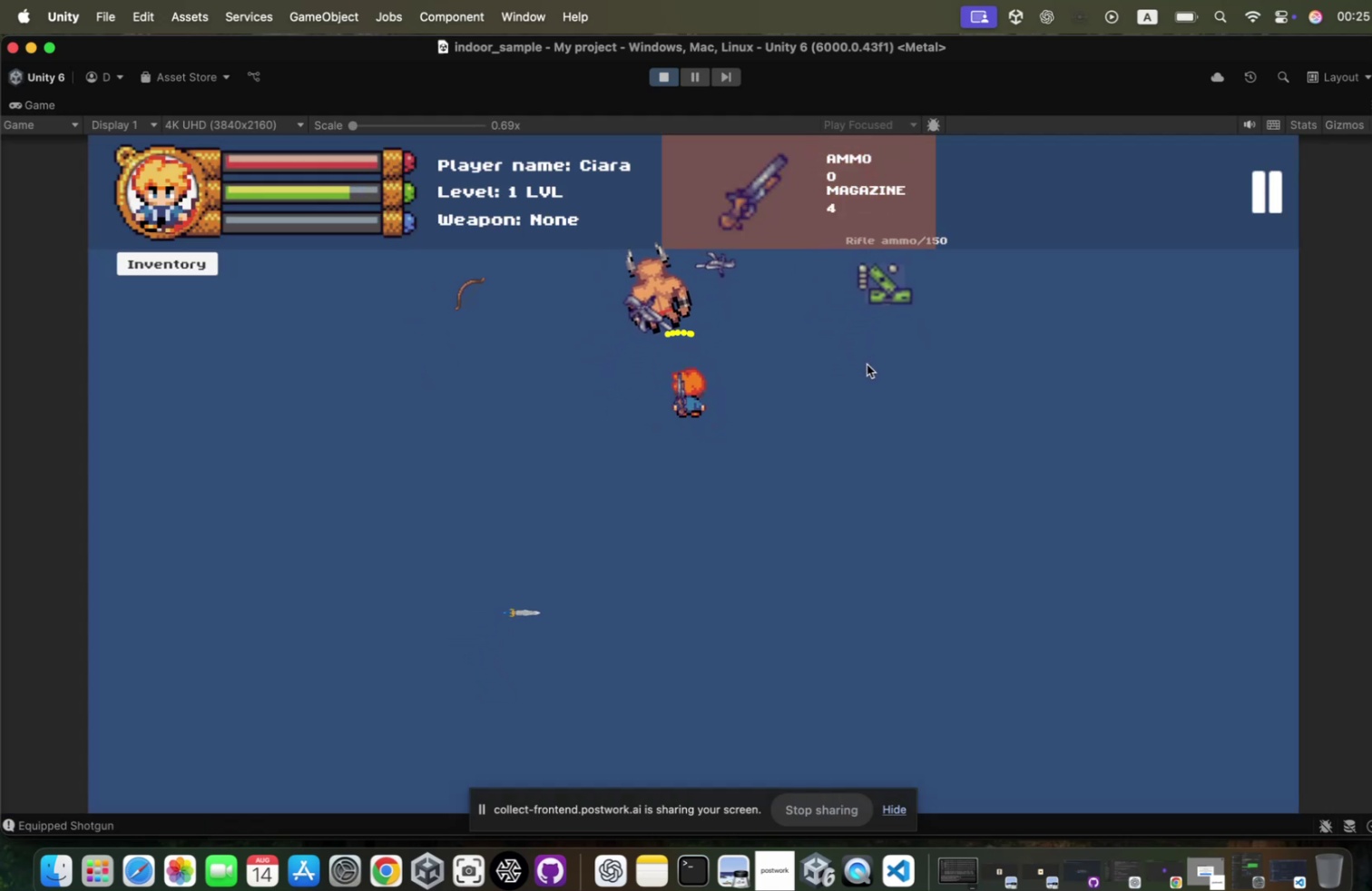 
left_click([858, 360])
 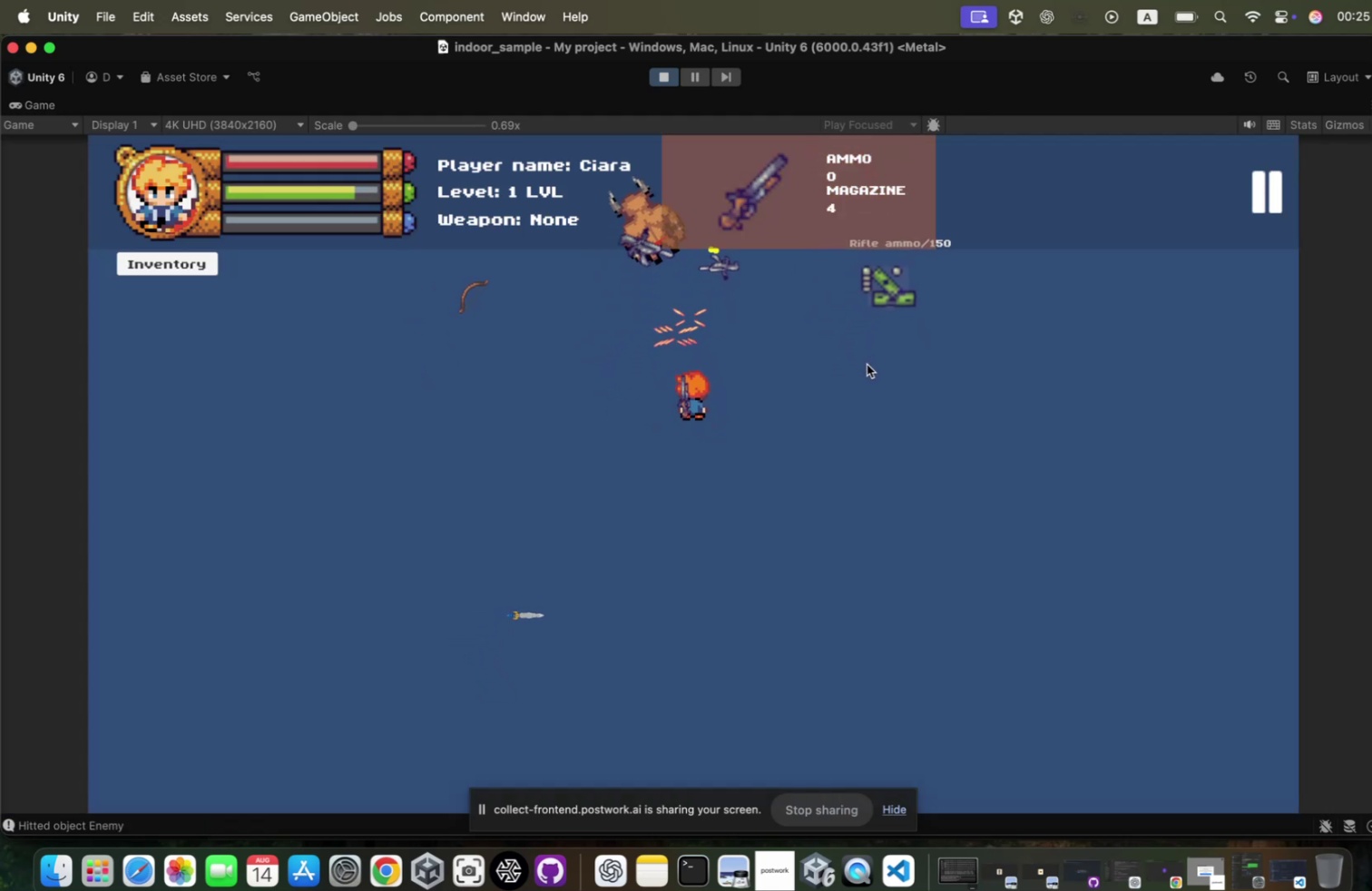 
left_click([858, 360])
 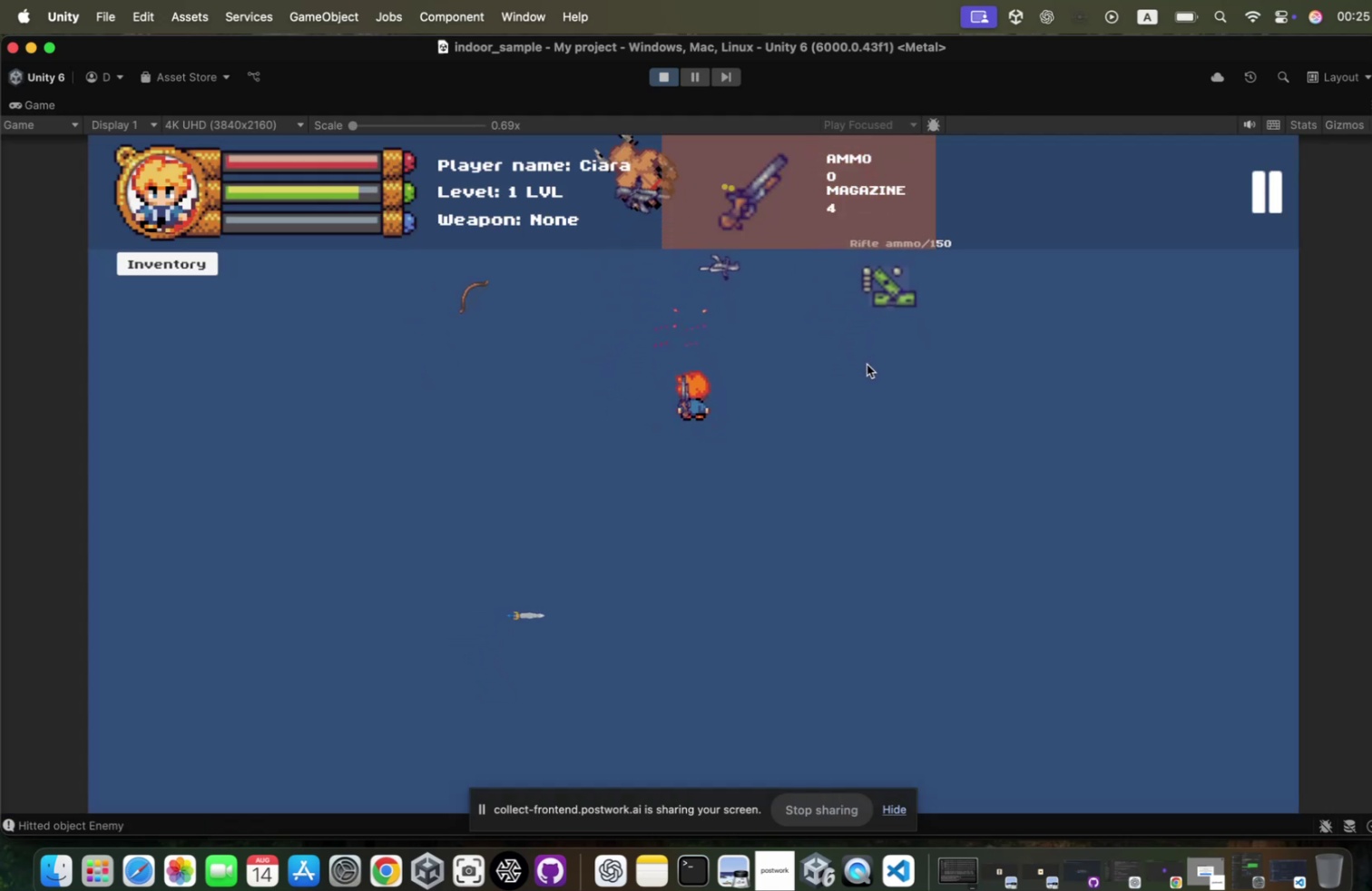 
left_click([858, 360])
 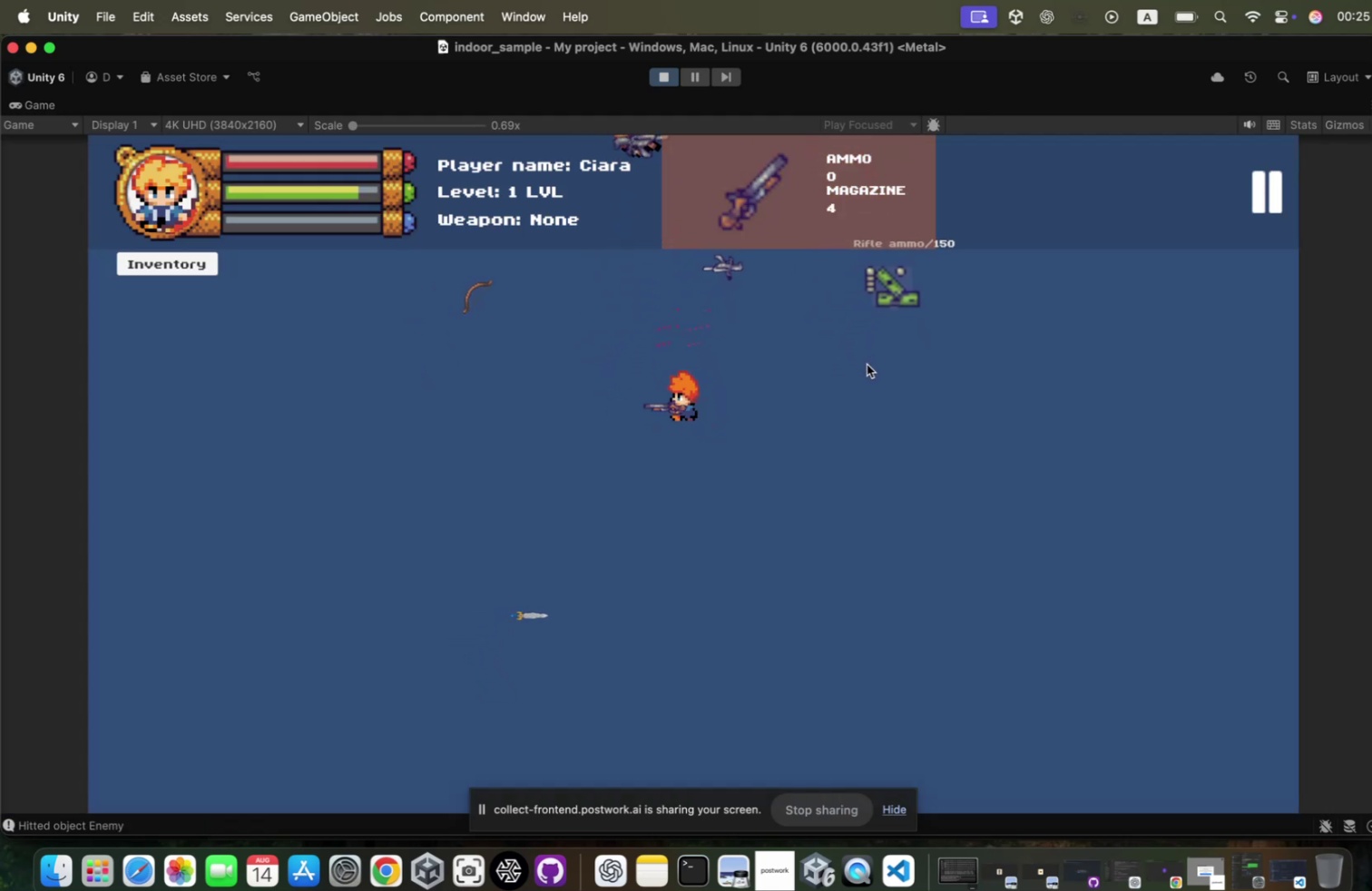 
hold_key(key=A, duration=0.4)
 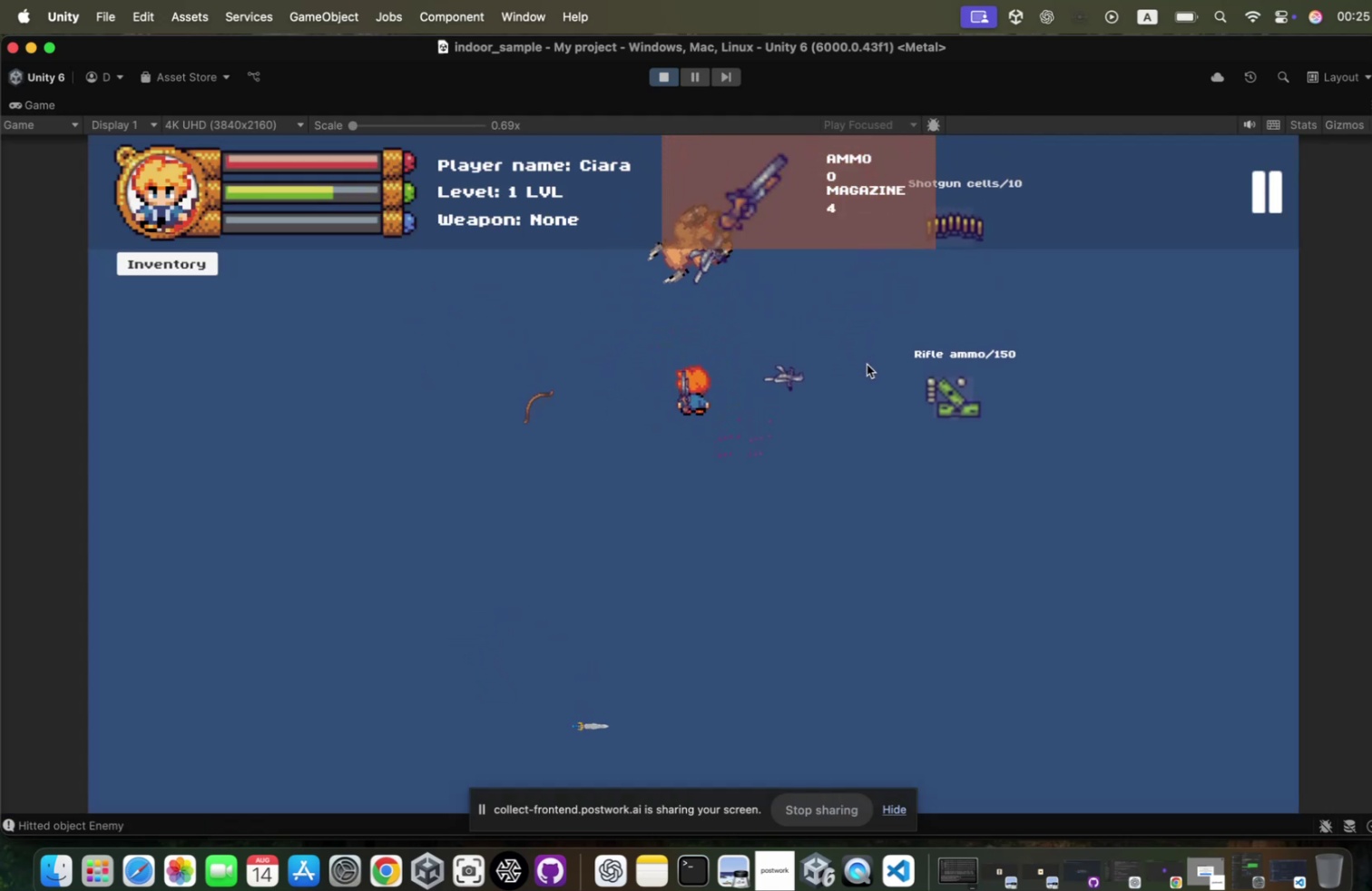 
hold_key(key=W, duration=0.71)
 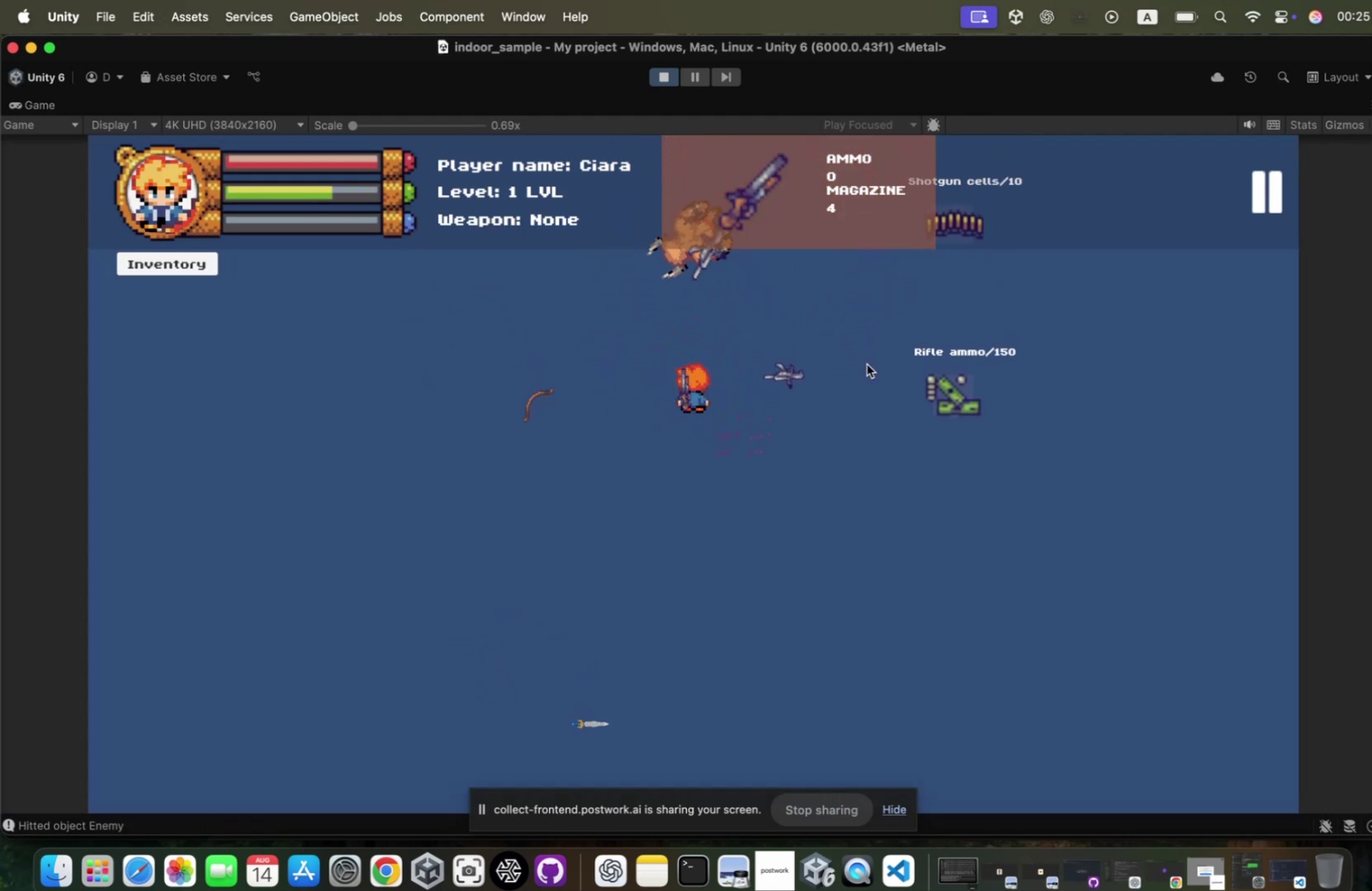 
left_click([858, 360])
 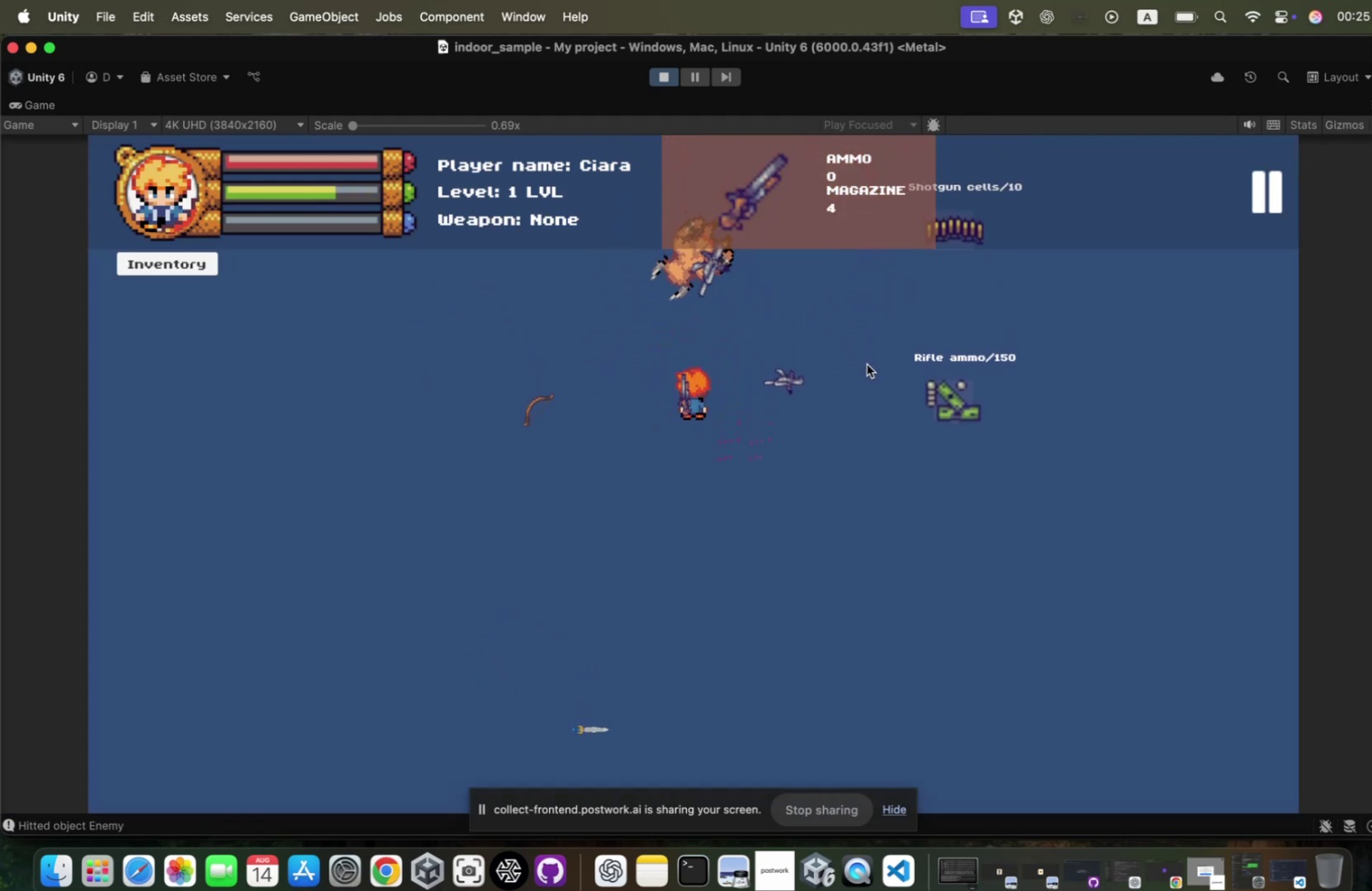 
hold_key(key=S, duration=1.71)
 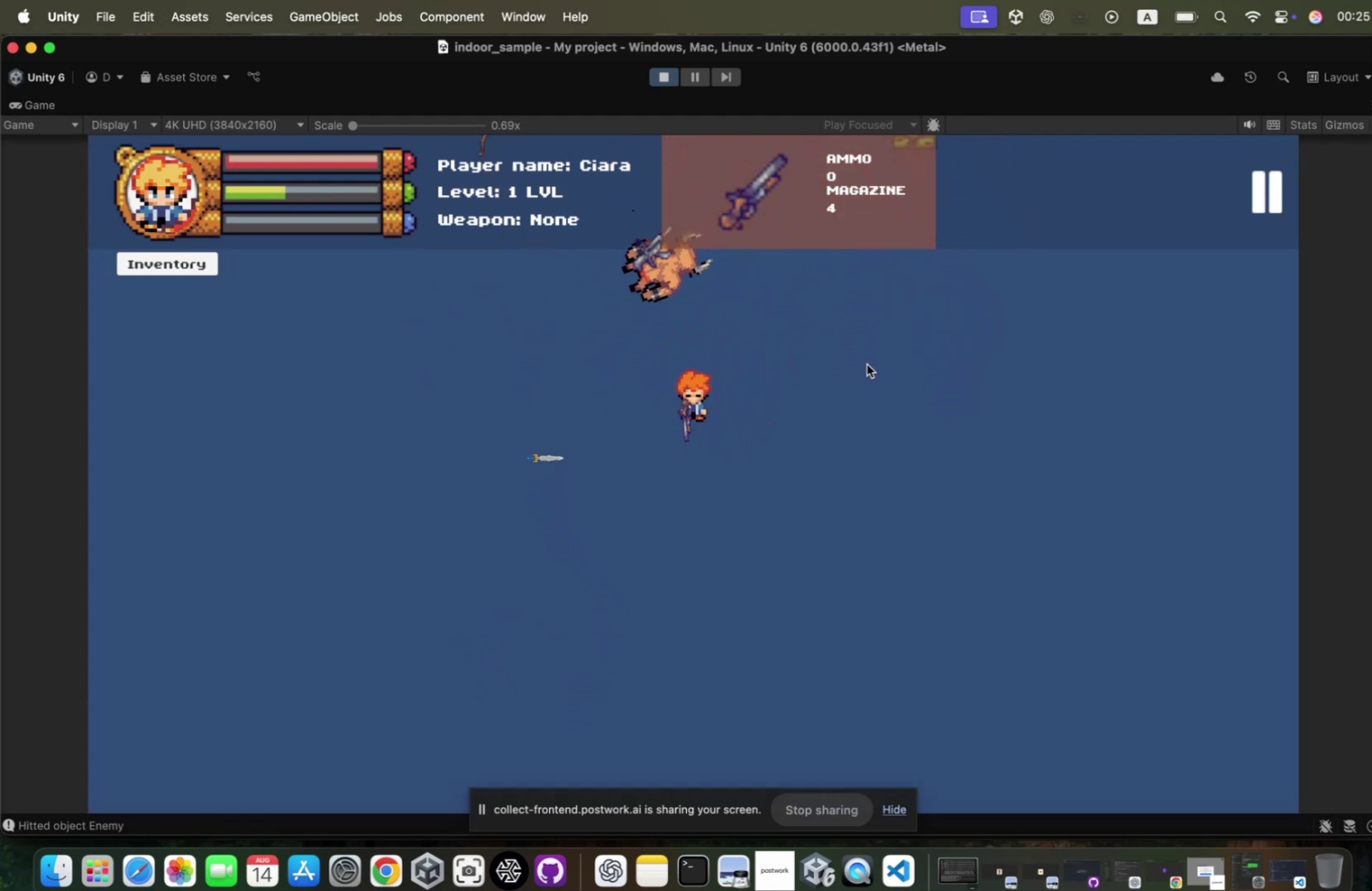 
type(asw)
 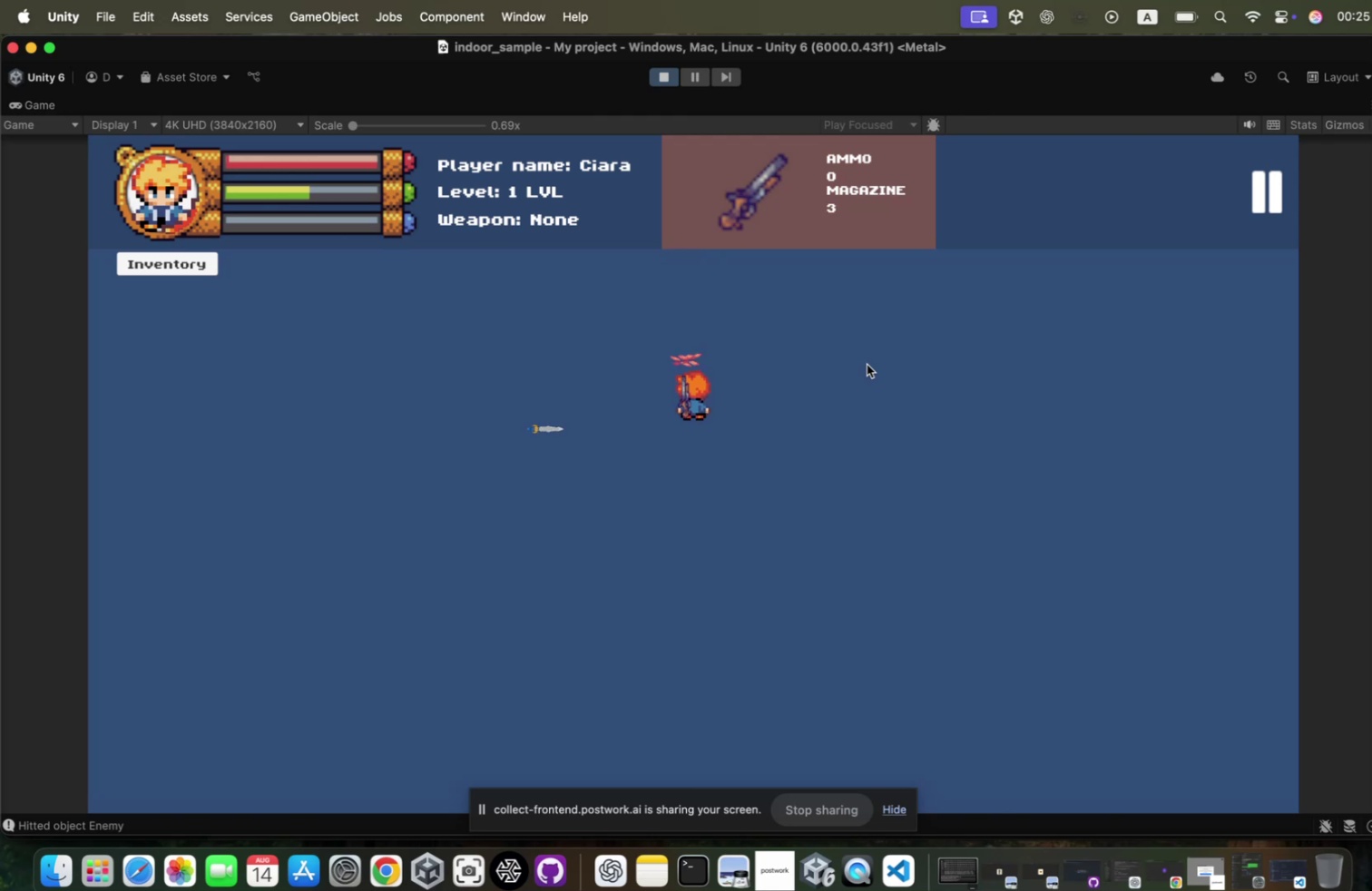 
hold_key(key=D, duration=0.47)
 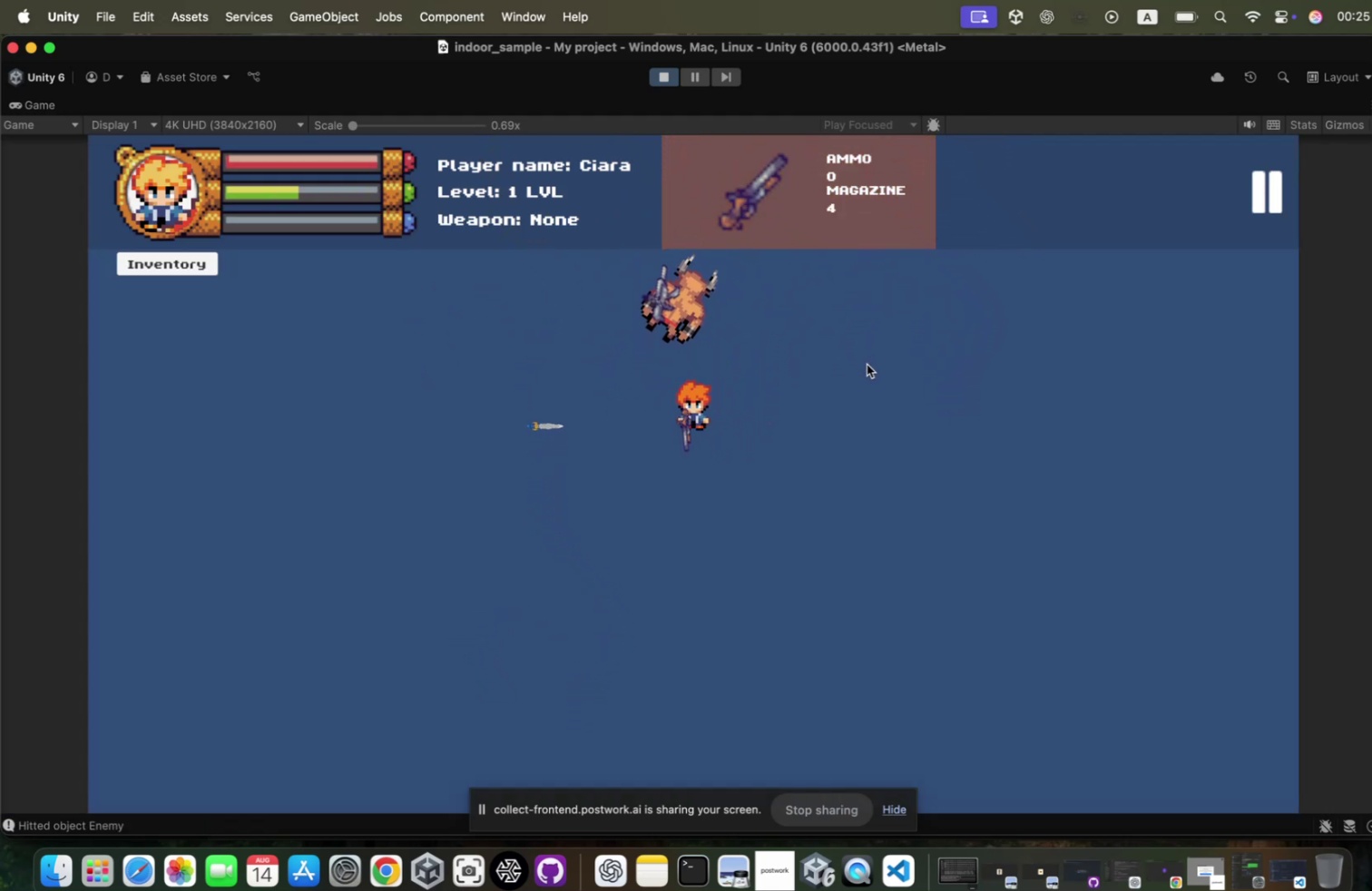 
left_click([858, 360])
 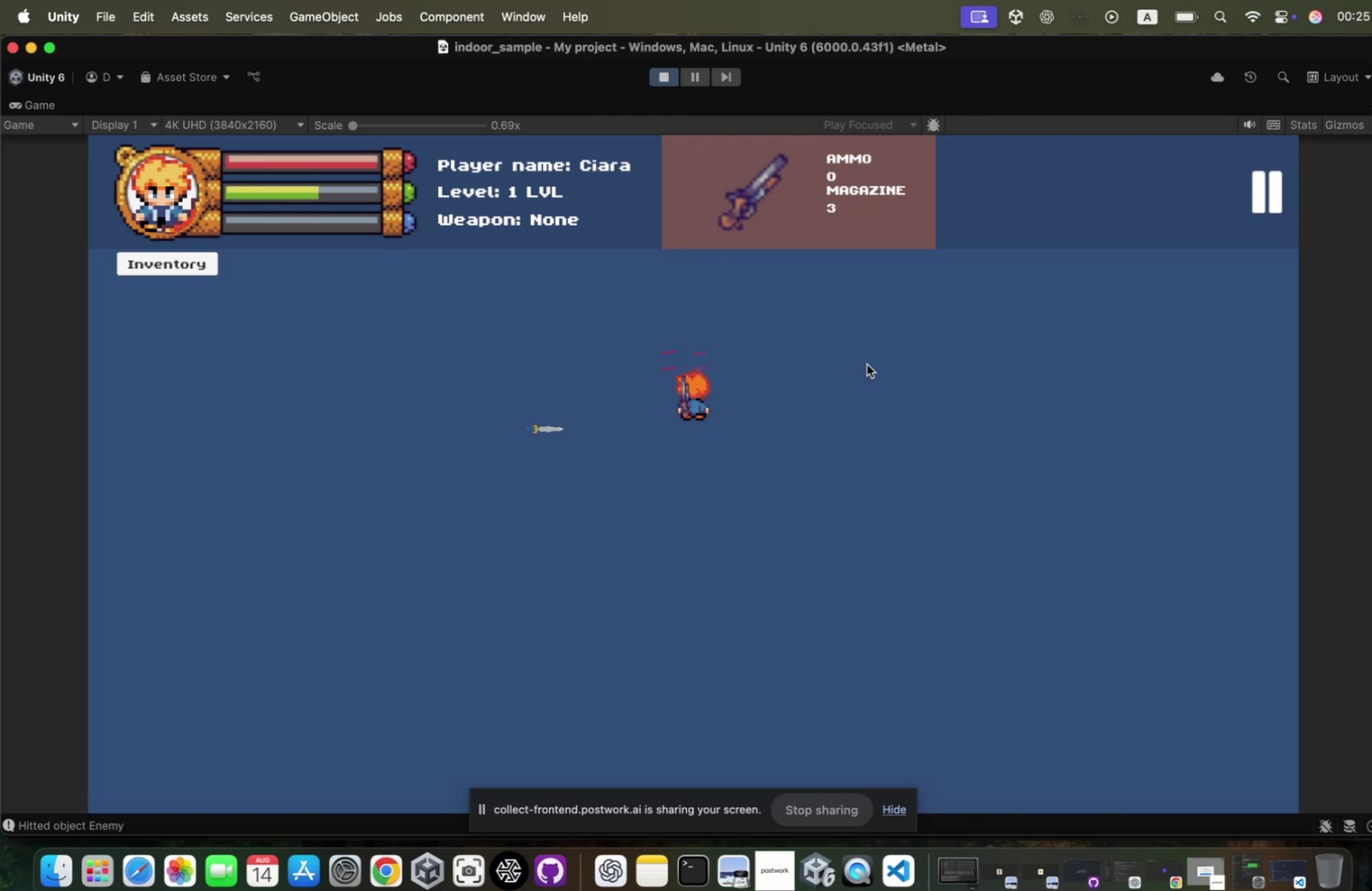 
key(S)
 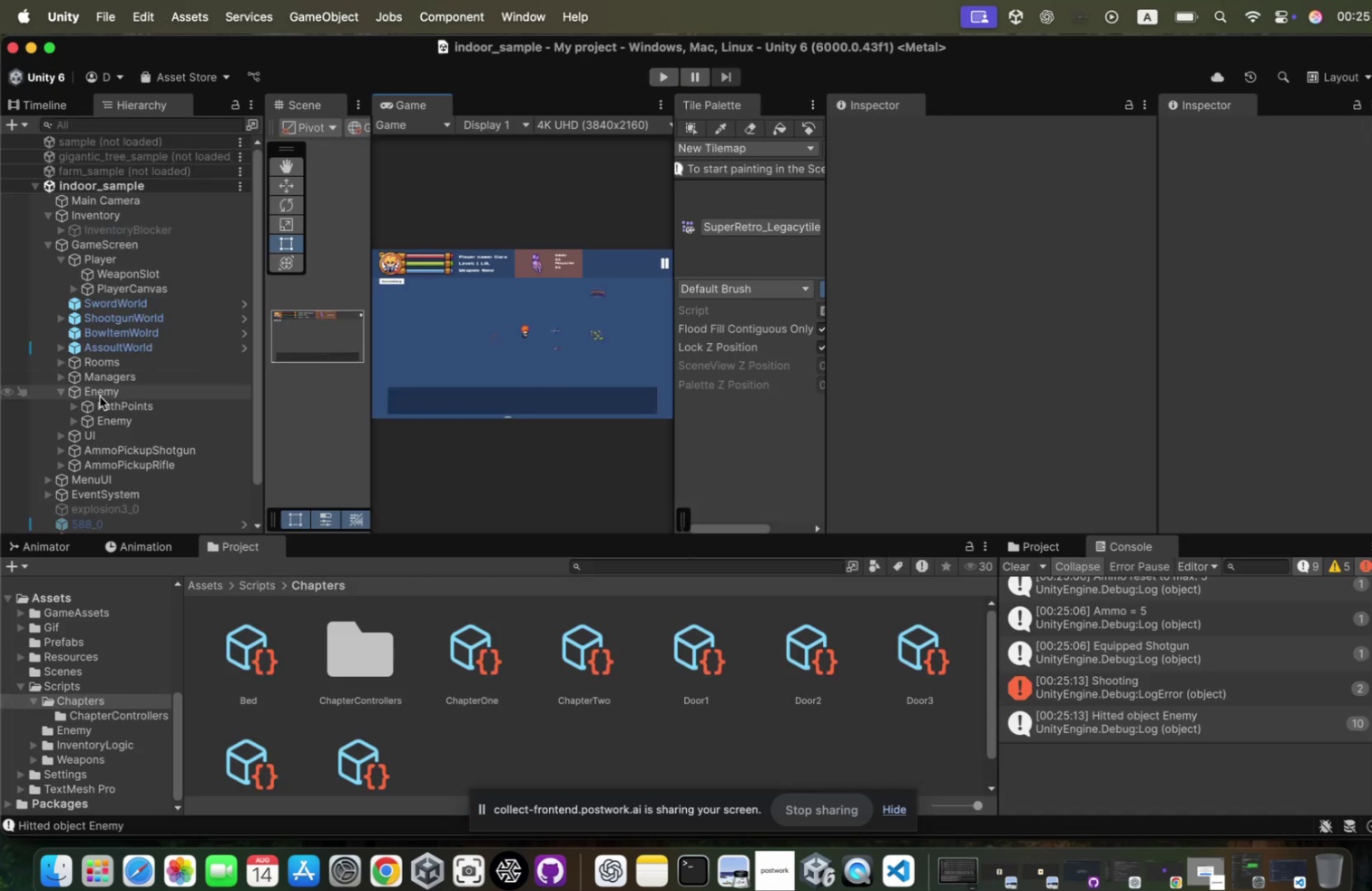 
key(ArrowDown)
 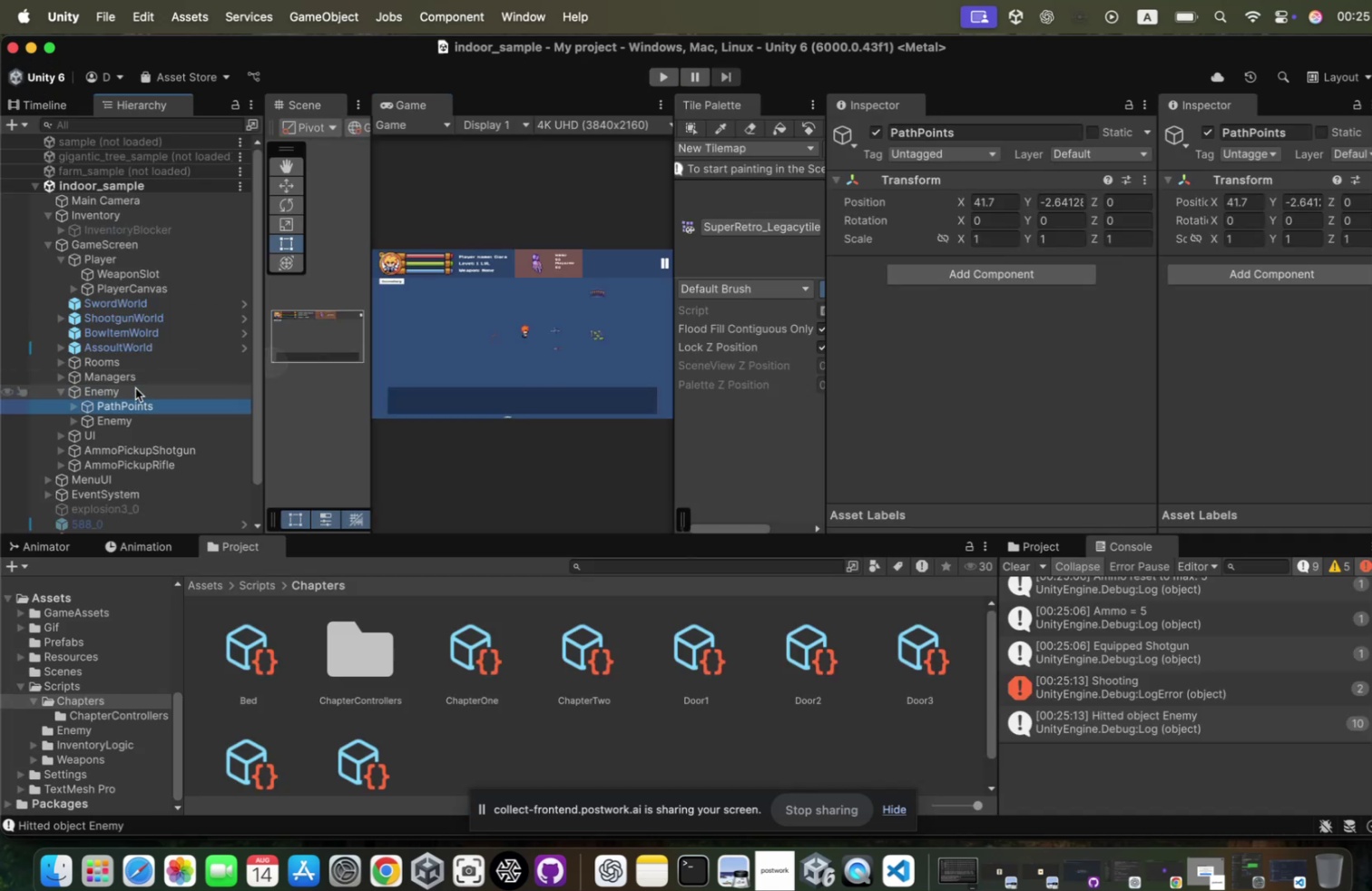 
key(ArrowDown)
 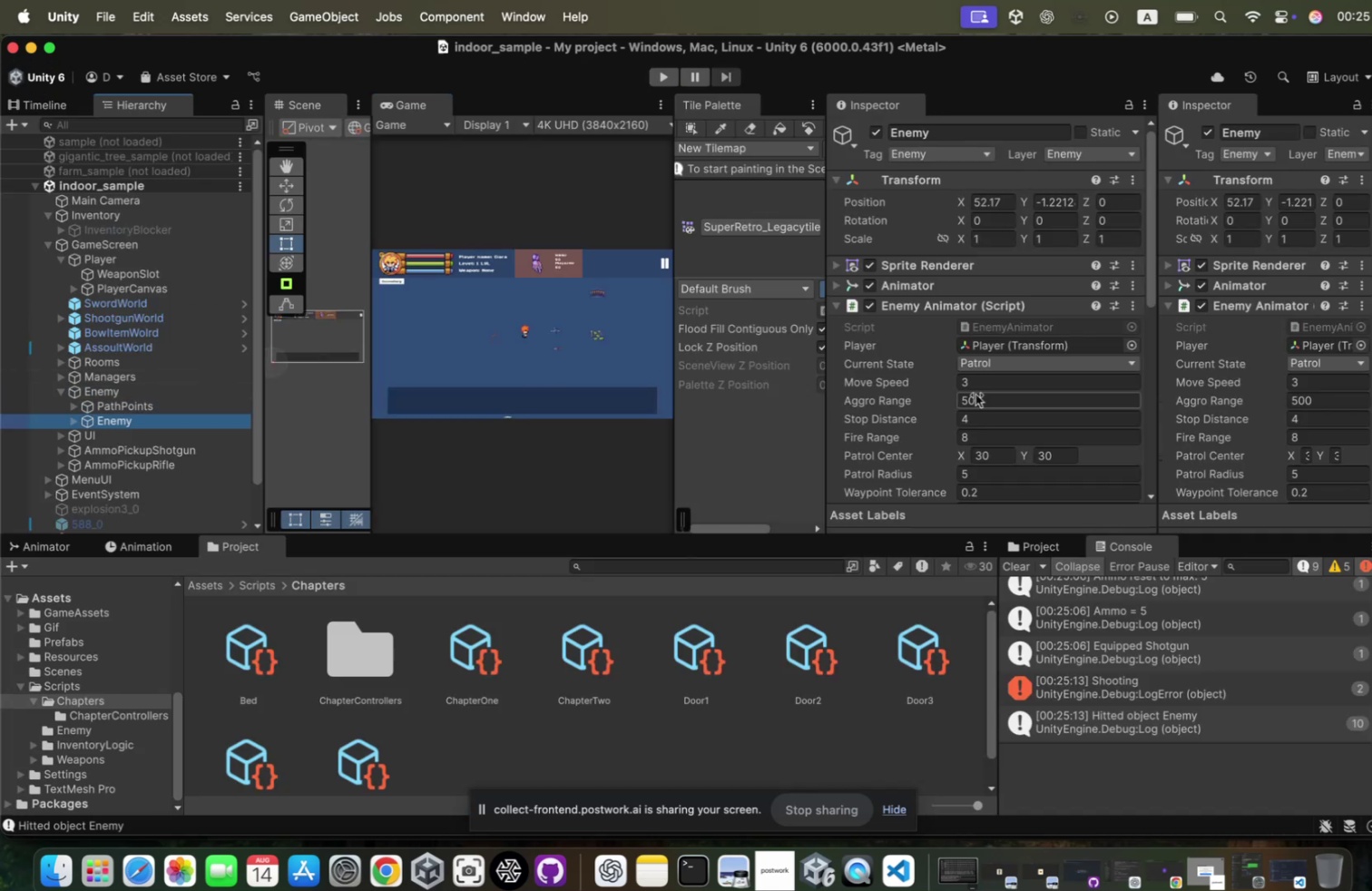 
scroll: coordinate [1035, 389], scroll_direction: down, amount: 32.0
 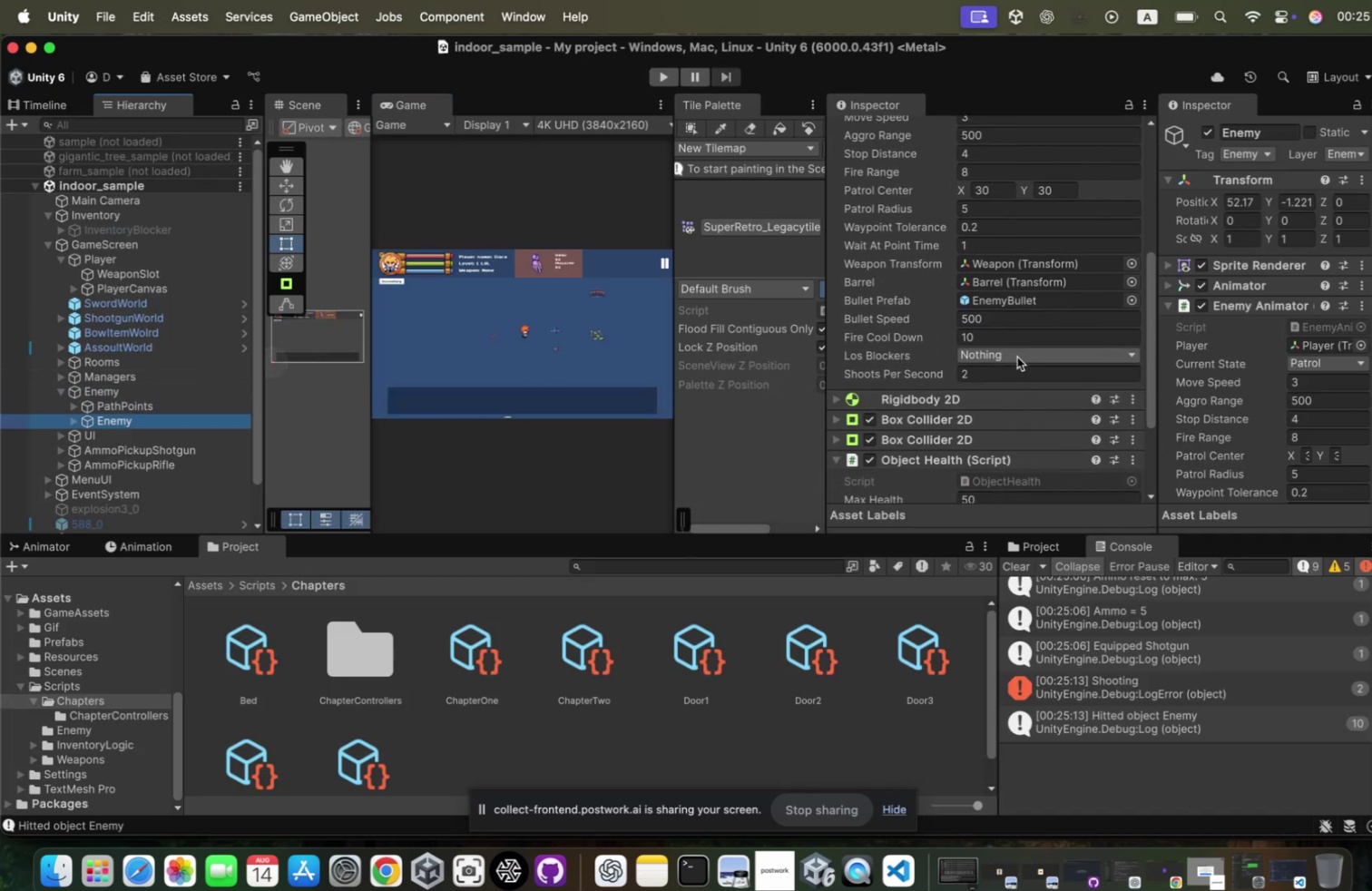 
scroll: coordinate [985, 332], scroll_direction: up, amount: 3.0
 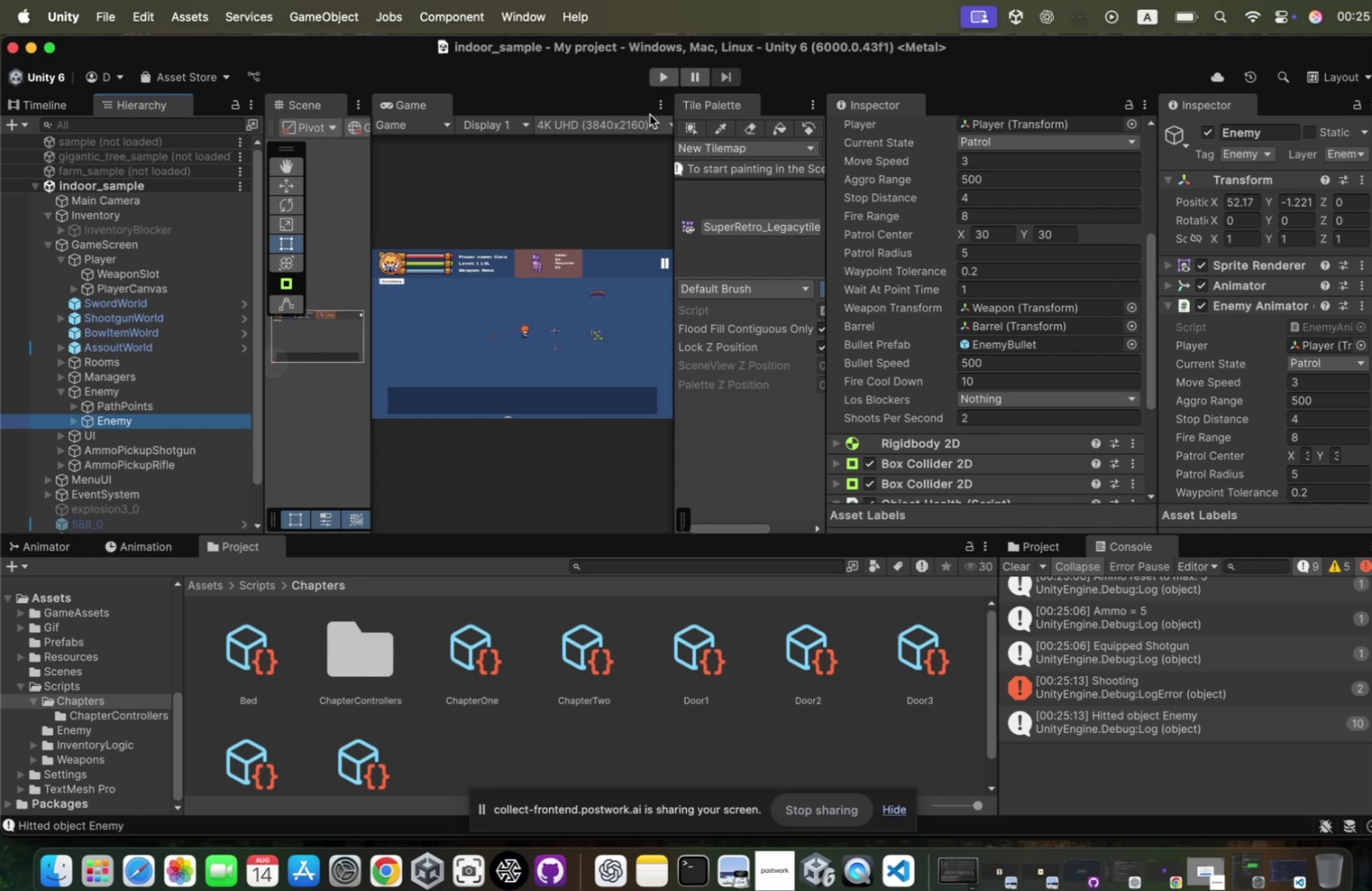 
left_click([658, 66])
 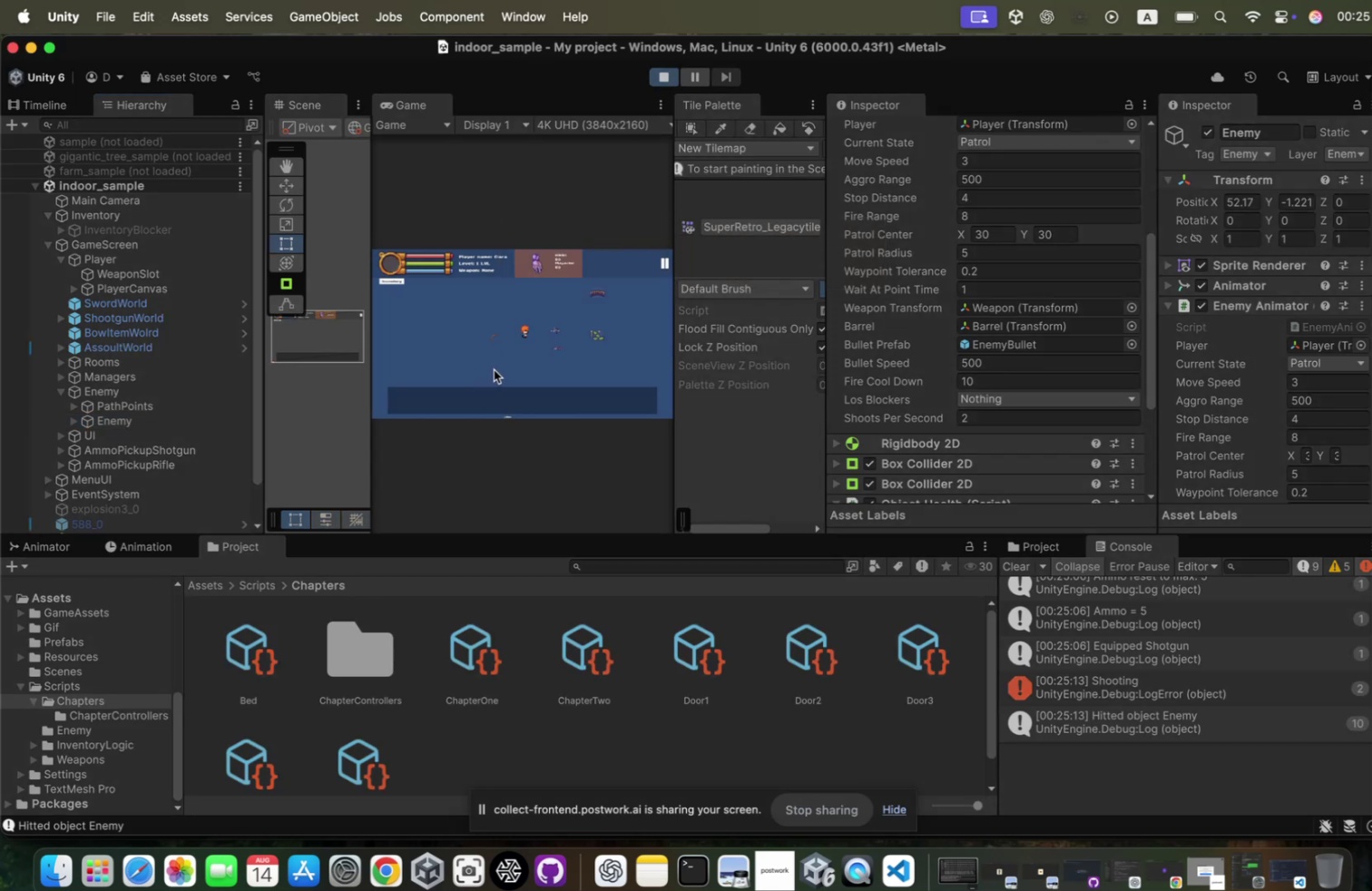 
wait(6.64)
 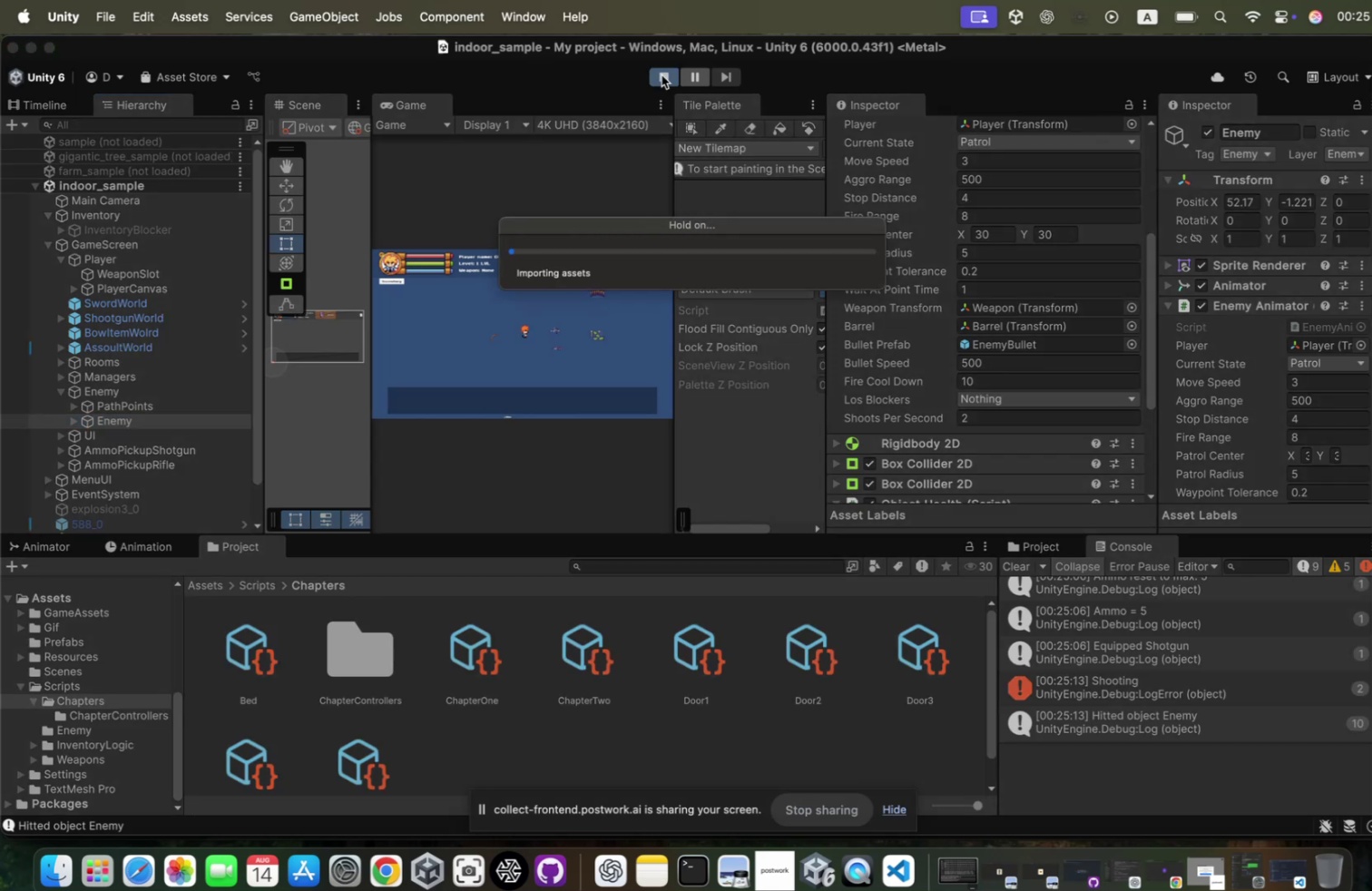 
left_click([657, 72])
 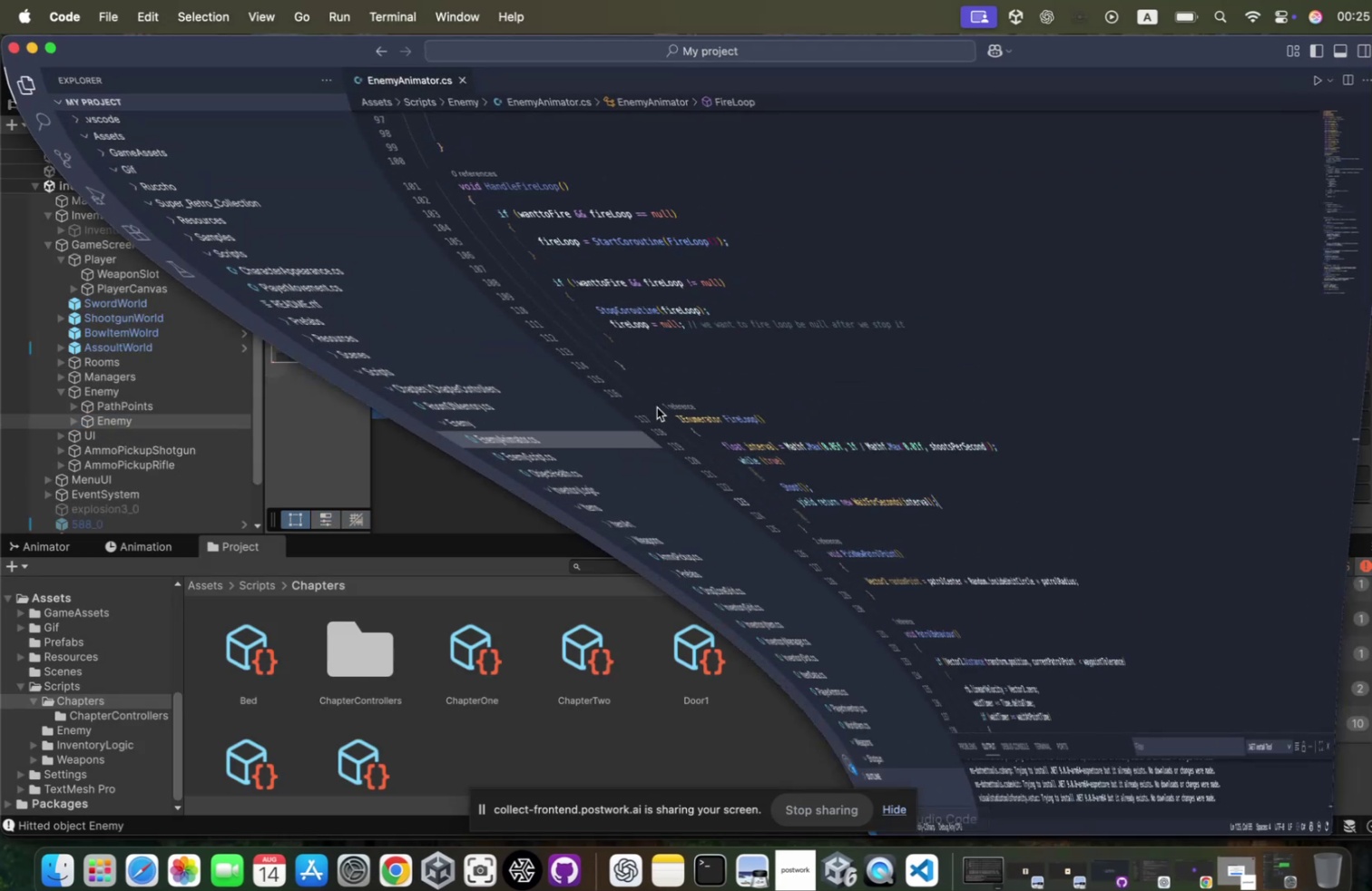 
scroll: coordinate [656, 364], scroll_direction: up, amount: 40.0
 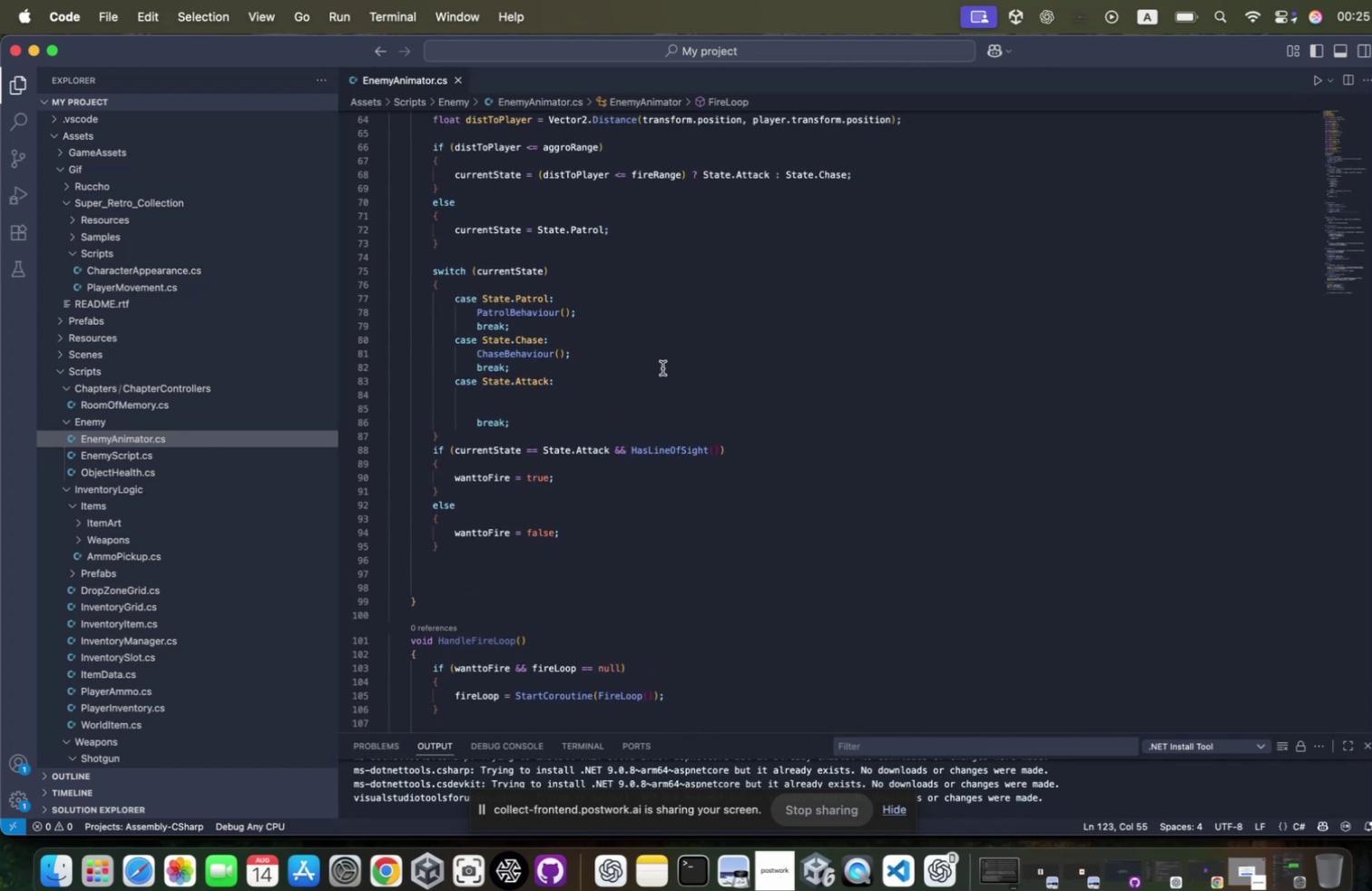 
wait(13.79)
 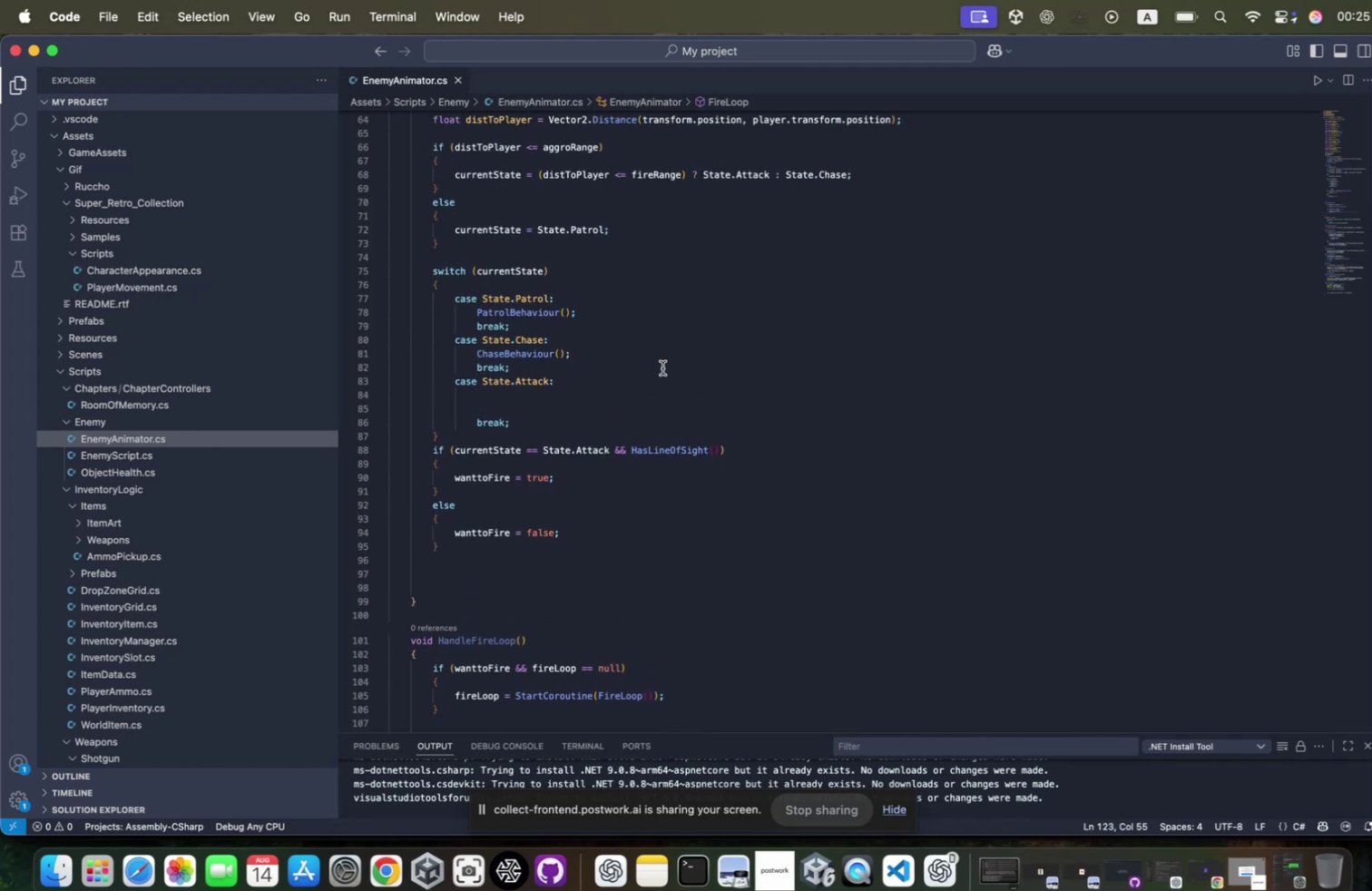 
left_click([472, 541])
 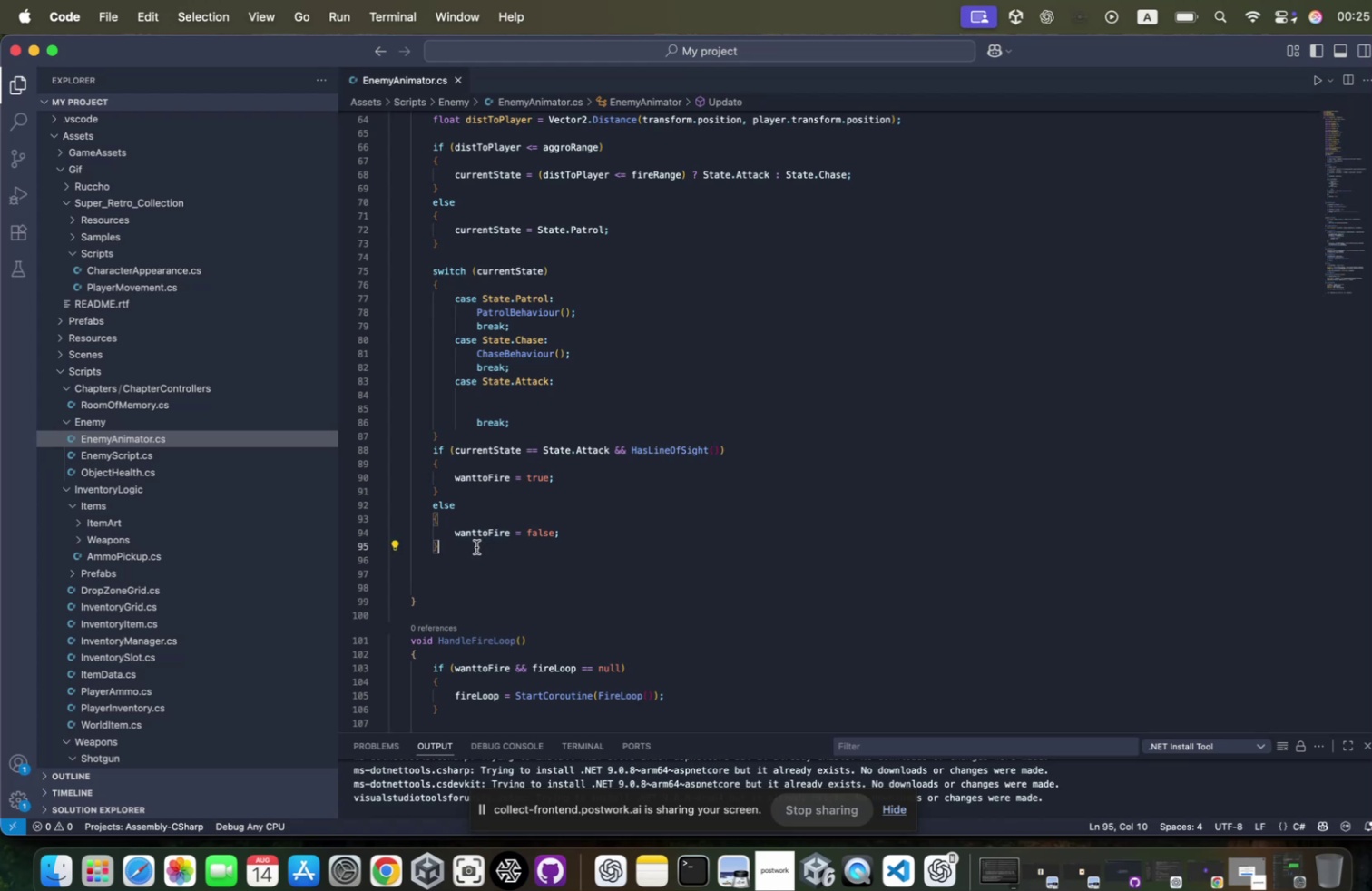 
key(Enter)
 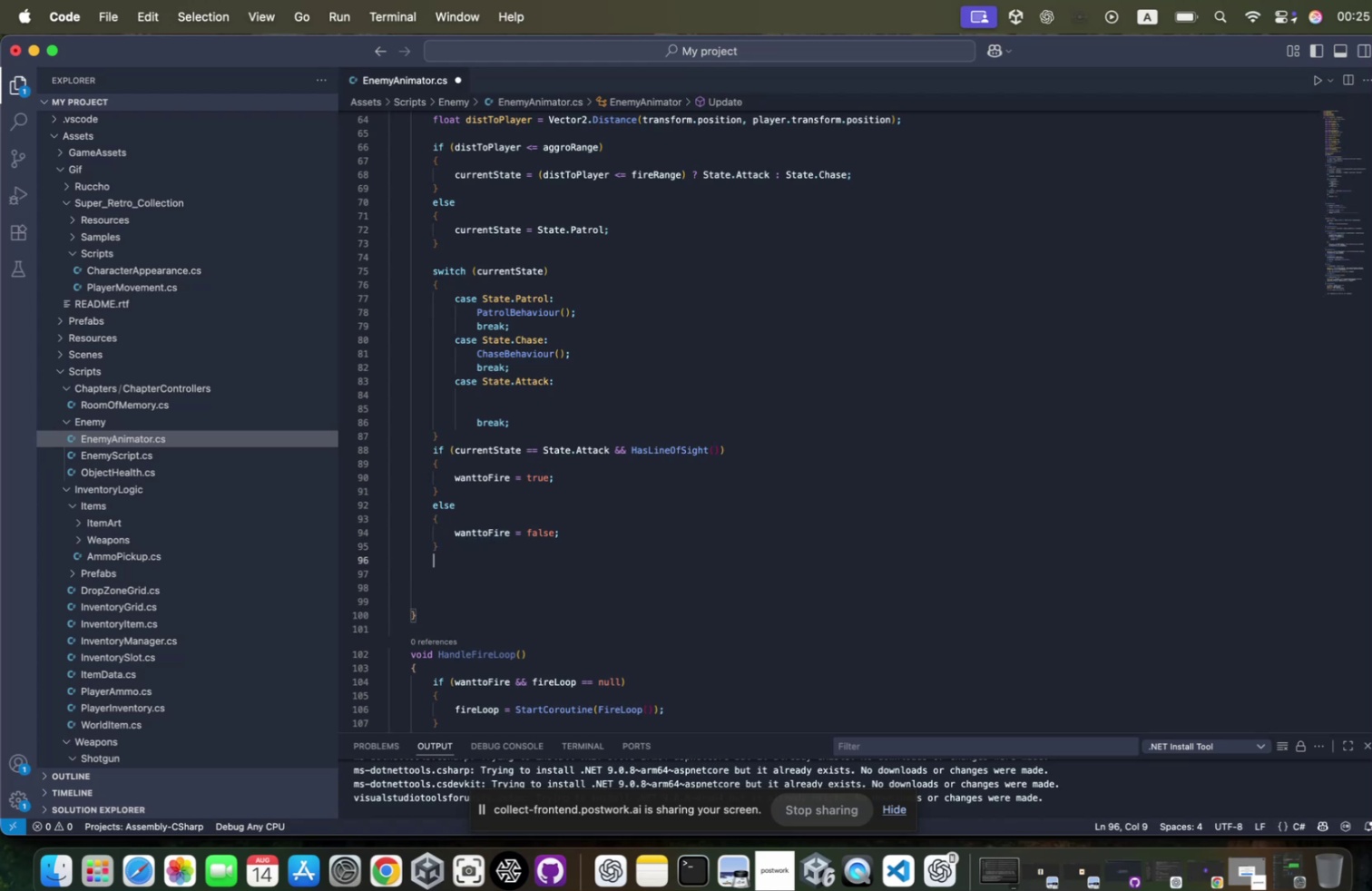 
type(Handlefire)
key(Tab)
type(();)
 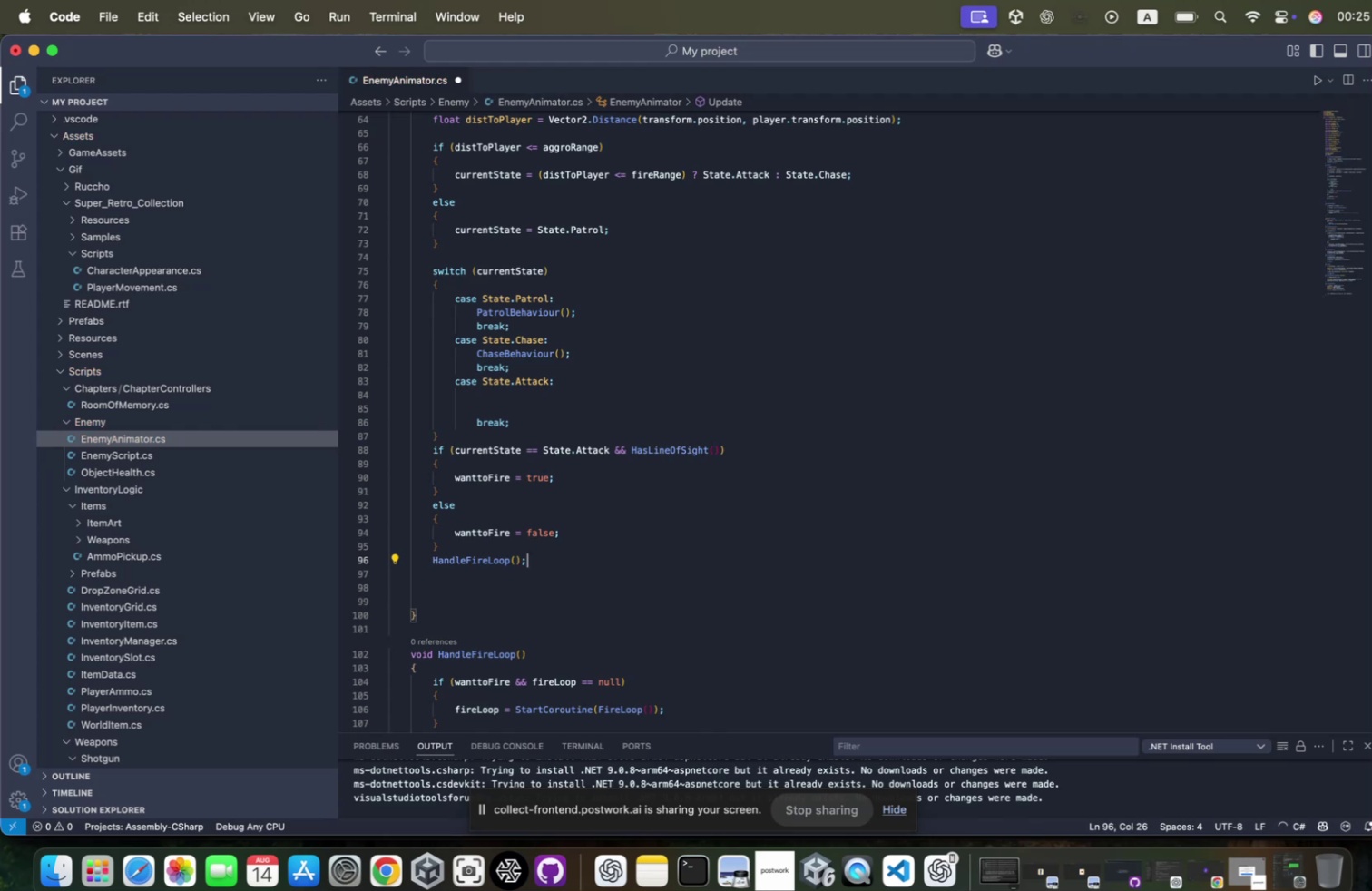 
key(Meta+S)
 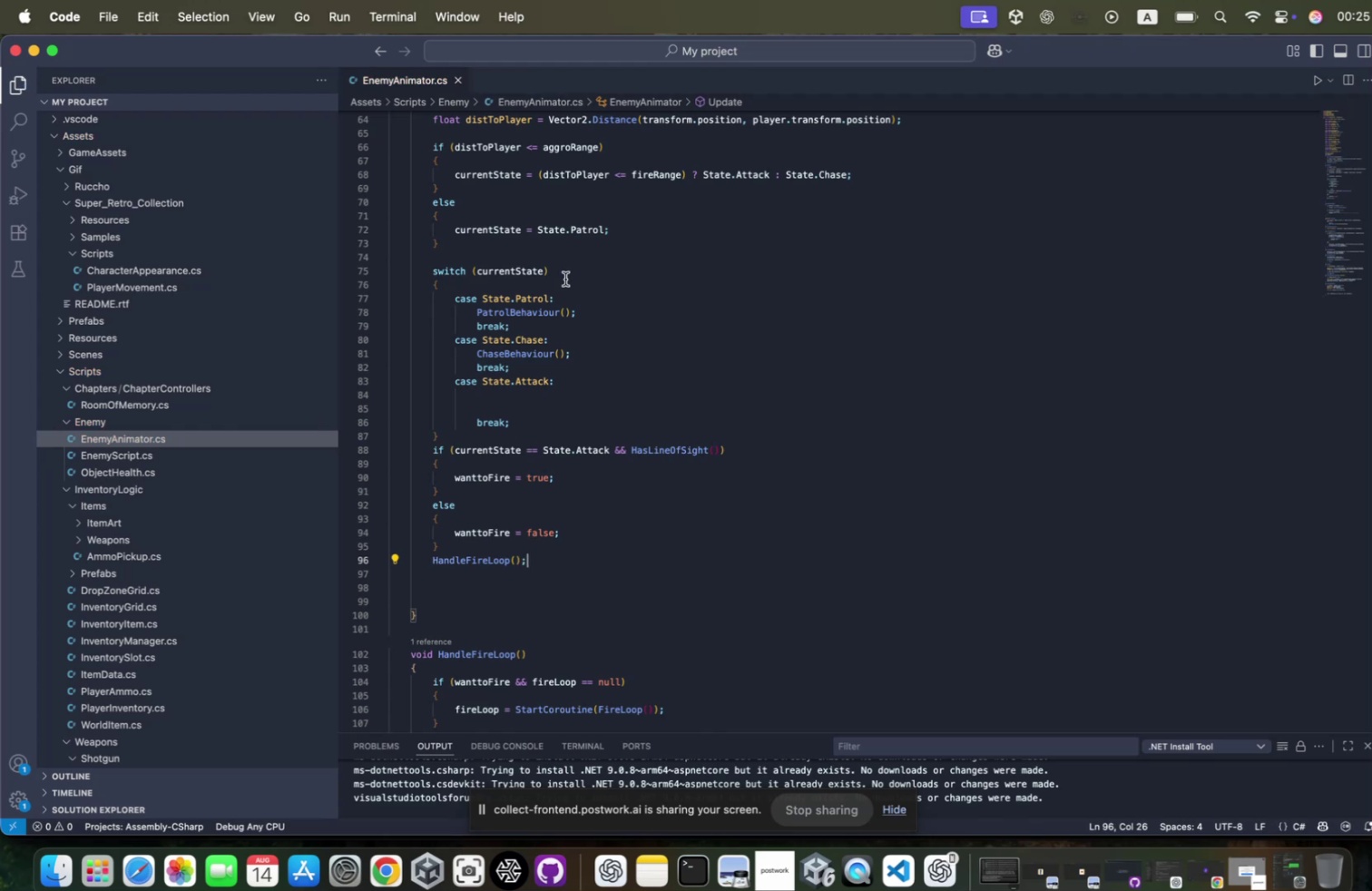 
key(Meta+Tab)
 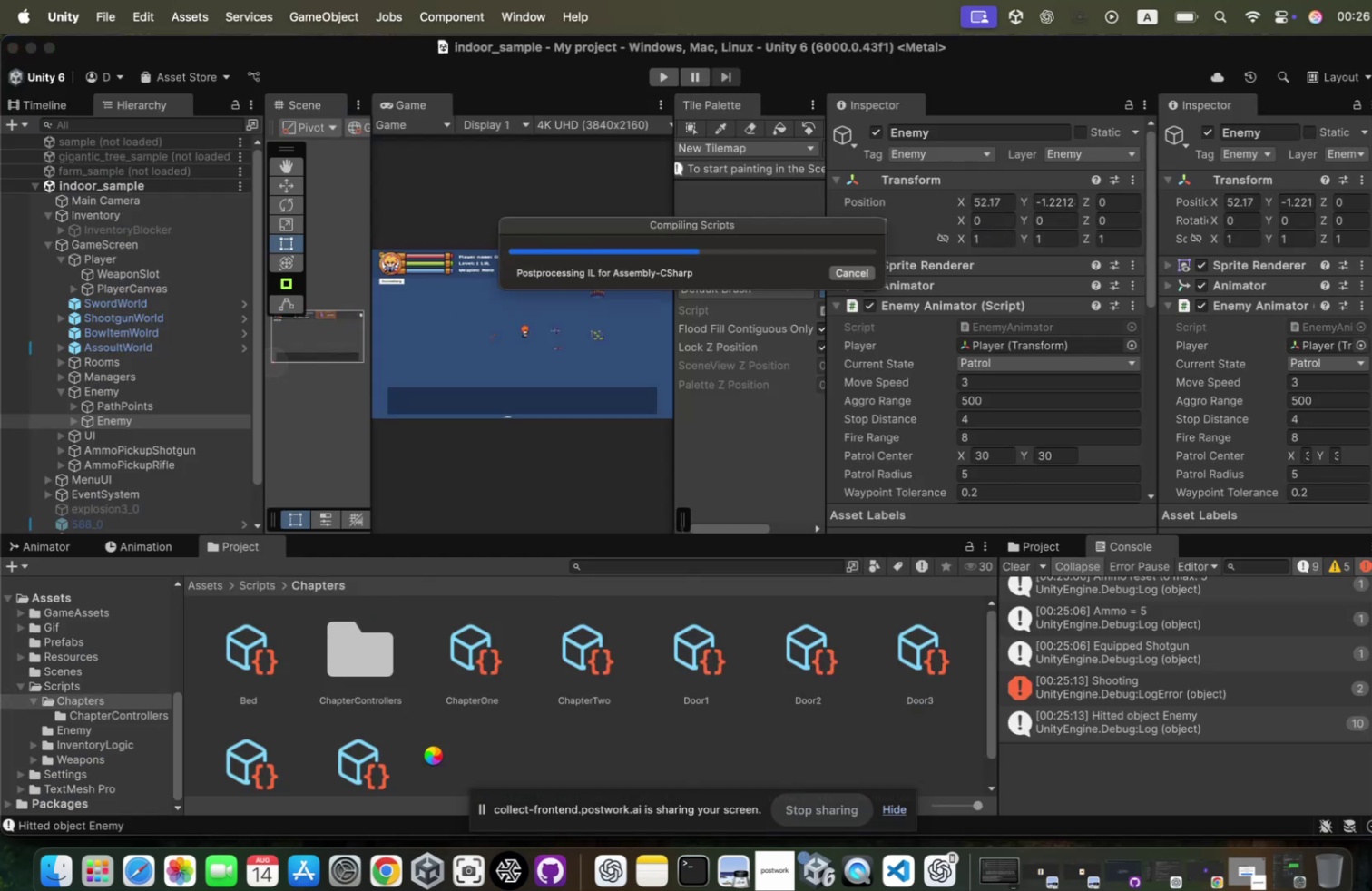 
wait(7.07)
 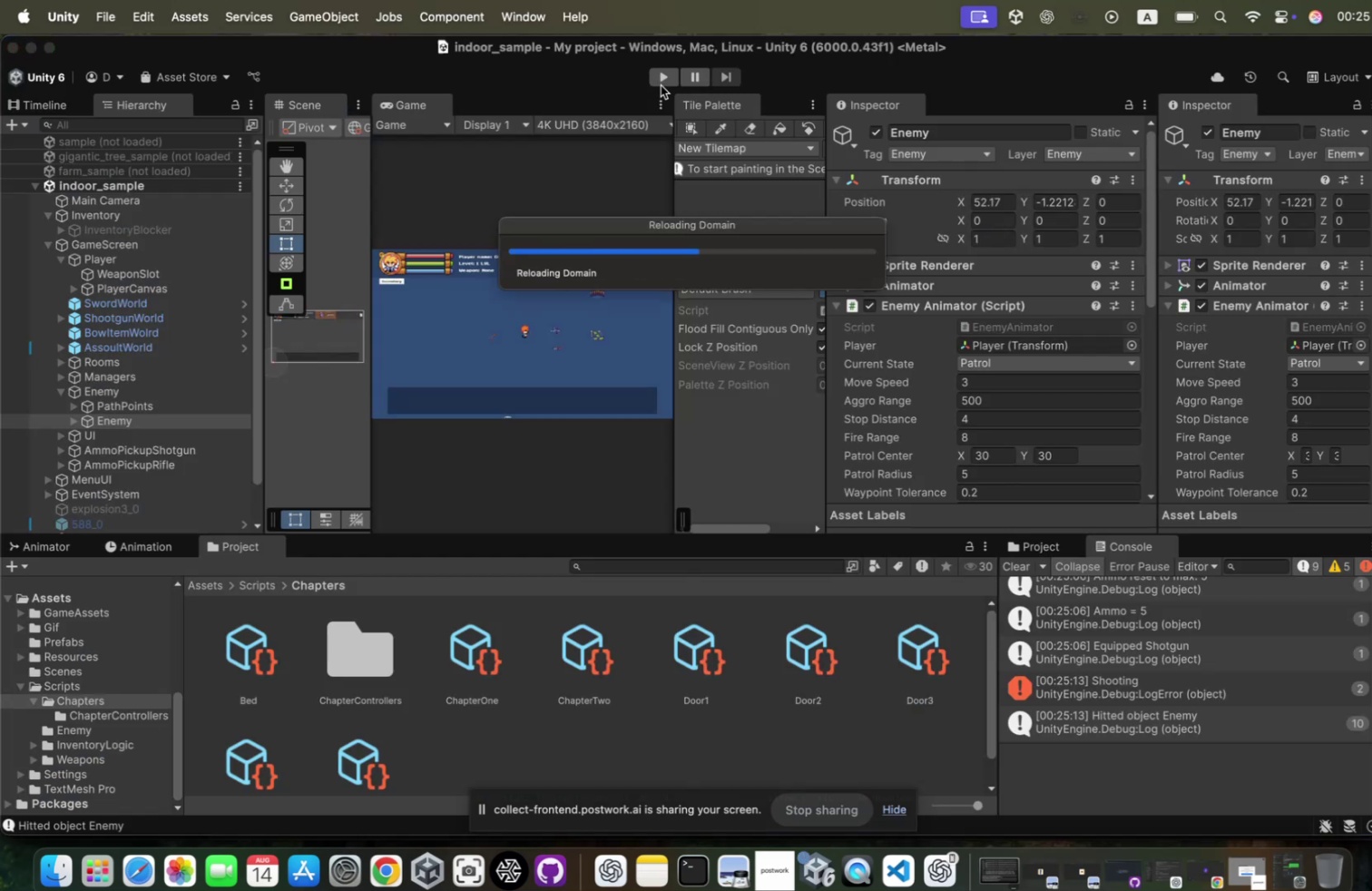 
left_click([385, 862])
 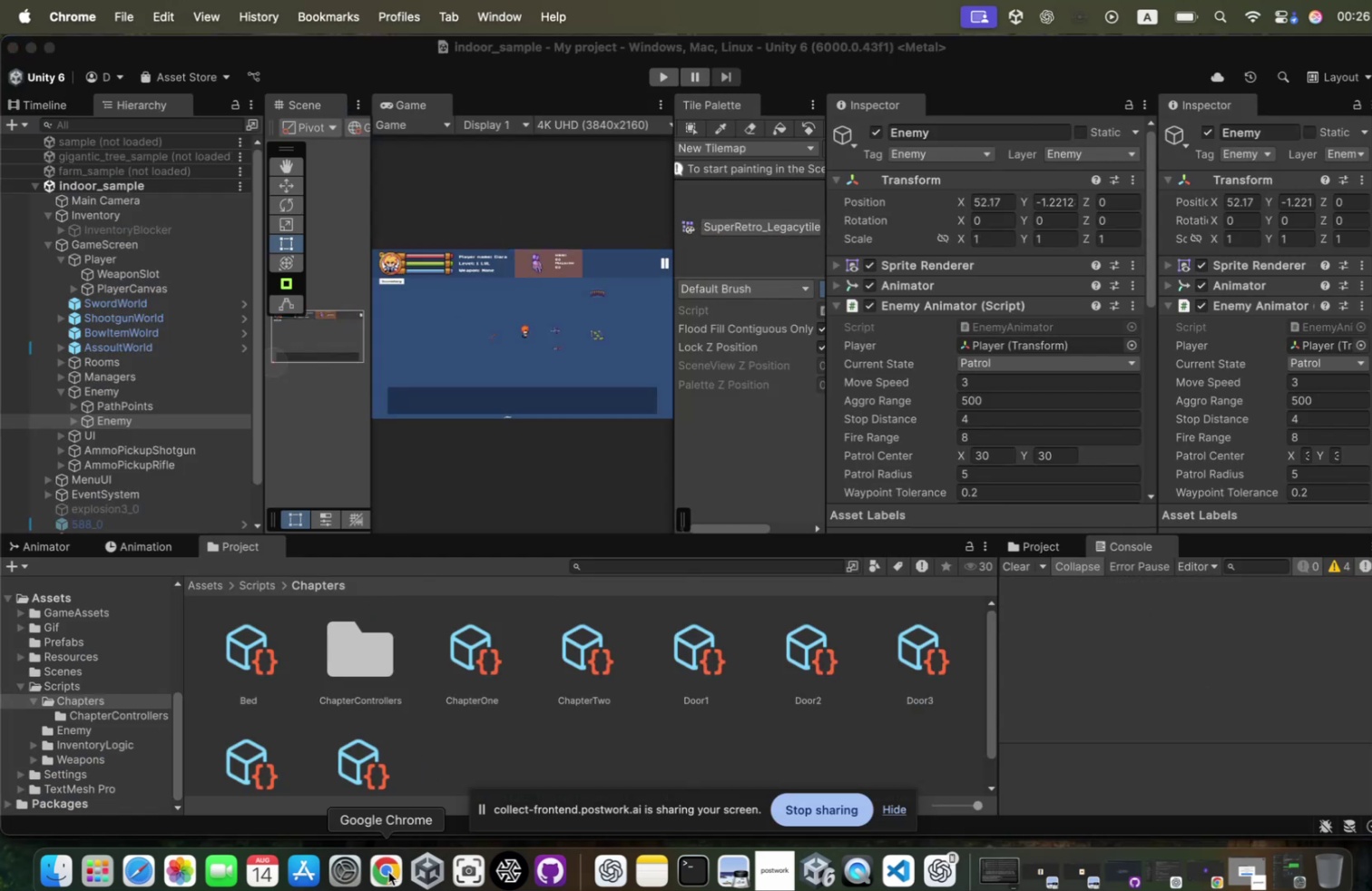 
left_click([385, 862])
 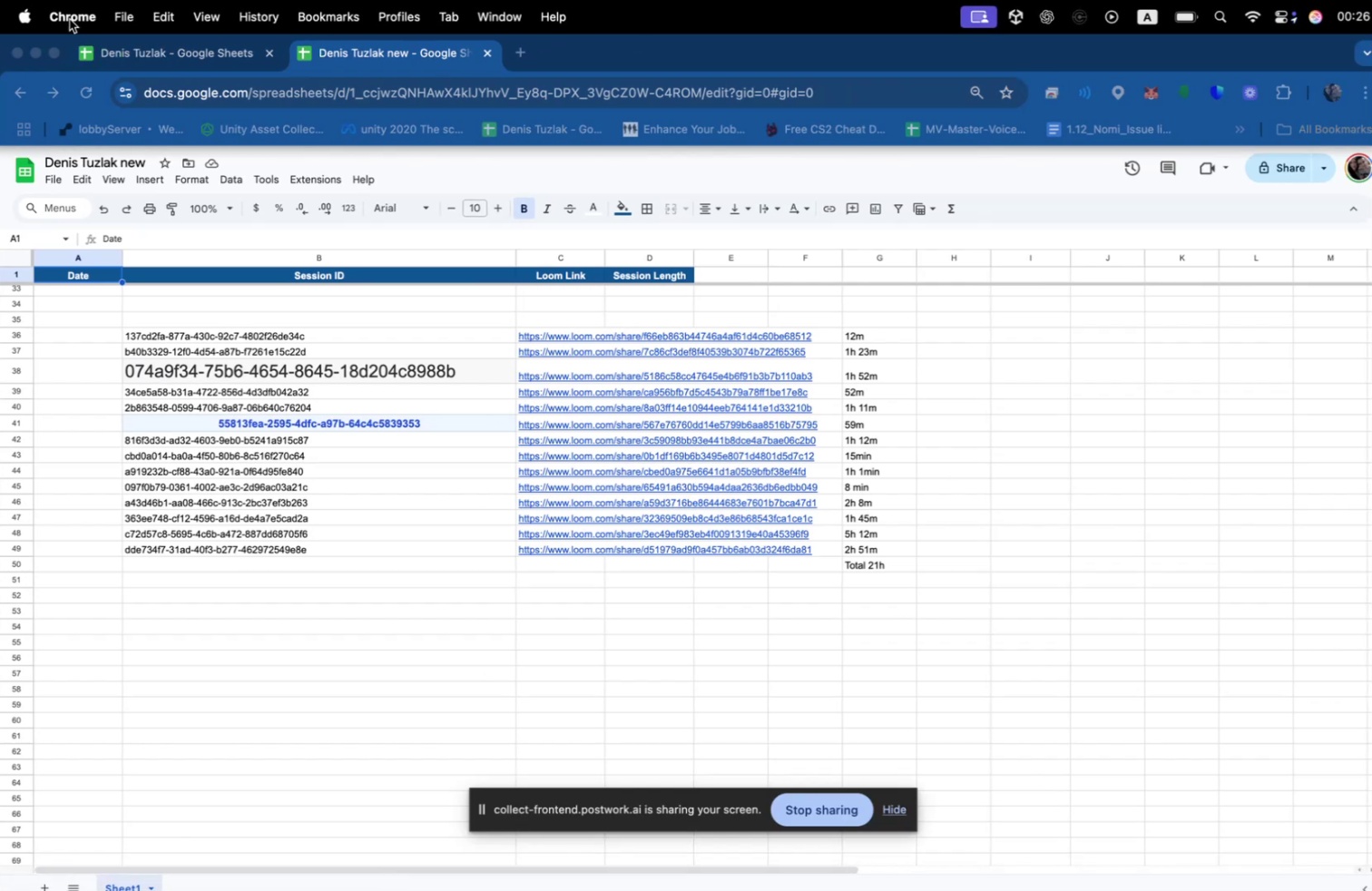 
left_click([37, 54])
 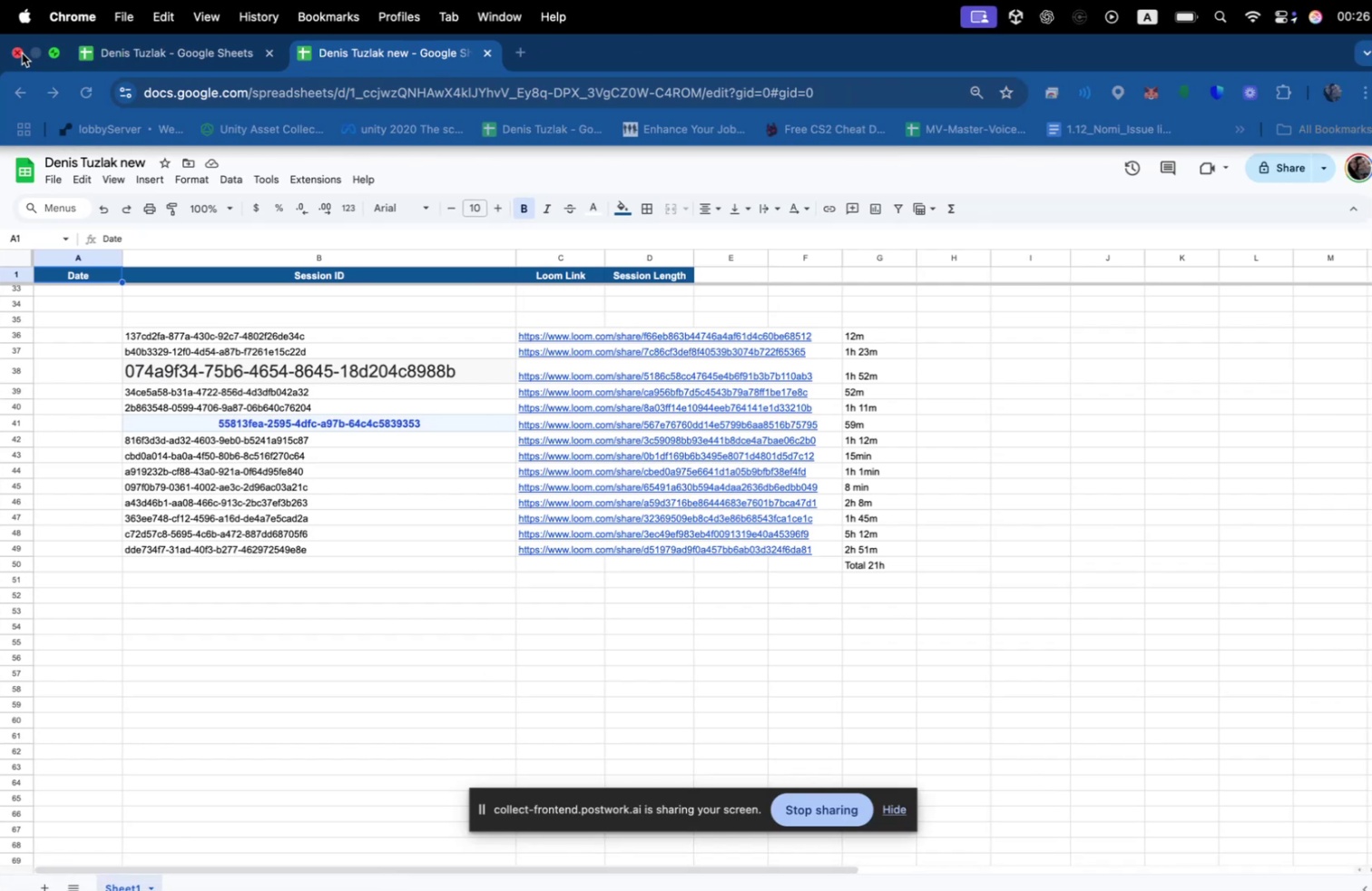 
left_click([17, 51])
 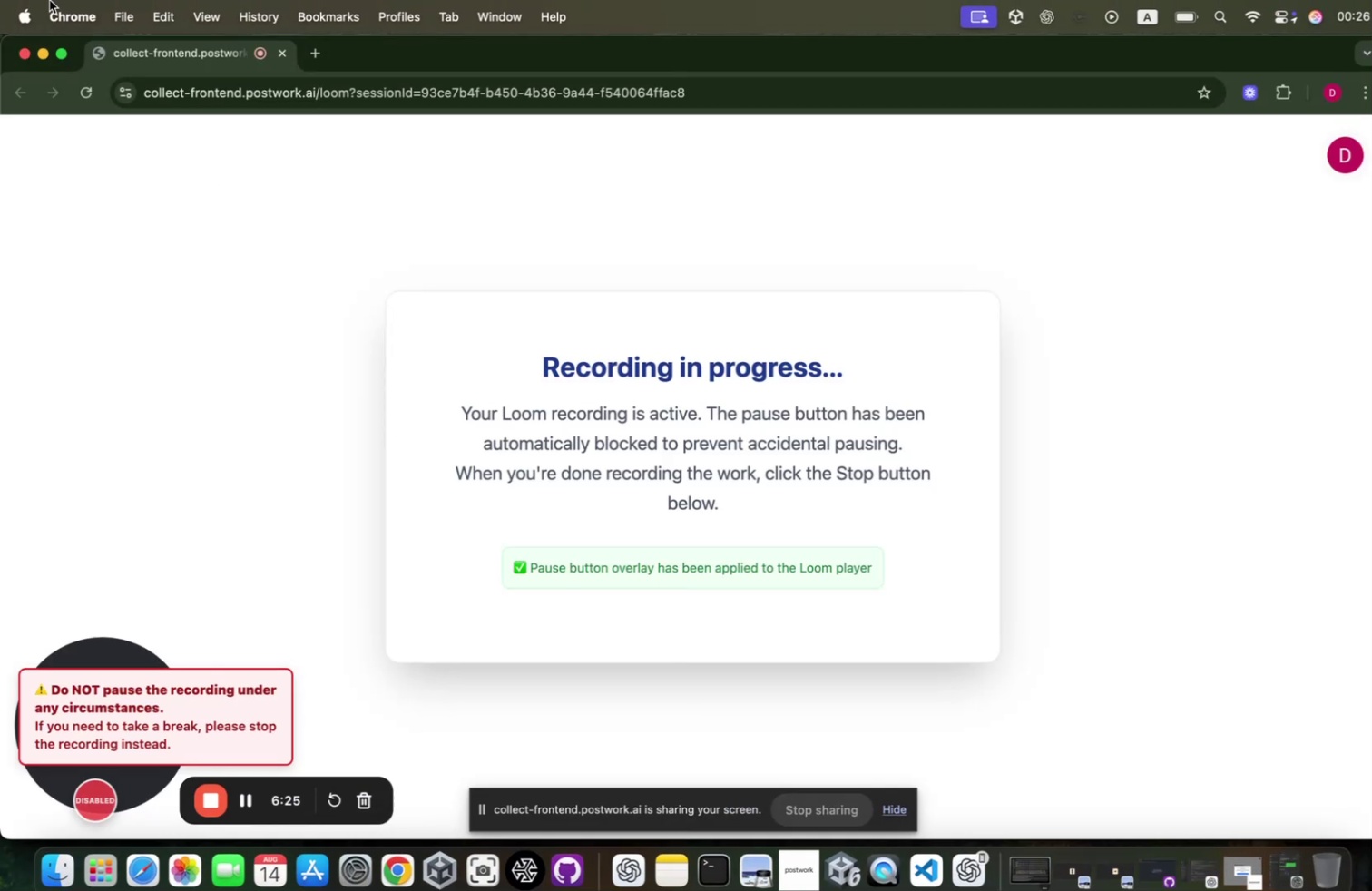 
left_click([45, 55])
 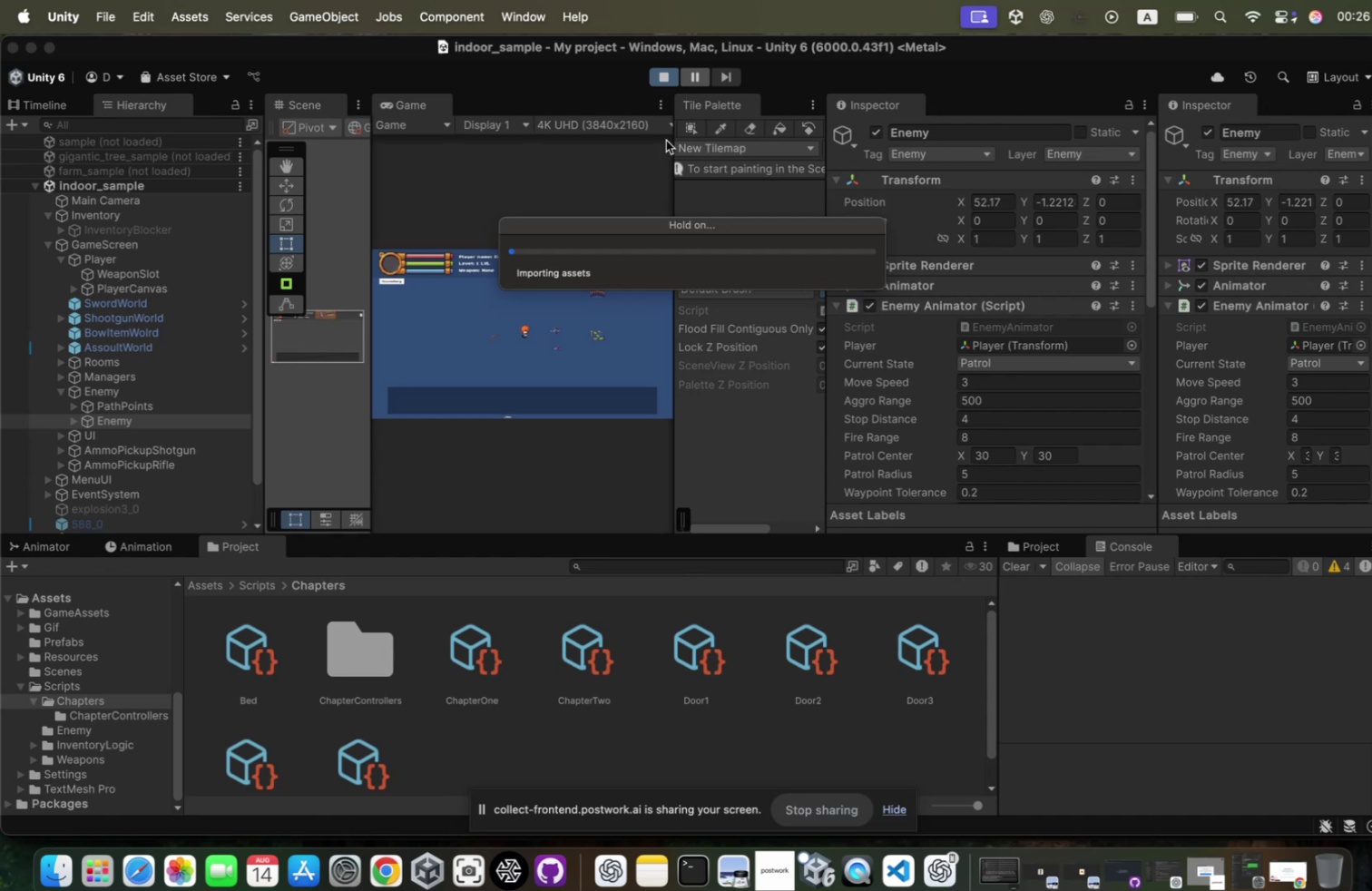 
wait(6.73)
 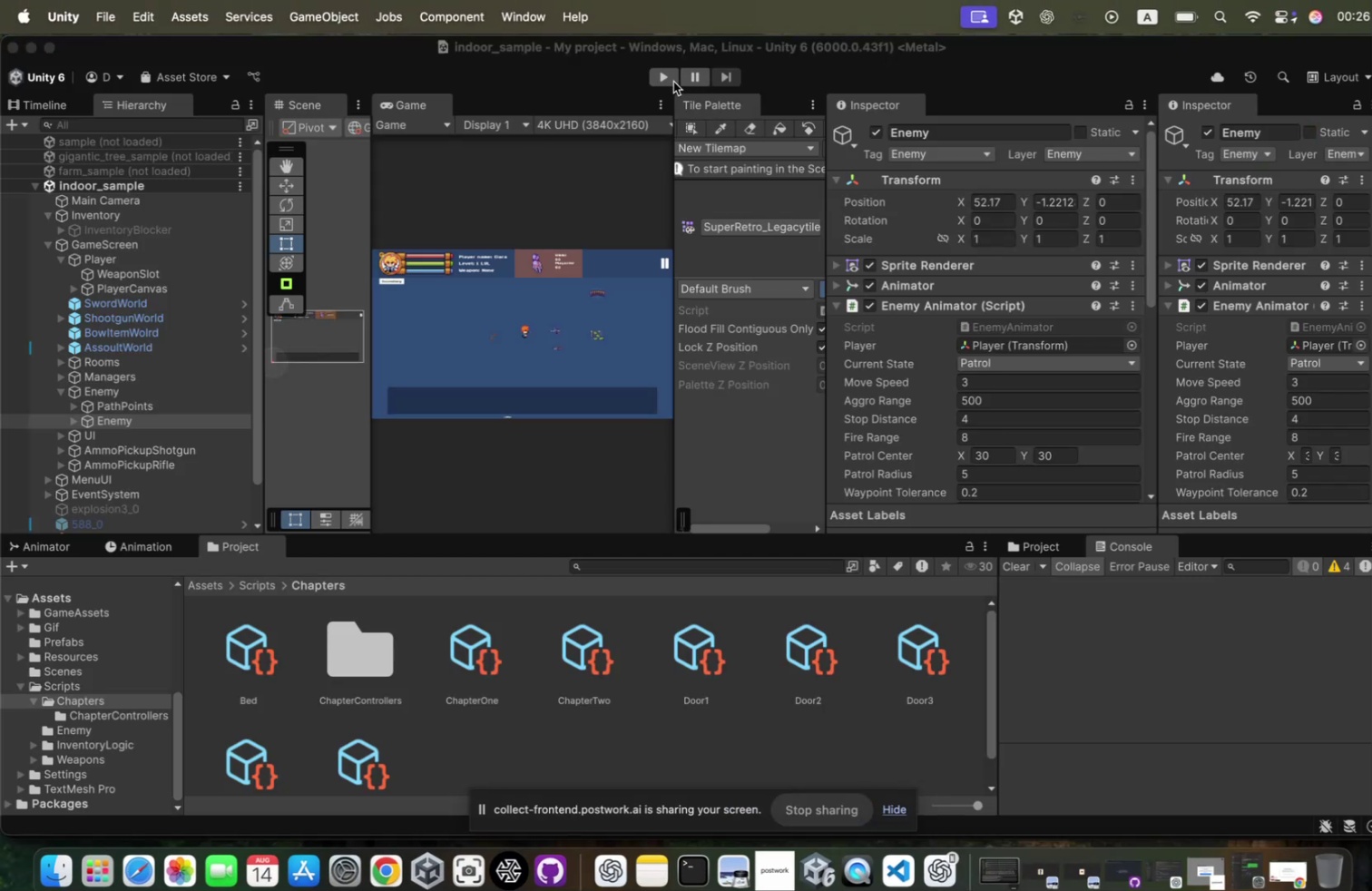 
left_click([657, 103])
 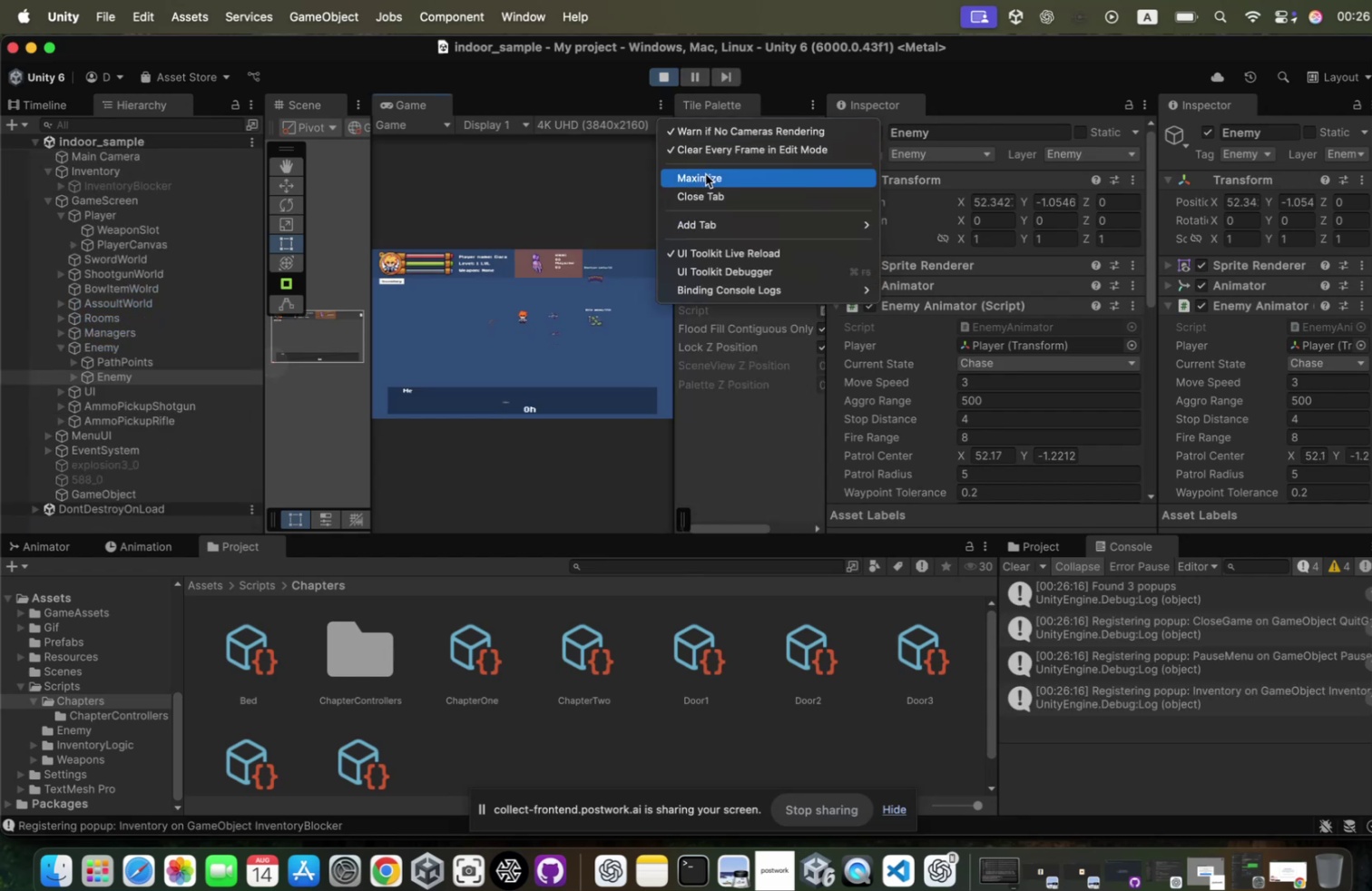 
left_click([699, 172])
 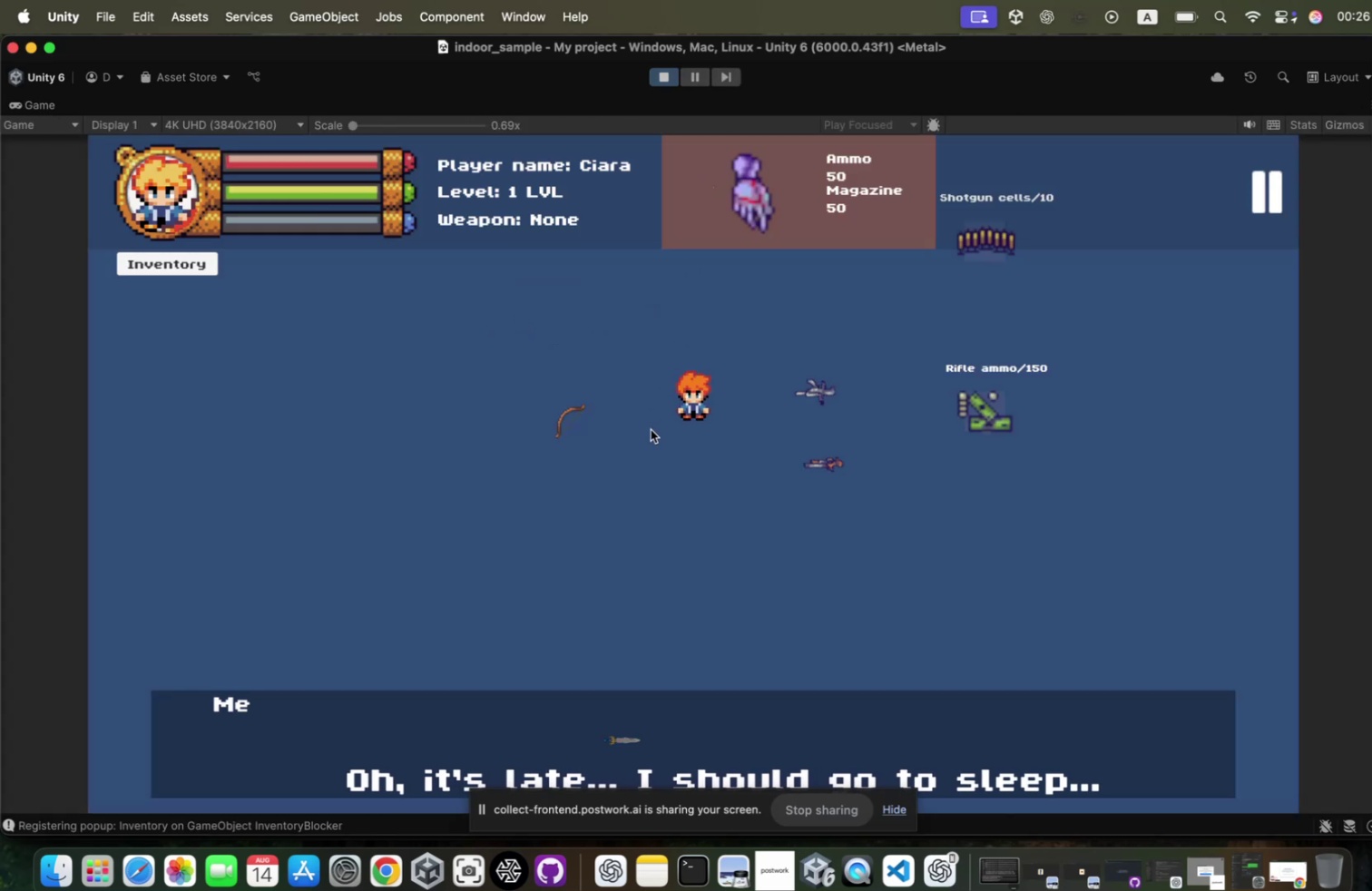 
key(Enter)
 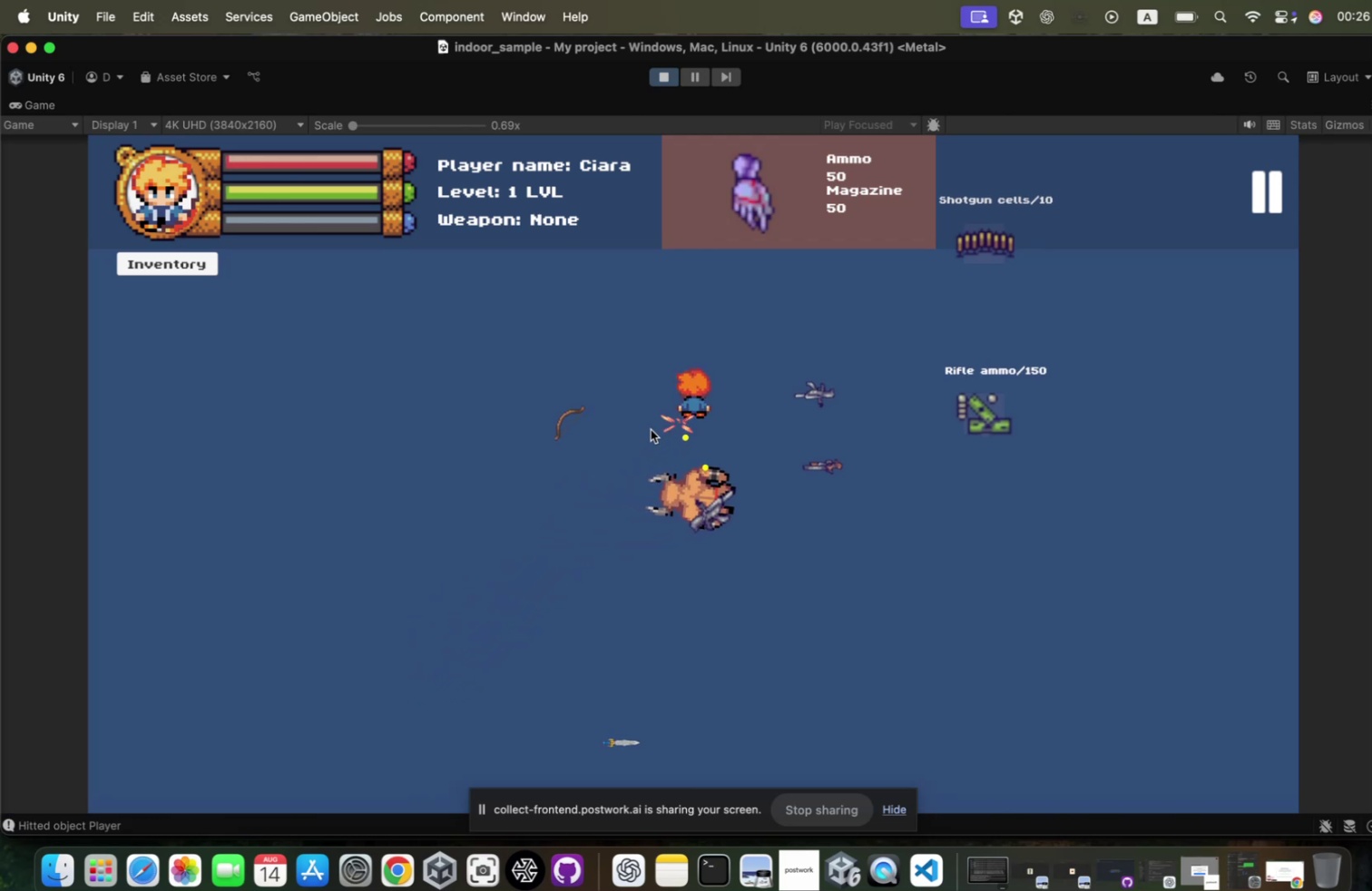 
wait(6.86)
 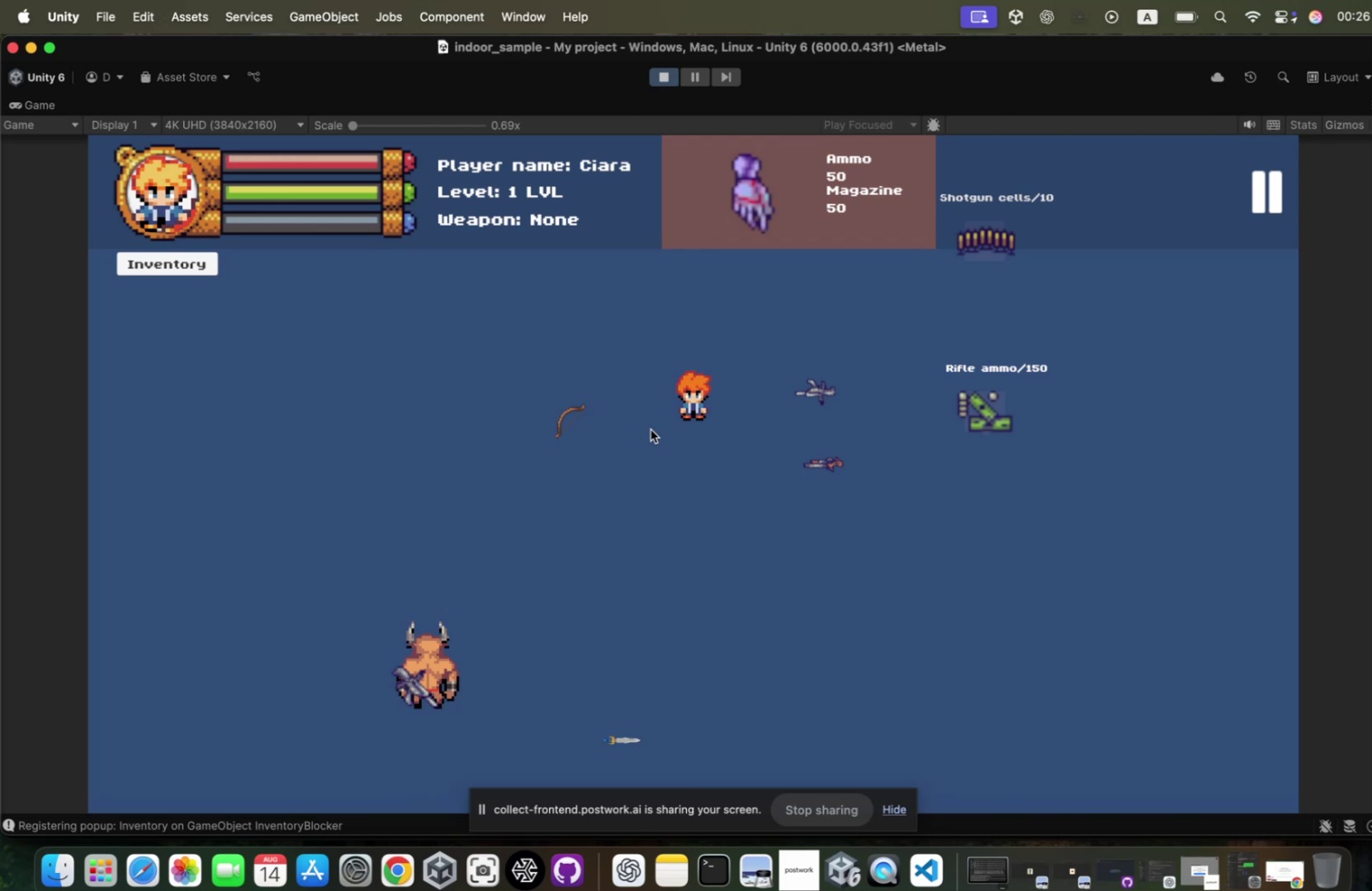 
hold_key(key=S, duration=0.57)
 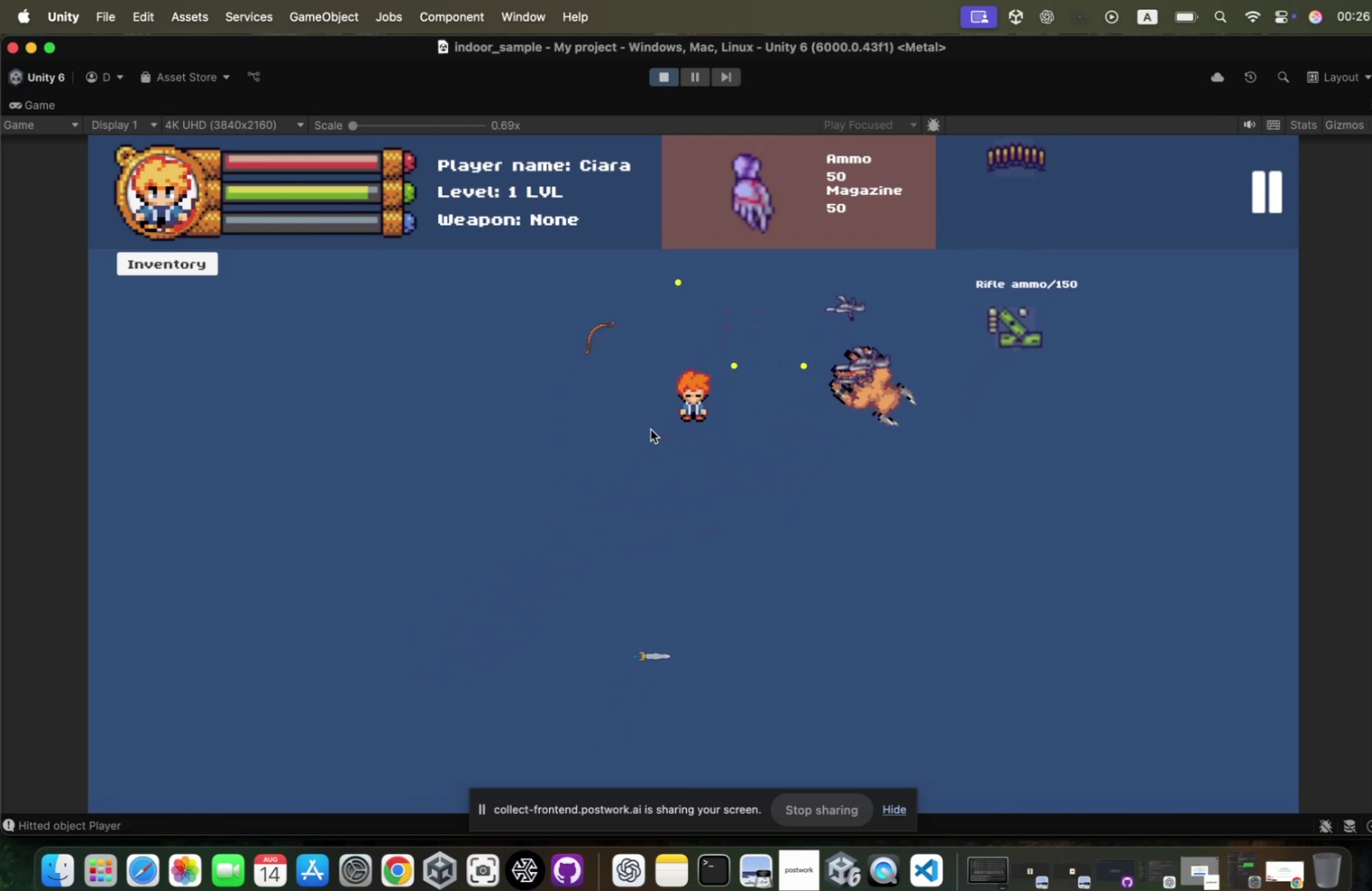 
type(assawssadds)
 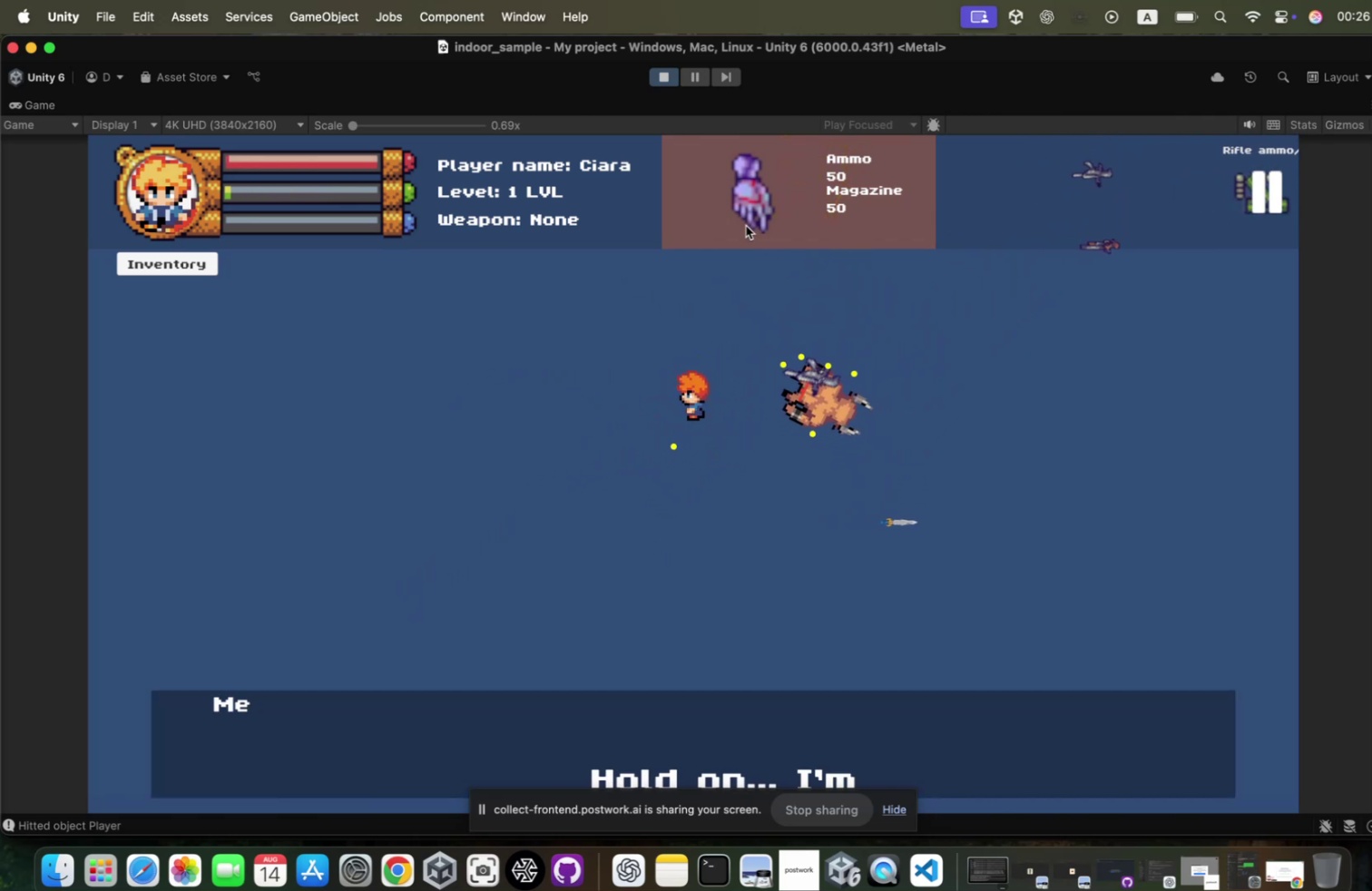 
hold_key(key=A, duration=0.43)
 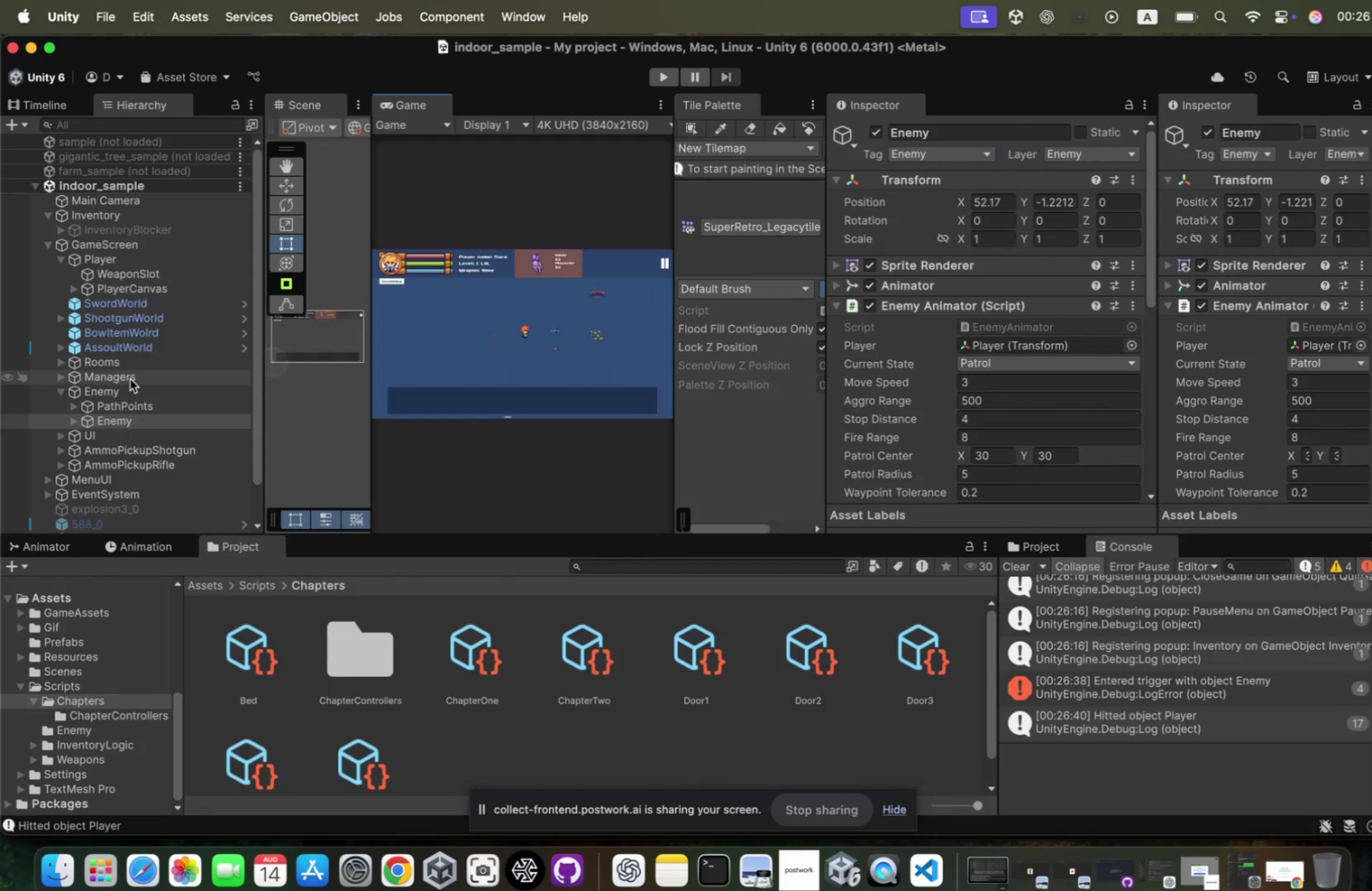 
wait(5.03)
 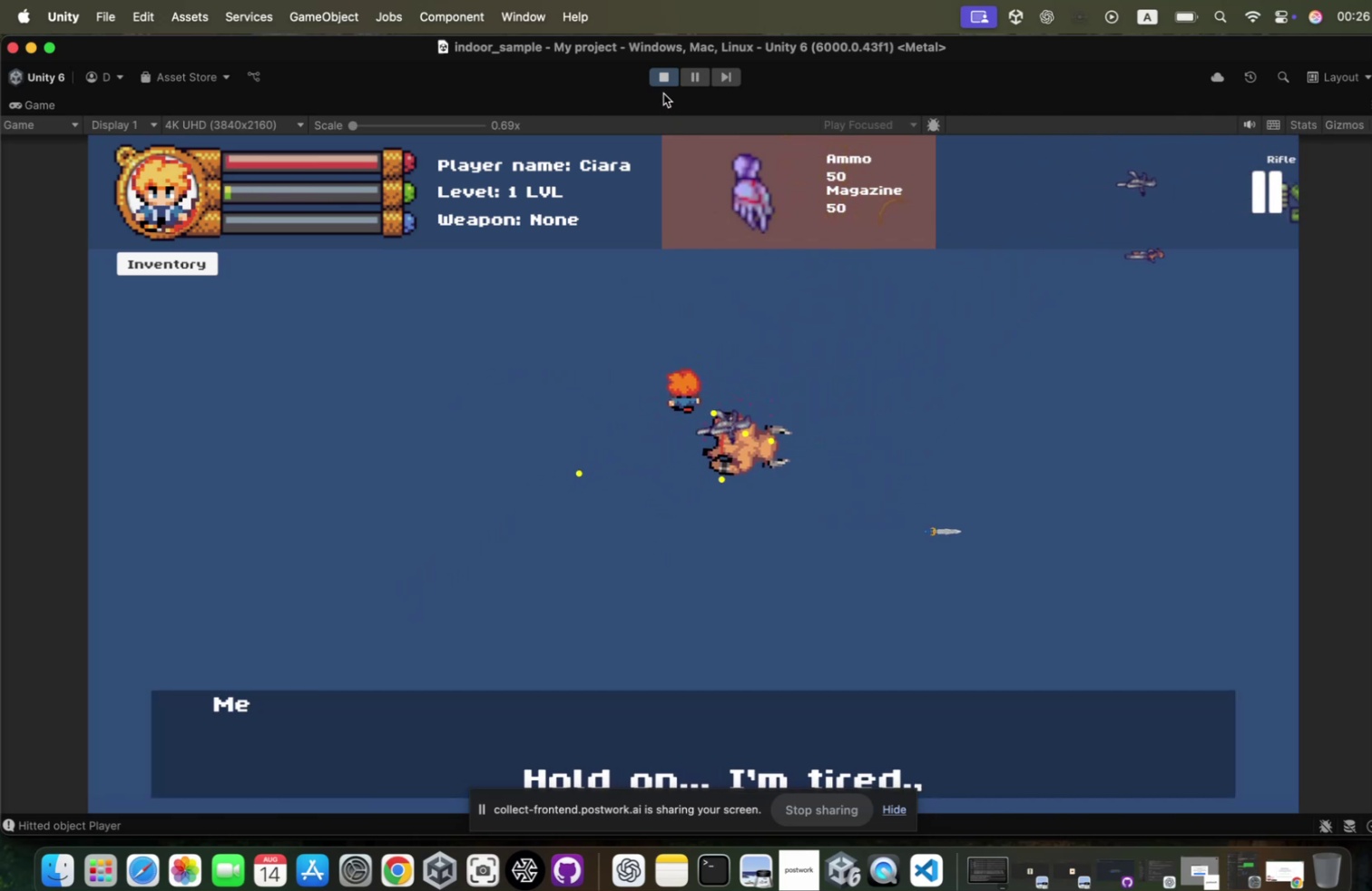 
scroll: coordinate [1070, 358], scroll_direction: down, amount: 25.0
 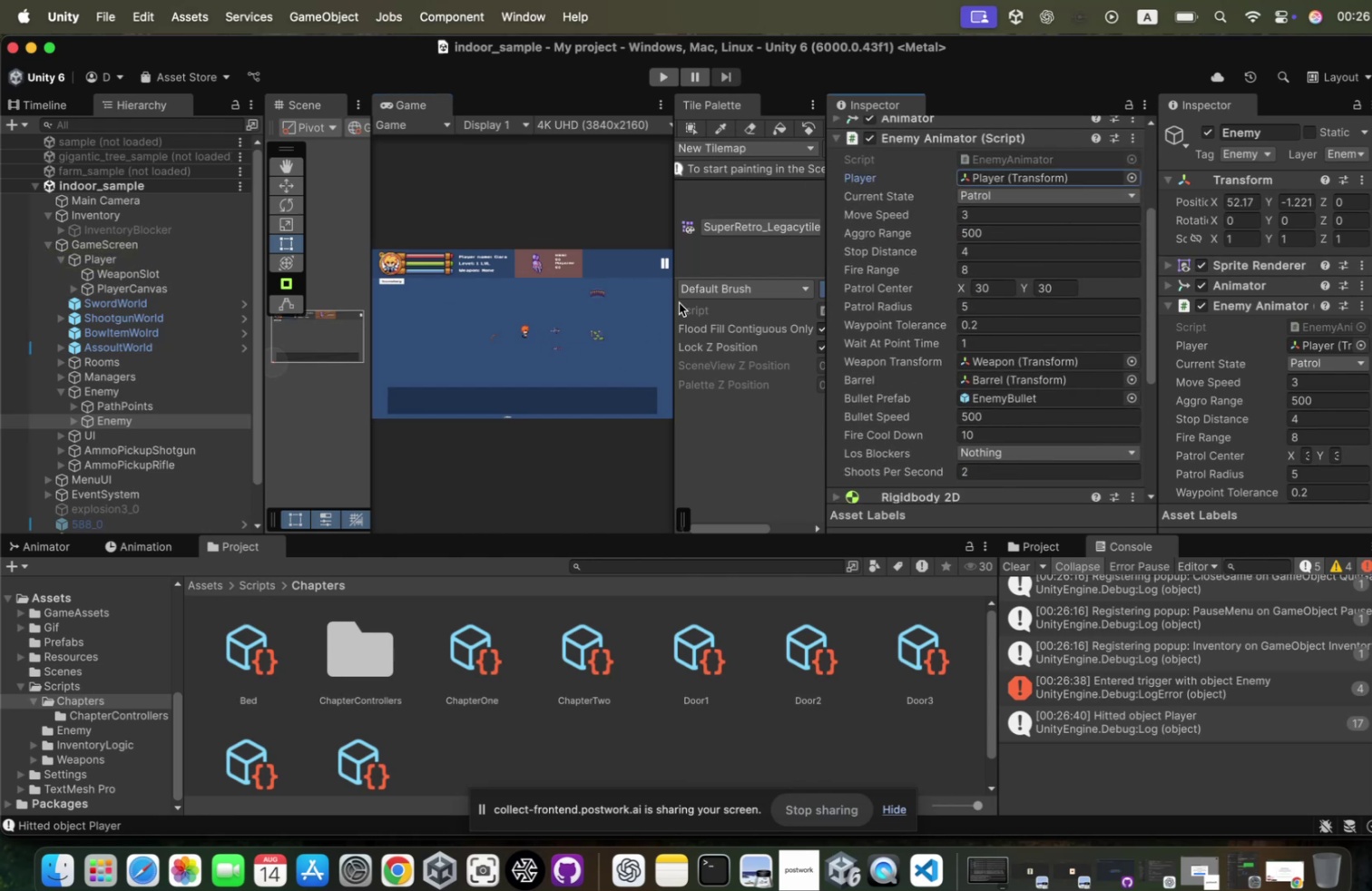 
wait(7.31)
 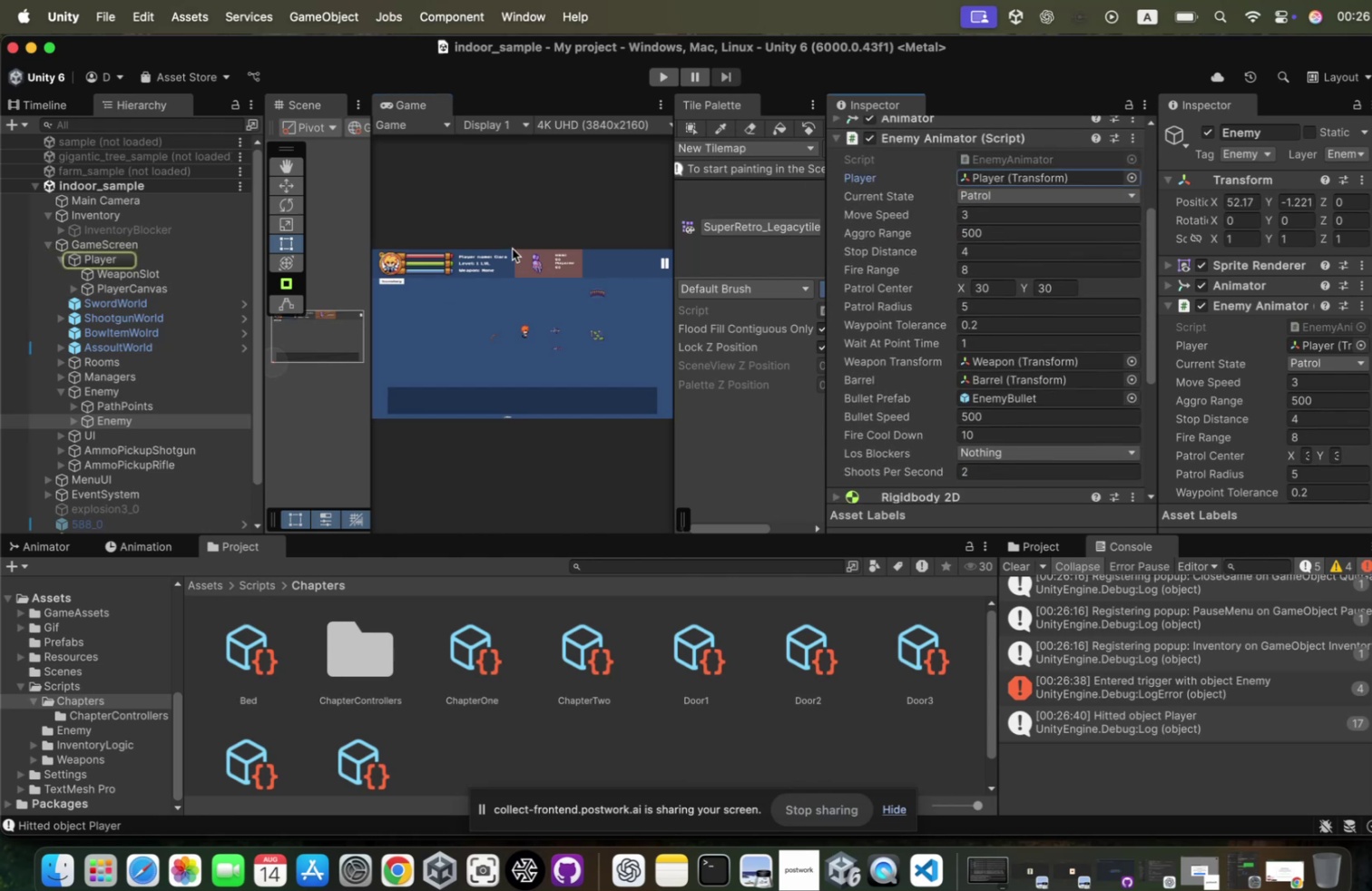 
scroll: coordinate [980, 356], scroll_direction: down, amount: 10.0
 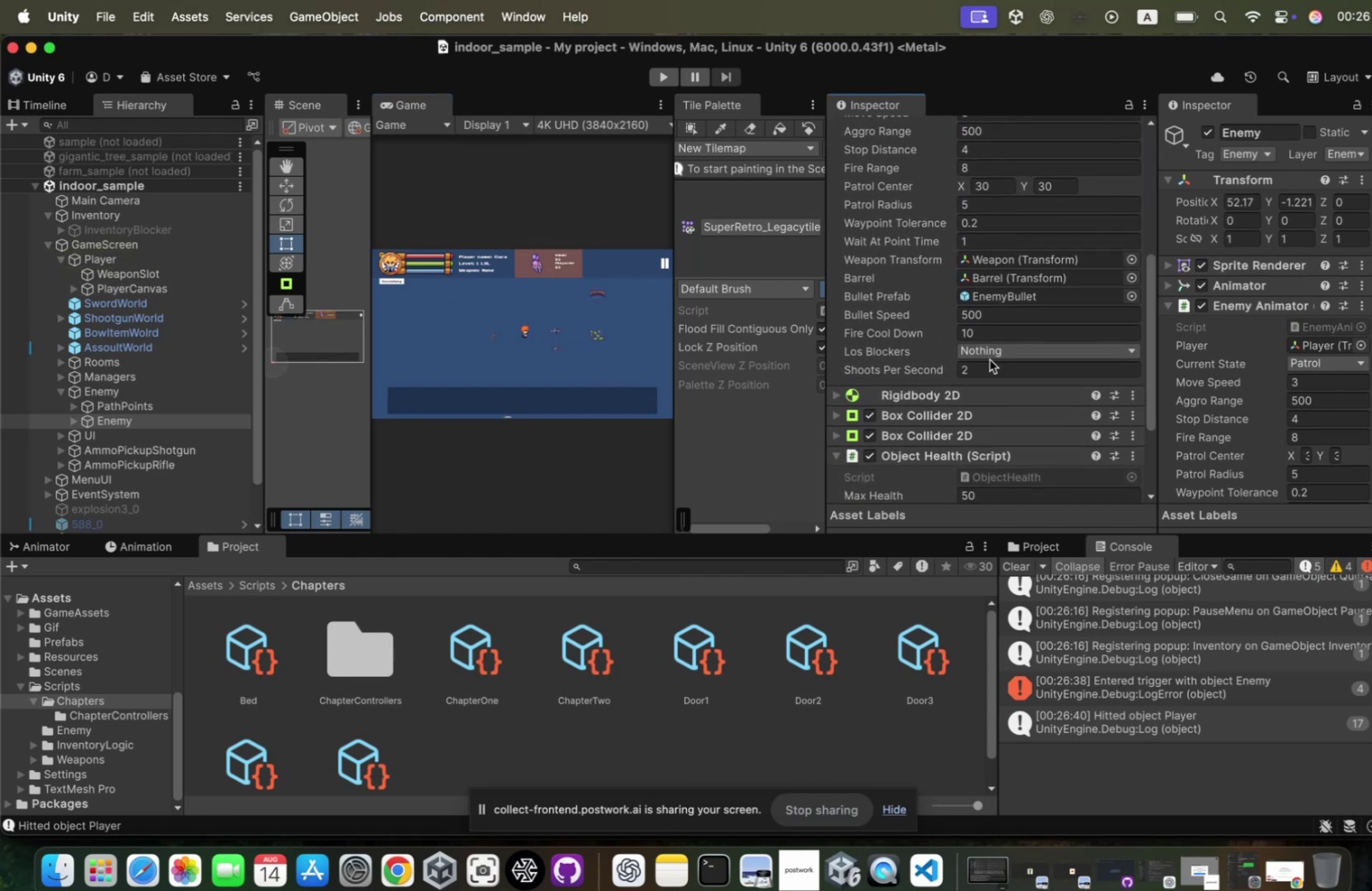 
scroll: coordinate [980, 356], scroll_direction: up, amount: 2.0
 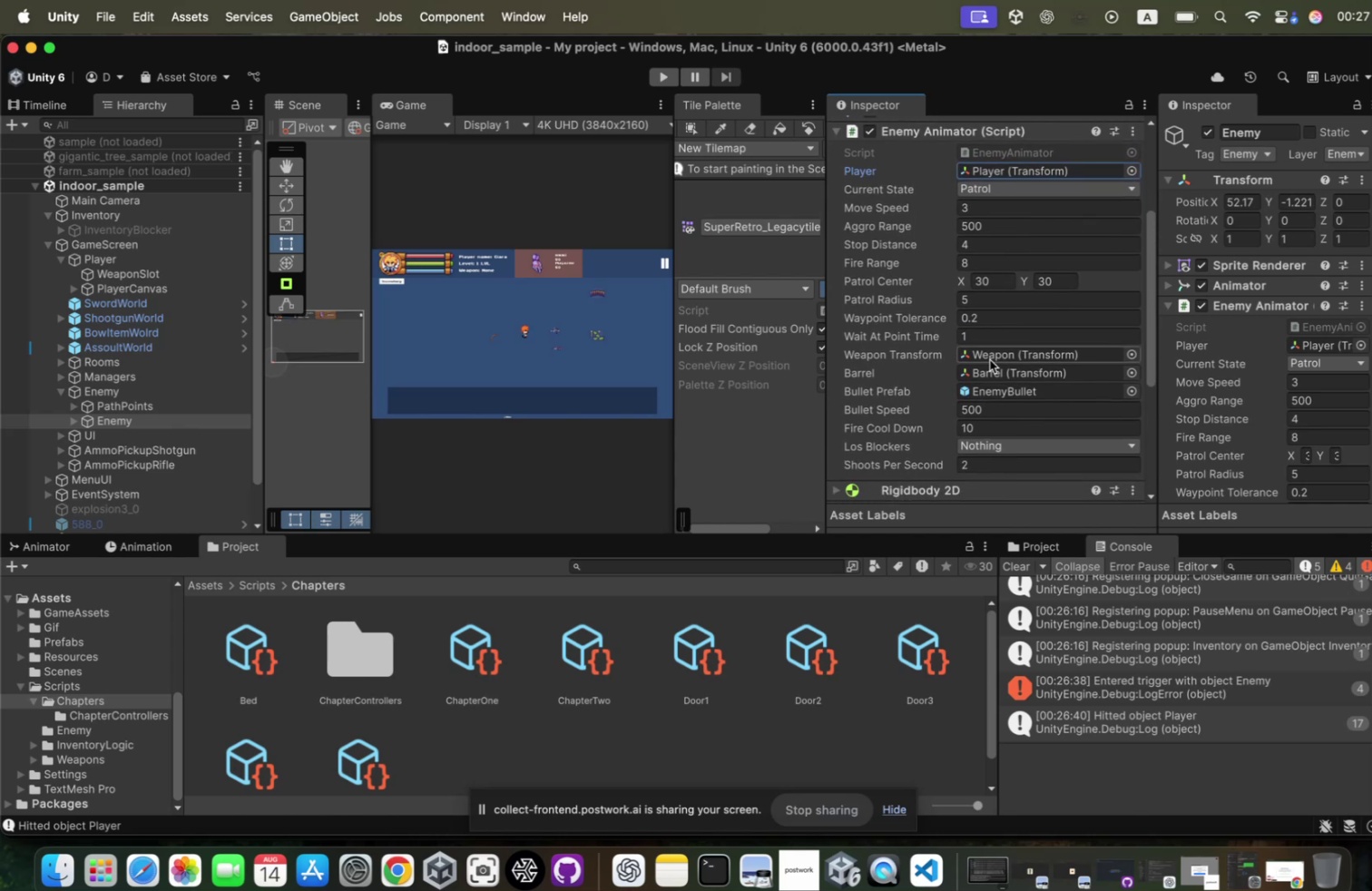 
wait(12.65)
 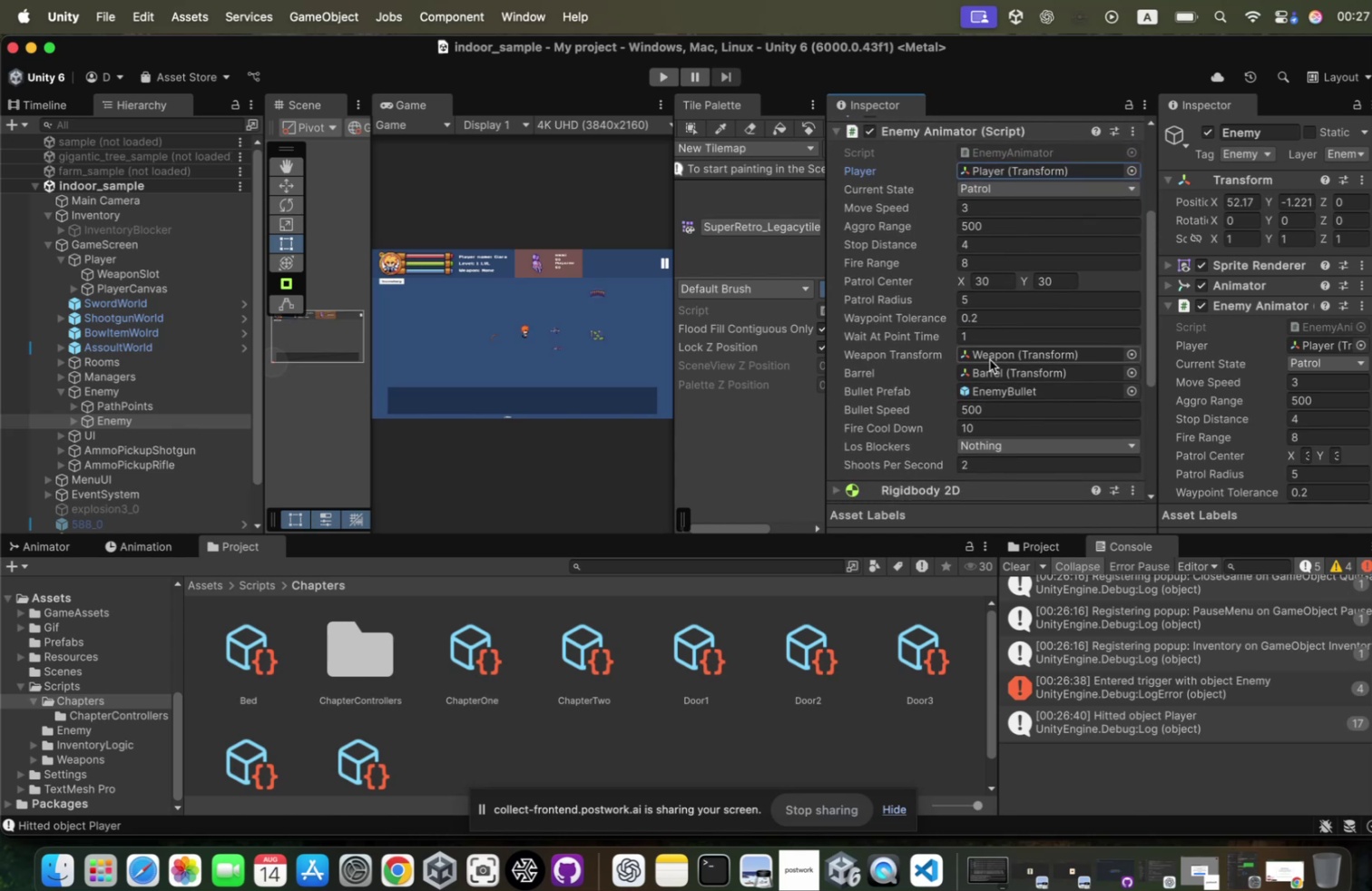 
left_click([161, 407])
 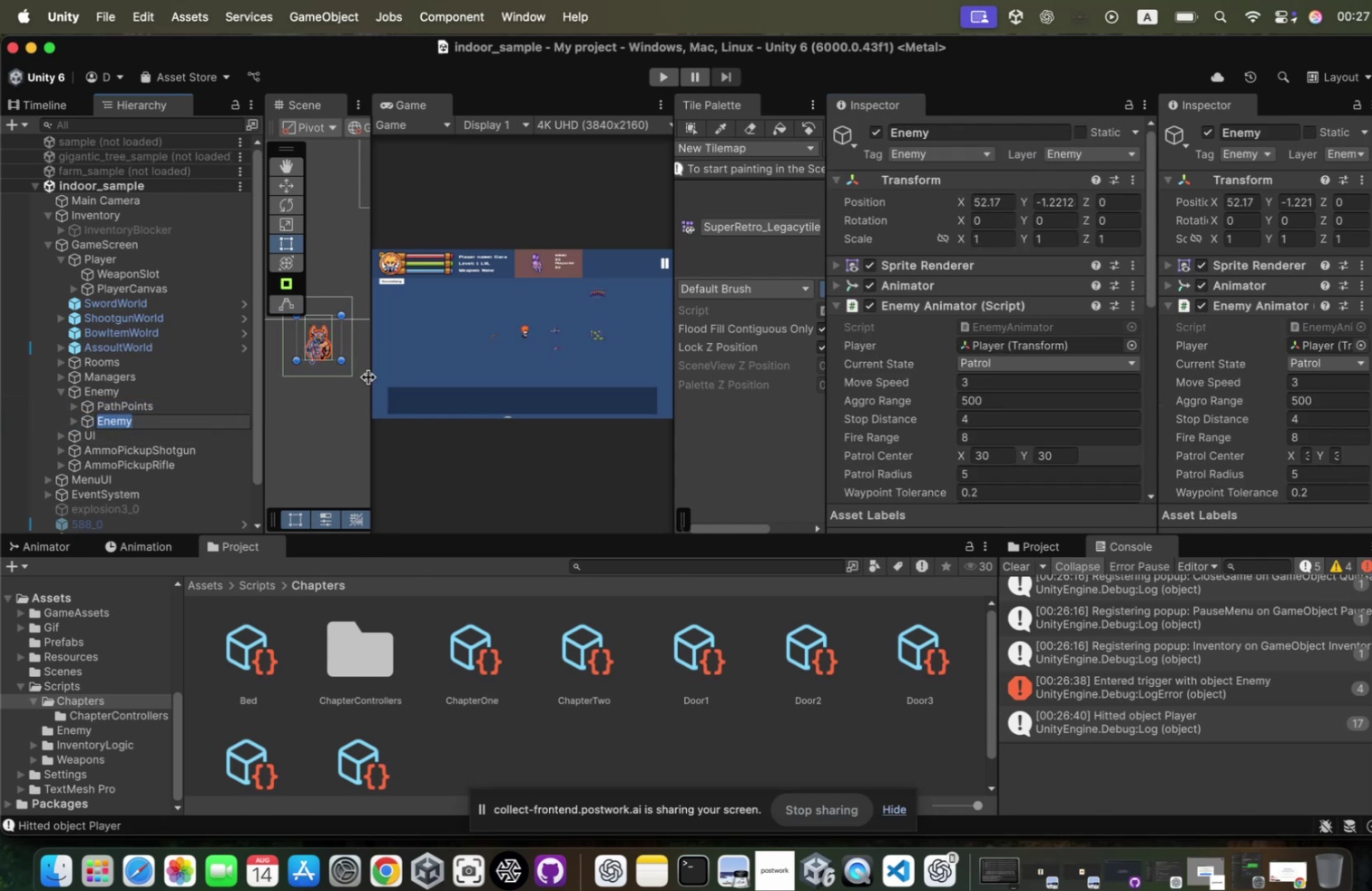 
left_click_drag(start_coordinate=[368, 370], to_coordinate=[486, 370])
 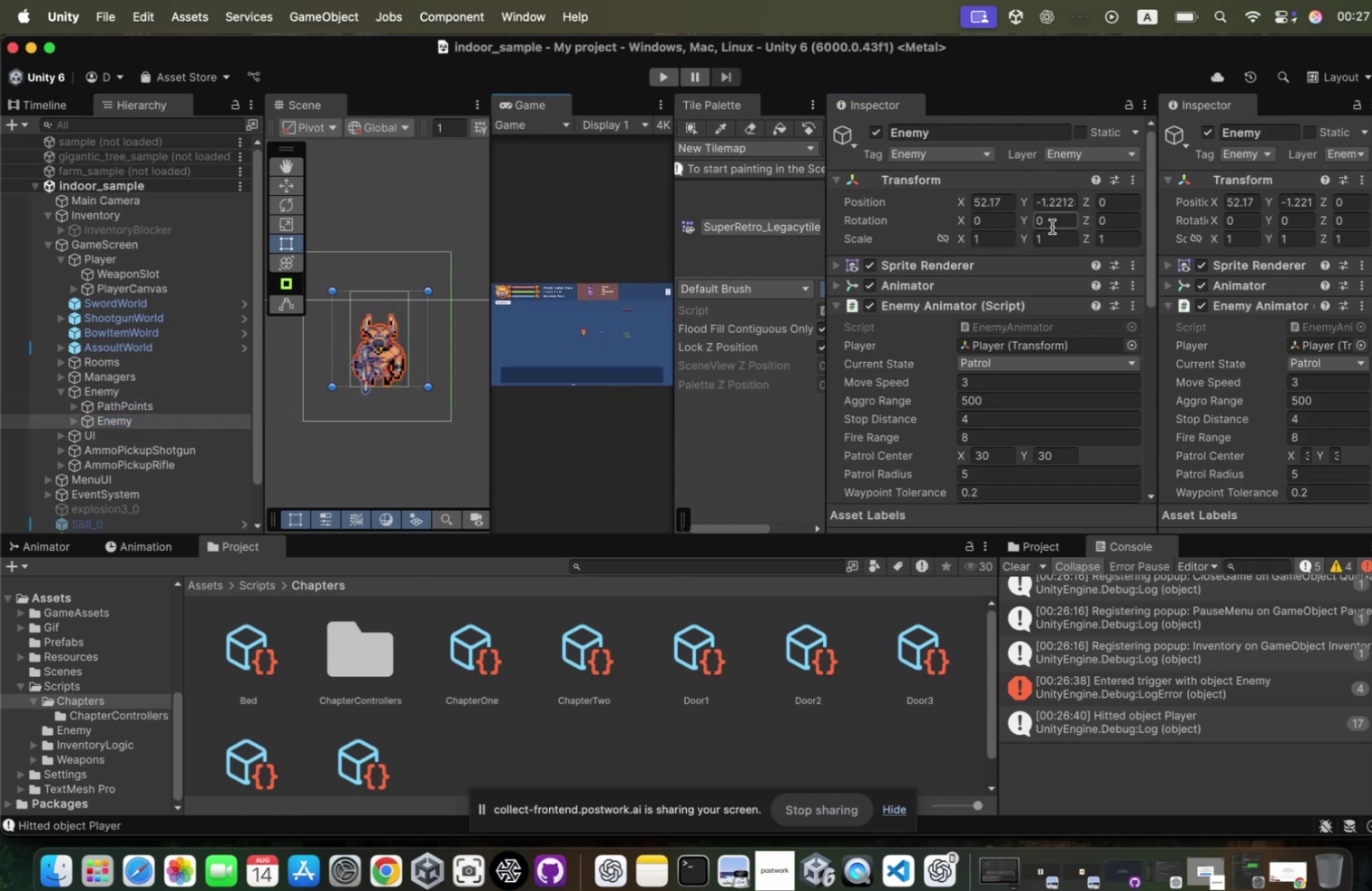 
left_click_drag(start_coordinate=[1015, 218], to_coordinate=[977, 234])
 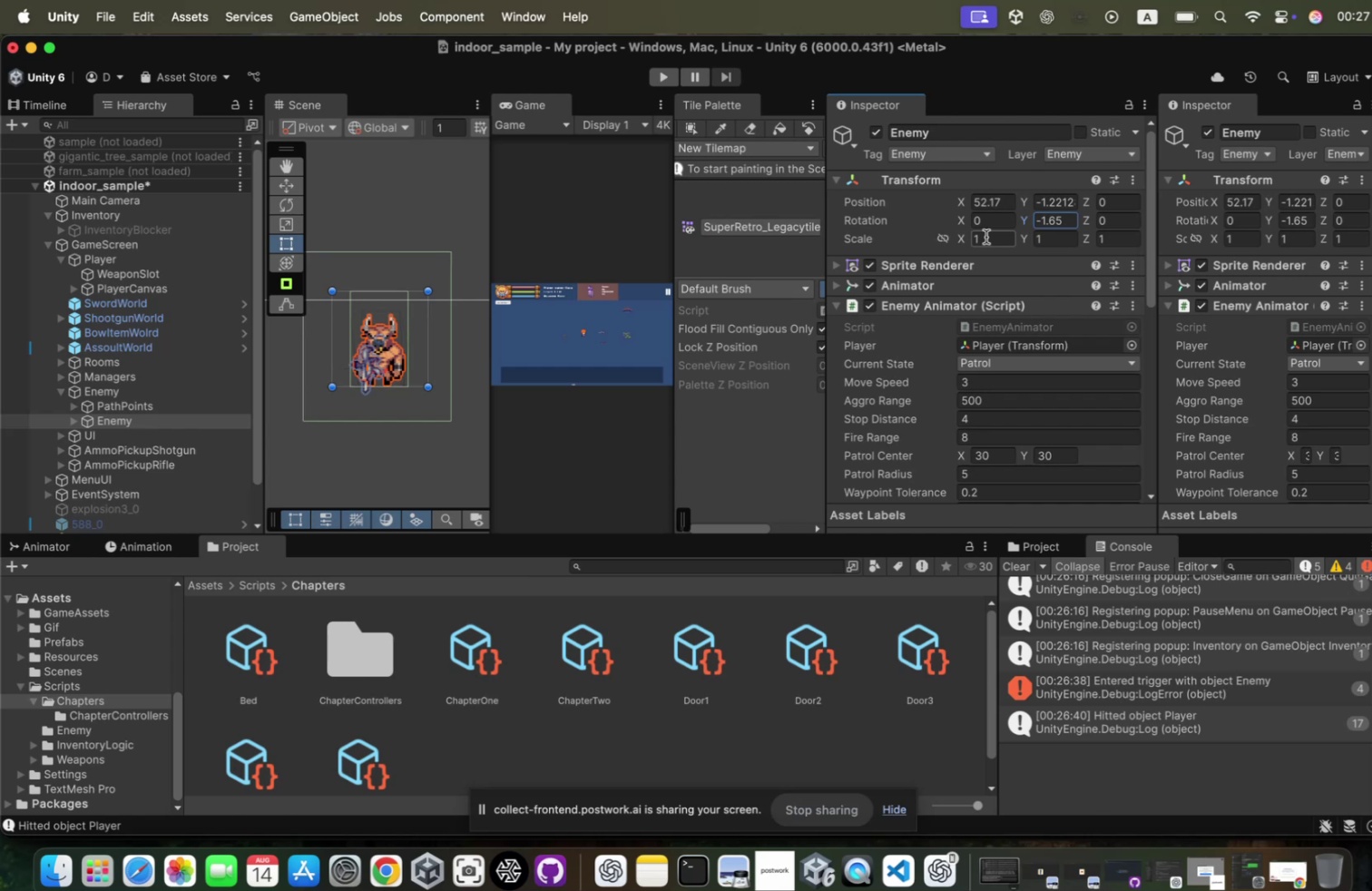 
key(Meta+Z)
 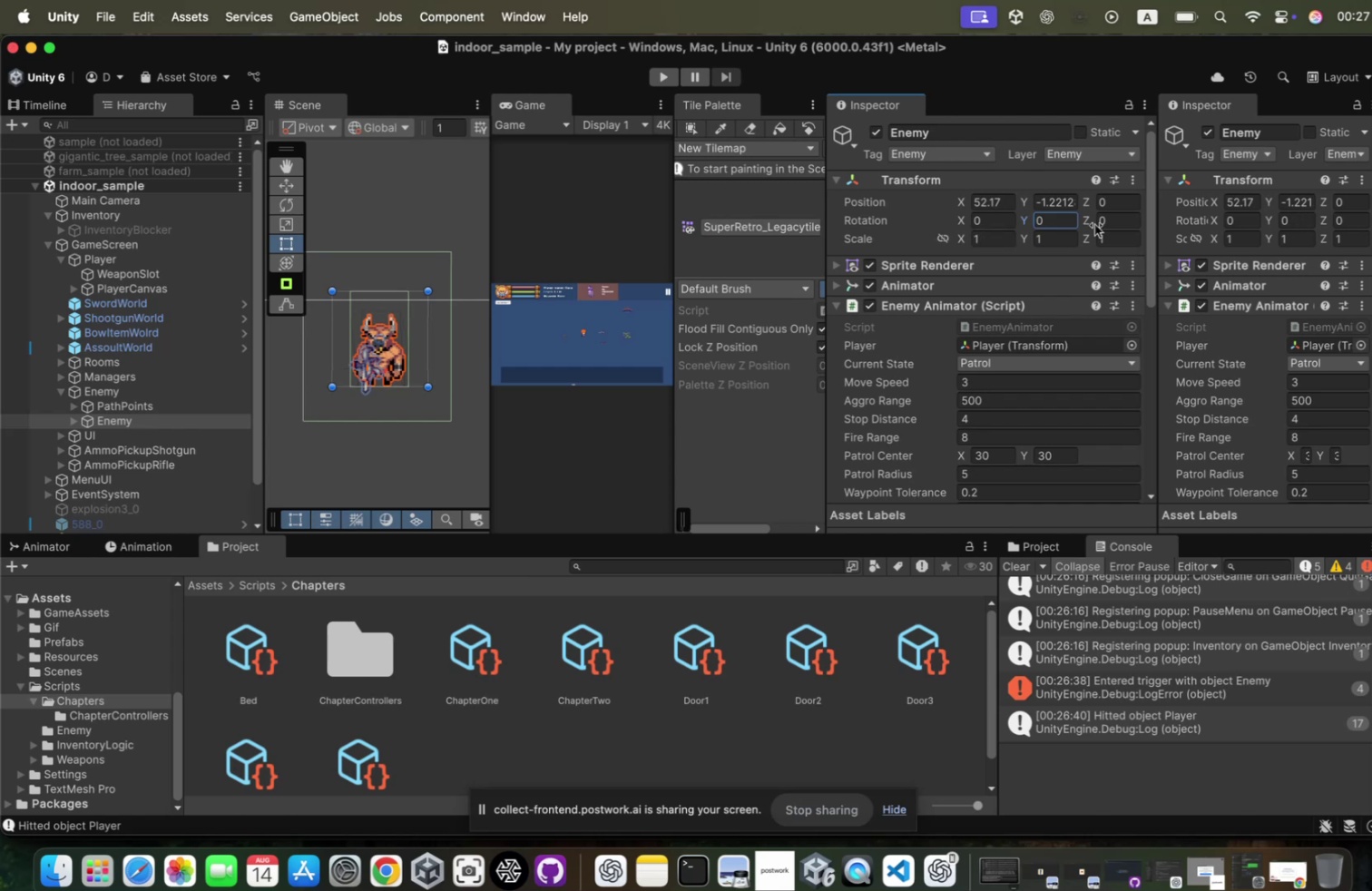 
left_click_drag(start_coordinate=[1078, 218], to_coordinate=[1371, 215])
 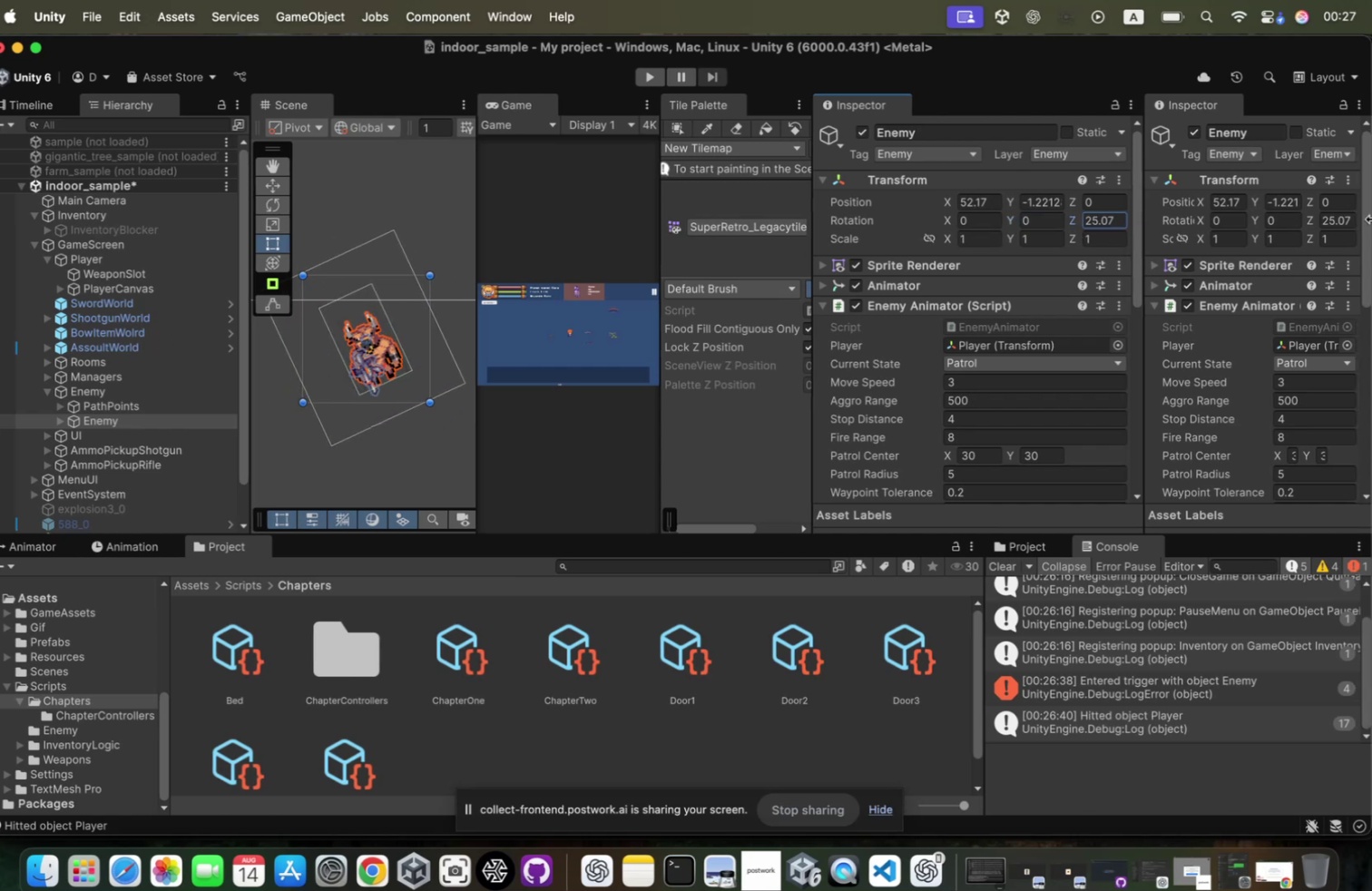 
key(Meta+CommandLeft)
 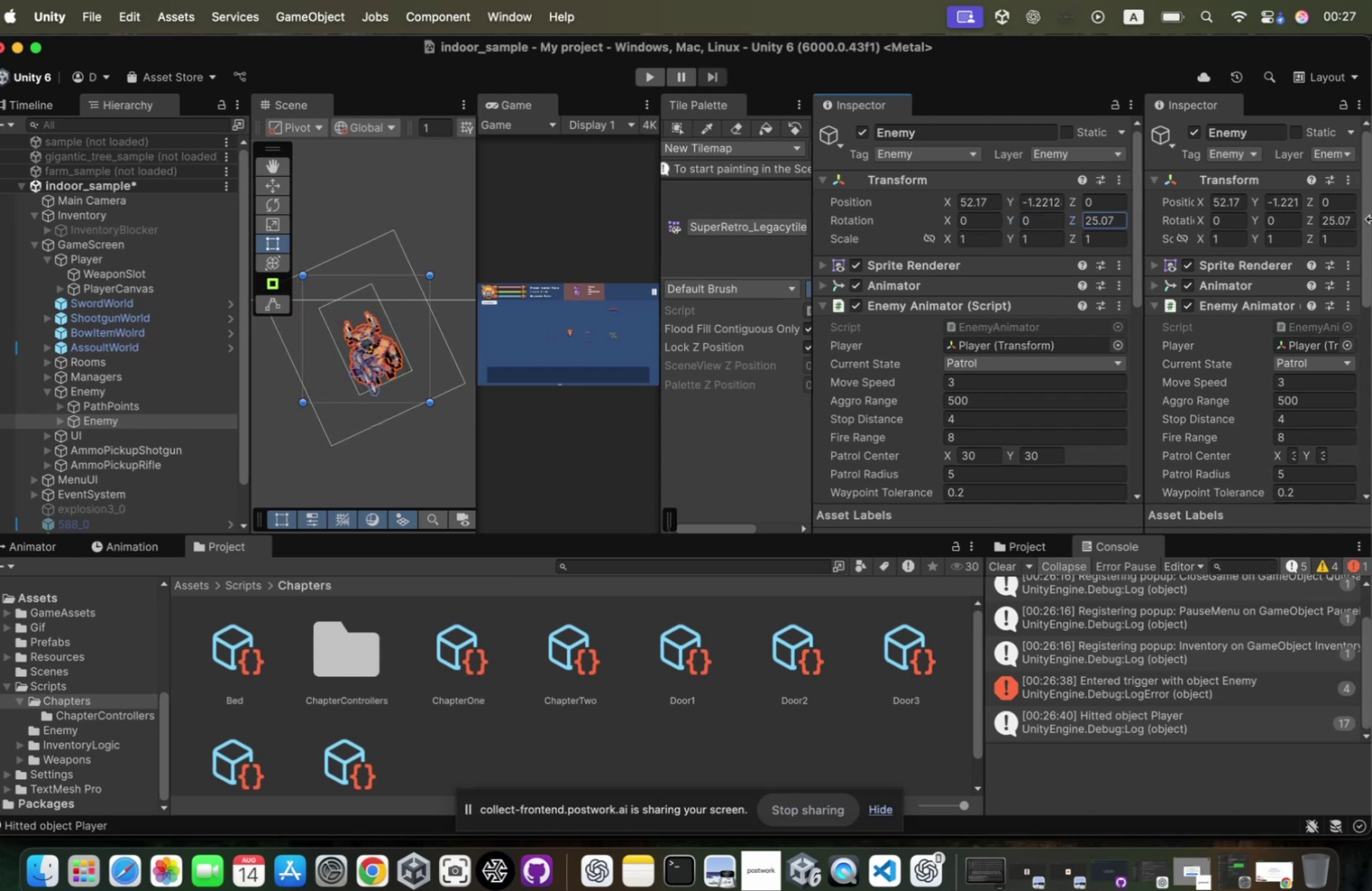 
key(Meta+Z)
 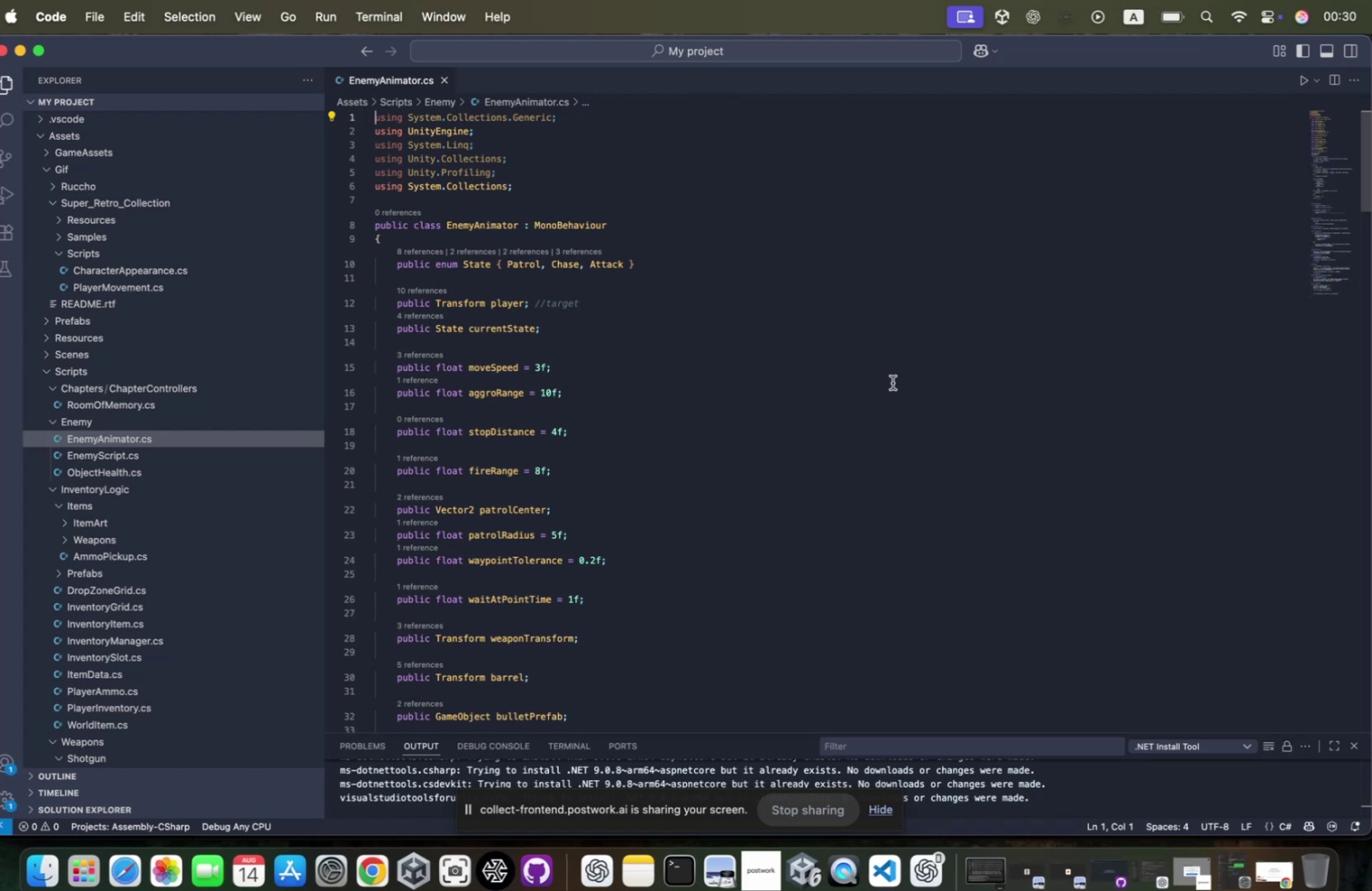 
wait(208.11)
 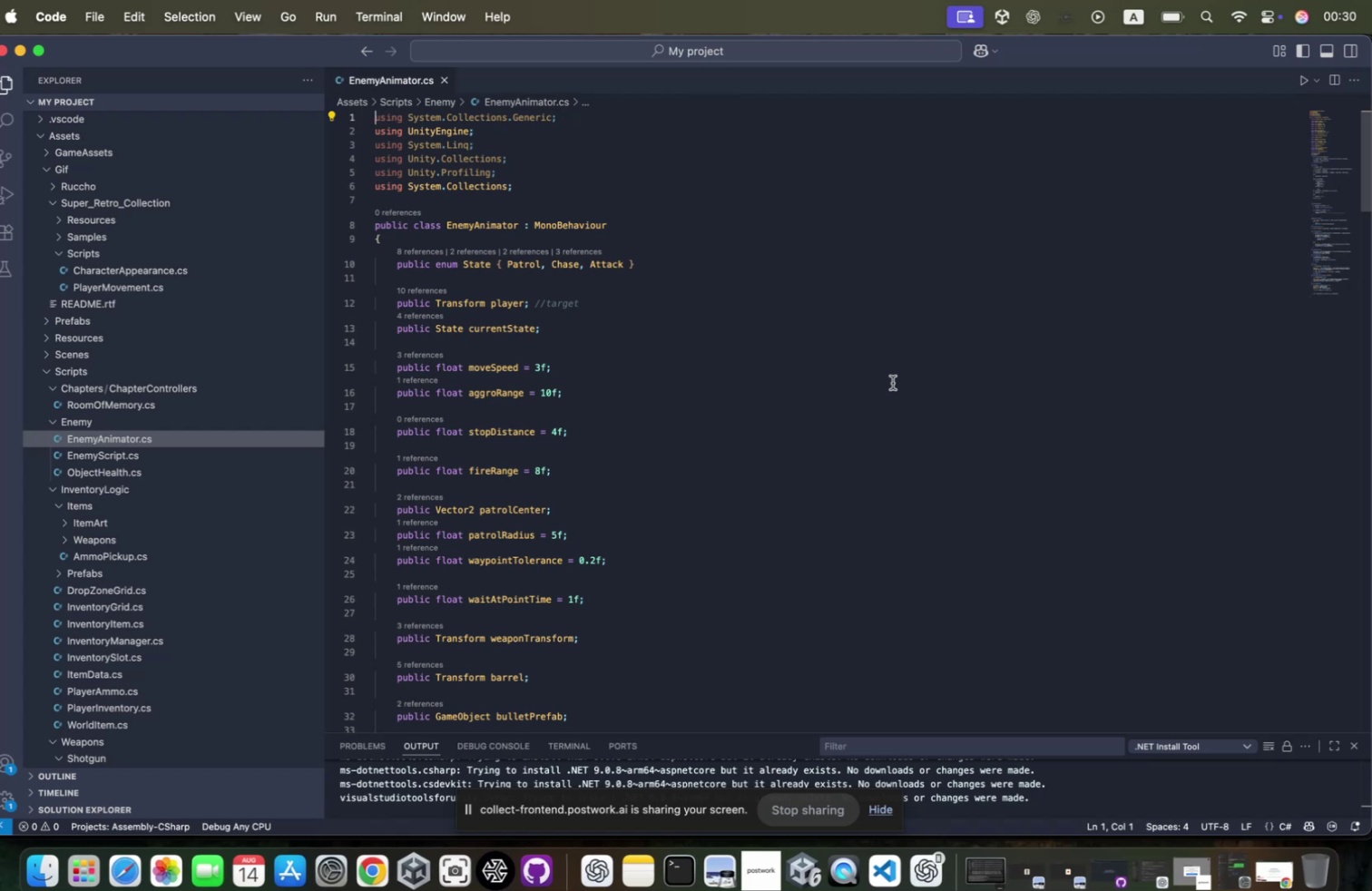 
scroll: coordinate [701, 356], scroll_direction: down, amount: 5.0
 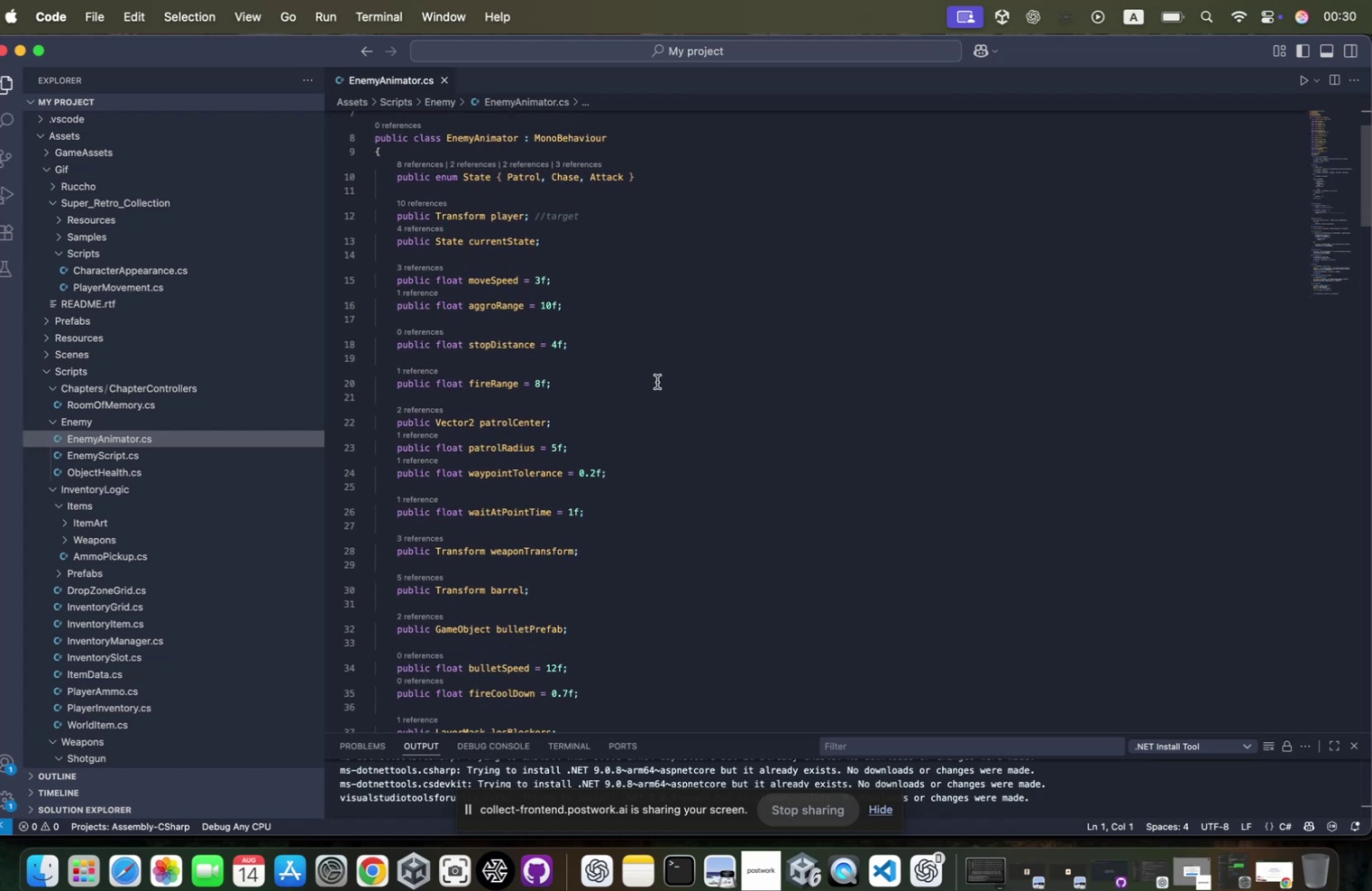 
left_click([664, 377])
 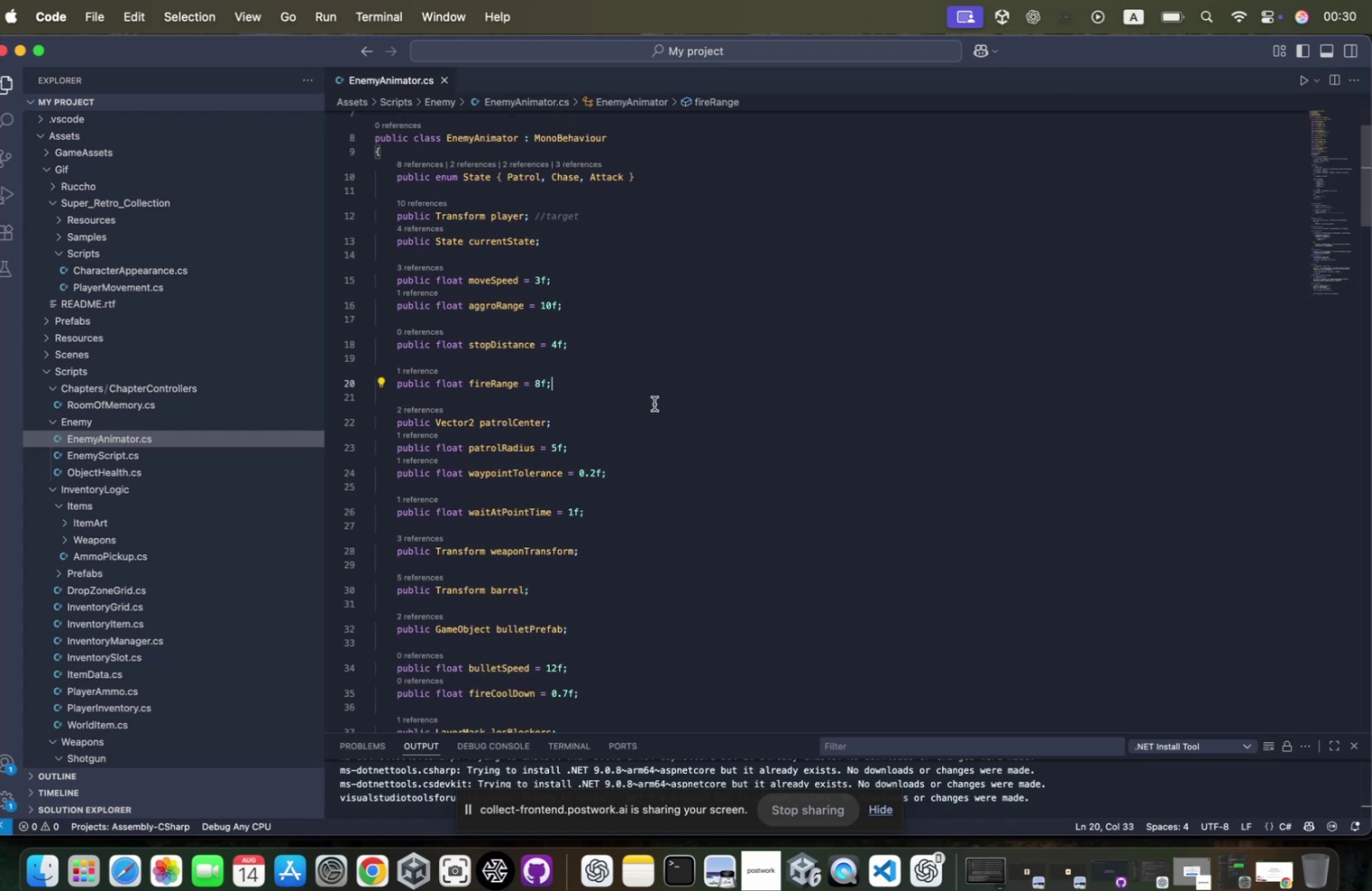 
hold_key(key=CommandLeft, duration=0.49)
 